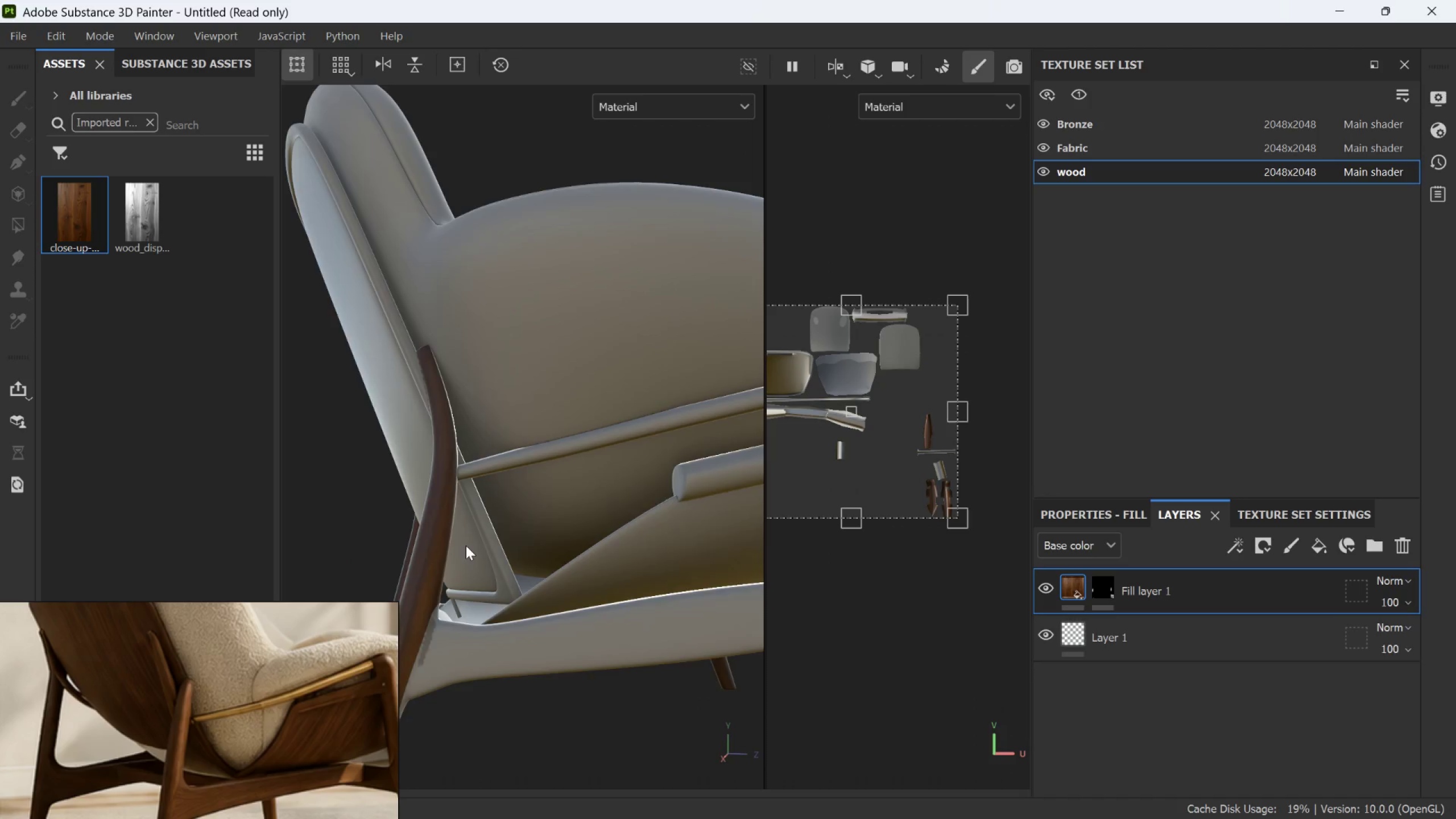 
hold_key(key=AltLeft, duration=1.0)
left_click_drag(start_coordinate=[406, 669], to_coordinate=[543, 650])
 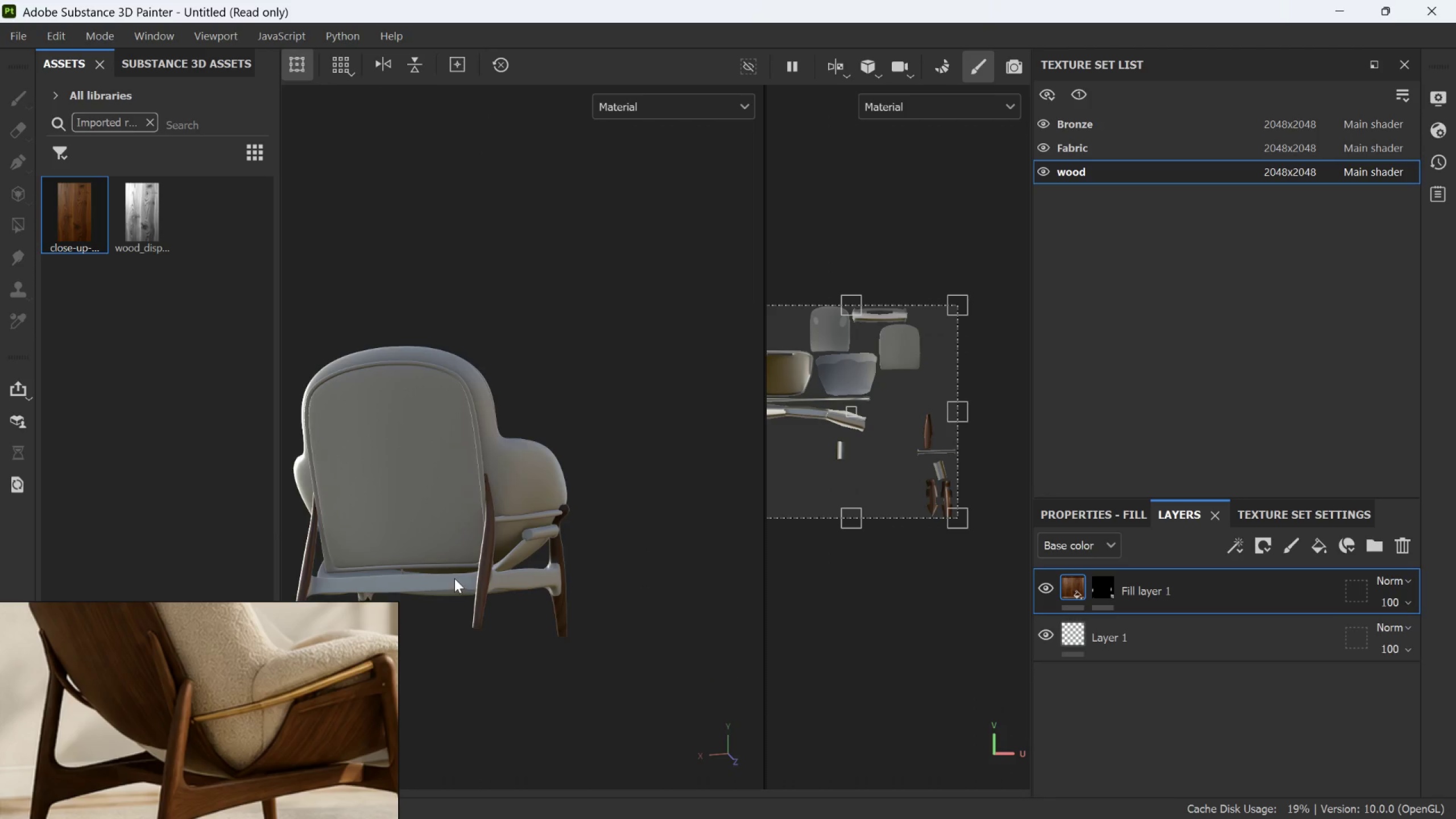 
scroll: coordinate [466, 545], scroll_direction: down, amount: 10.0
 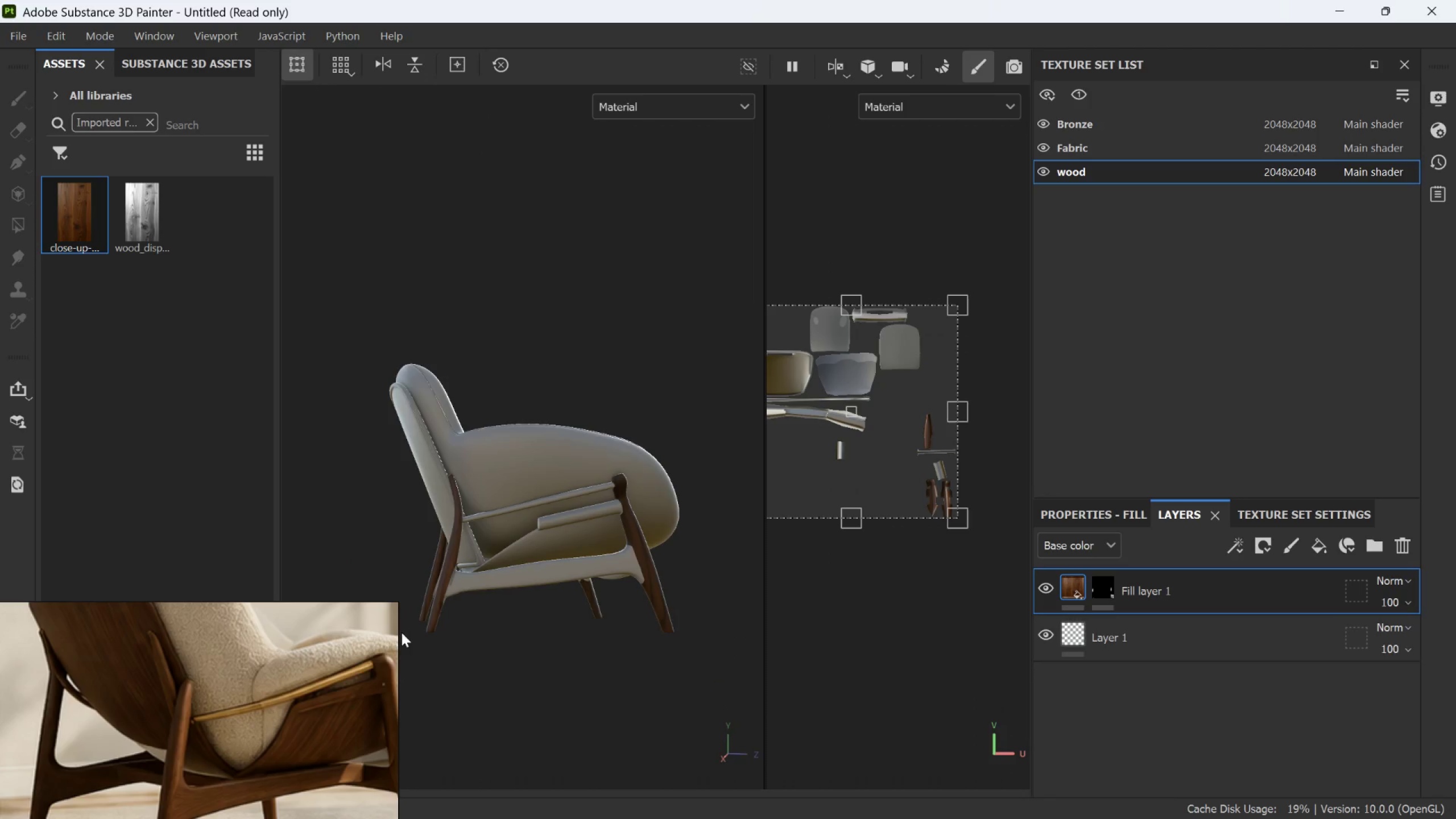 
scroll: coordinate [508, 556], scroll_direction: up, amount: 9.0
 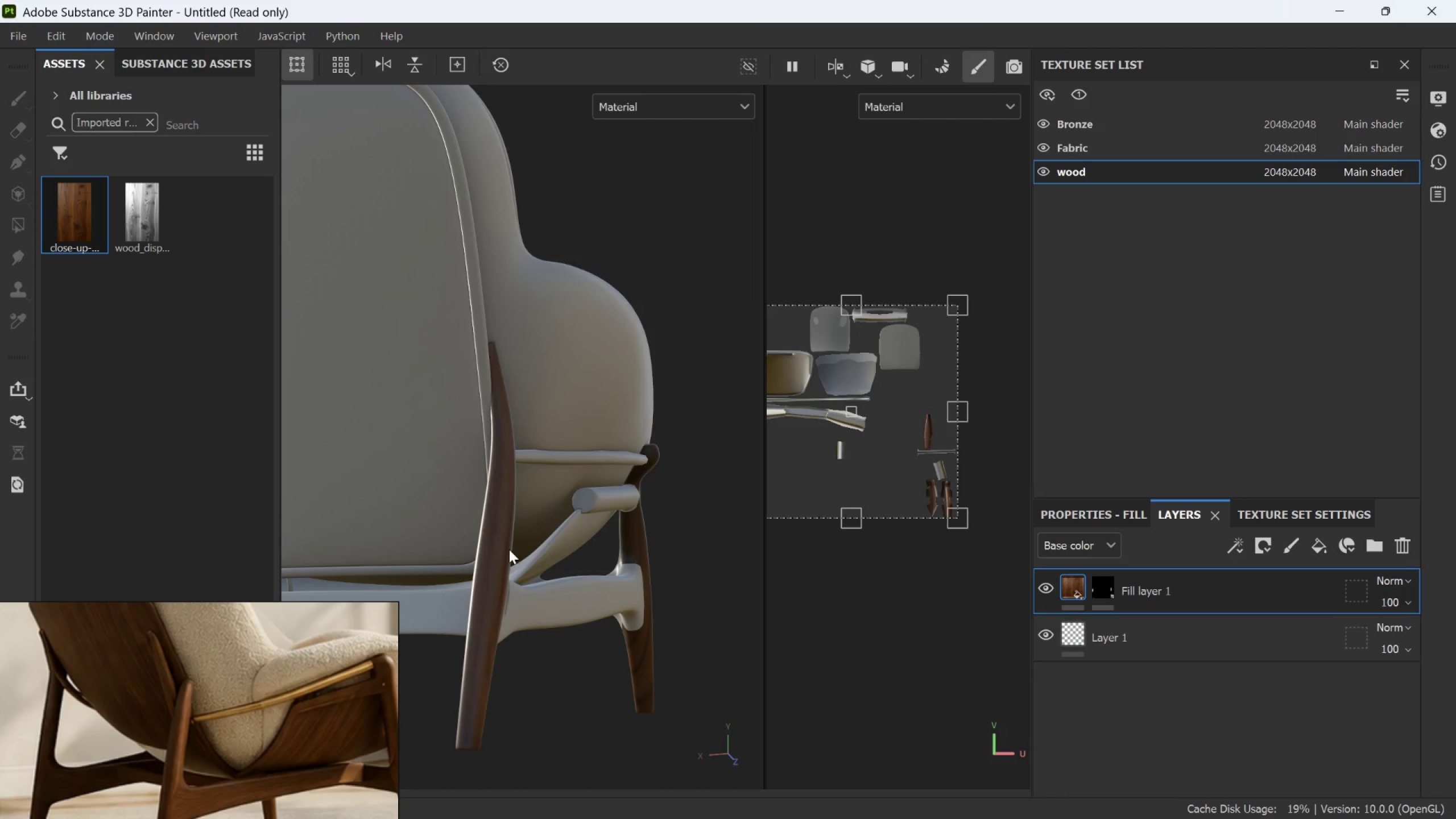 
scroll: coordinate [514, 520], scroll_direction: down, amount: 13.0
 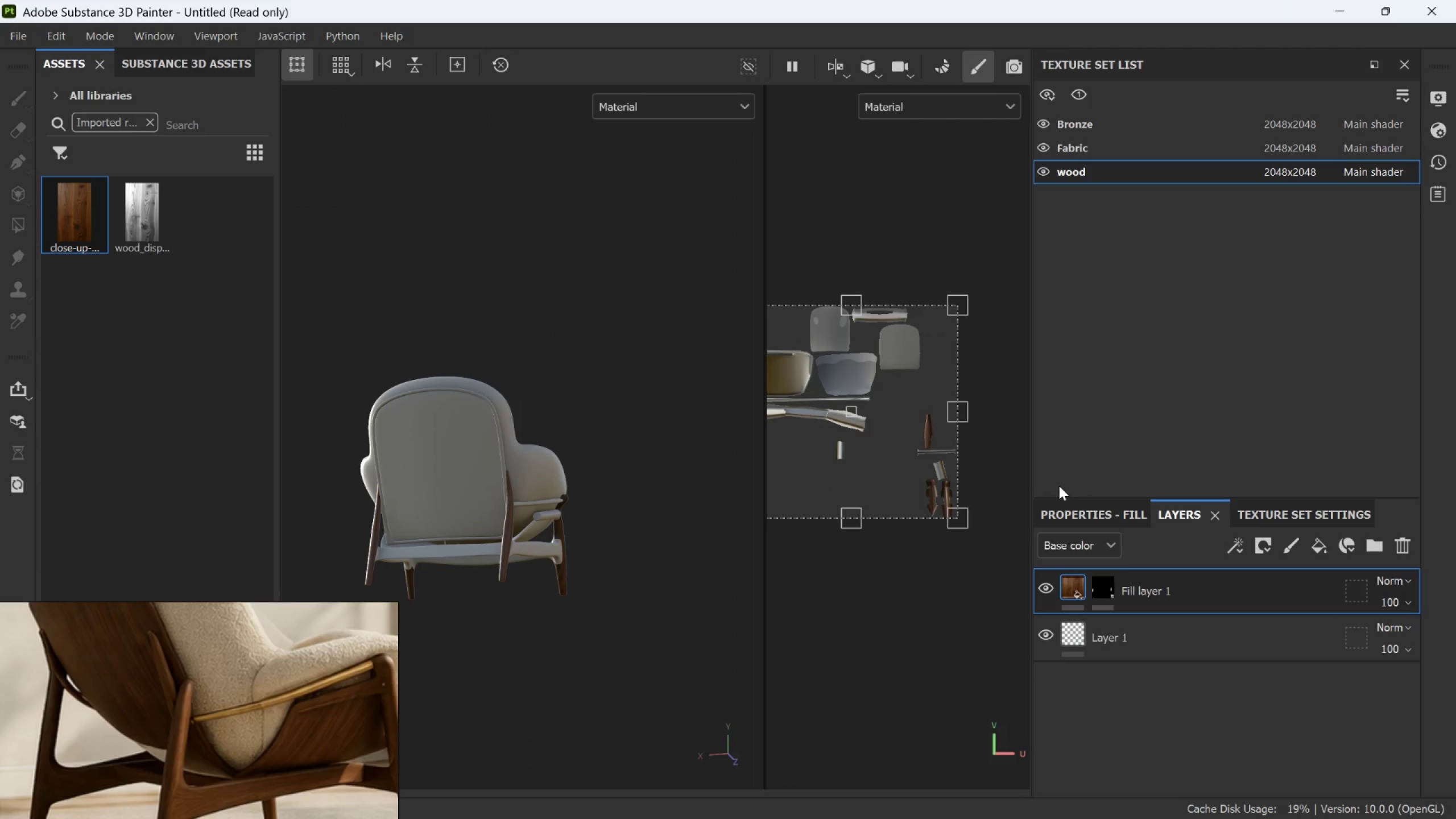 
left_click([1110, 509])
 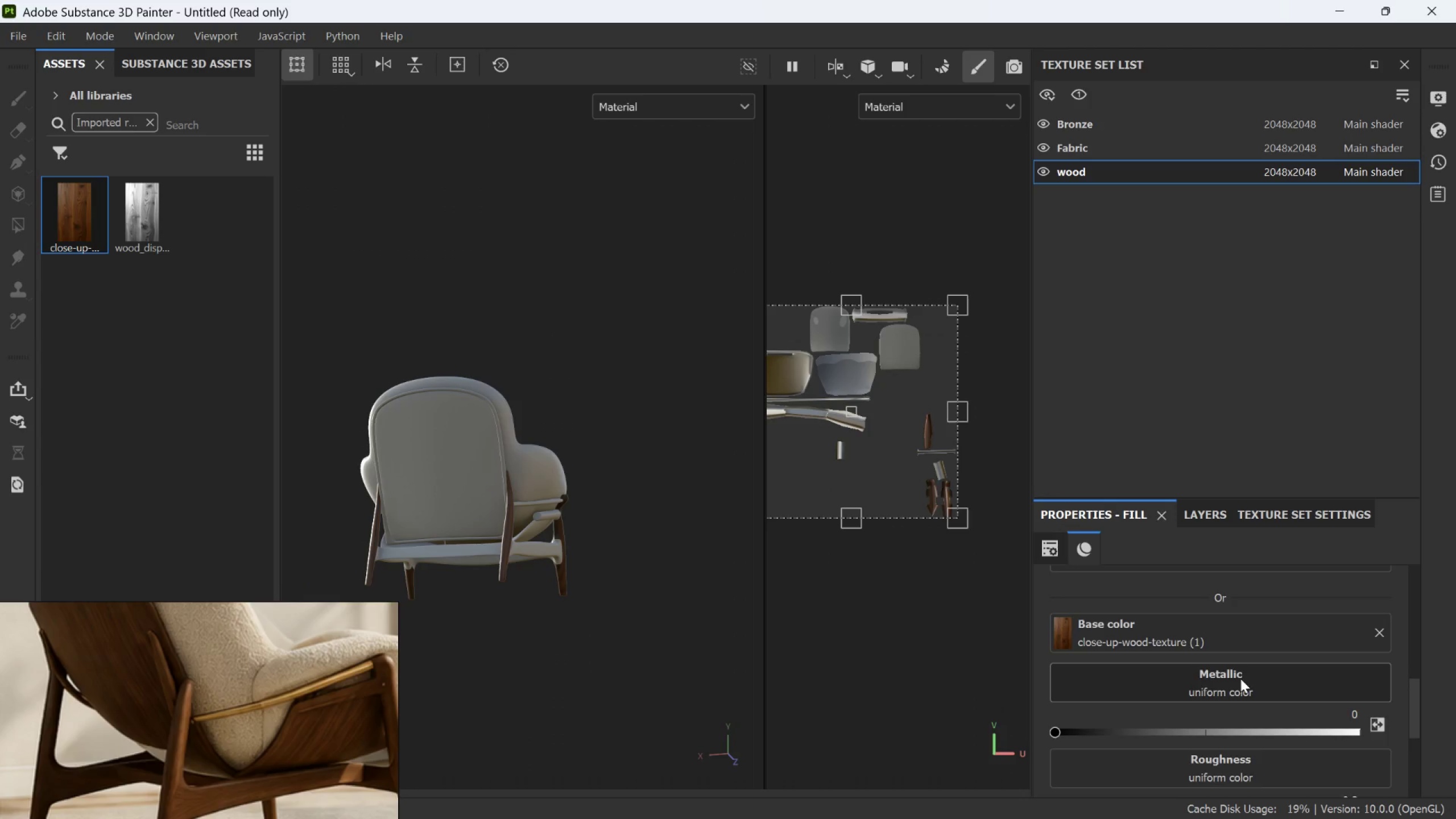 
scroll: coordinate [1287, 723], scroll_direction: down, amount: 16.0
 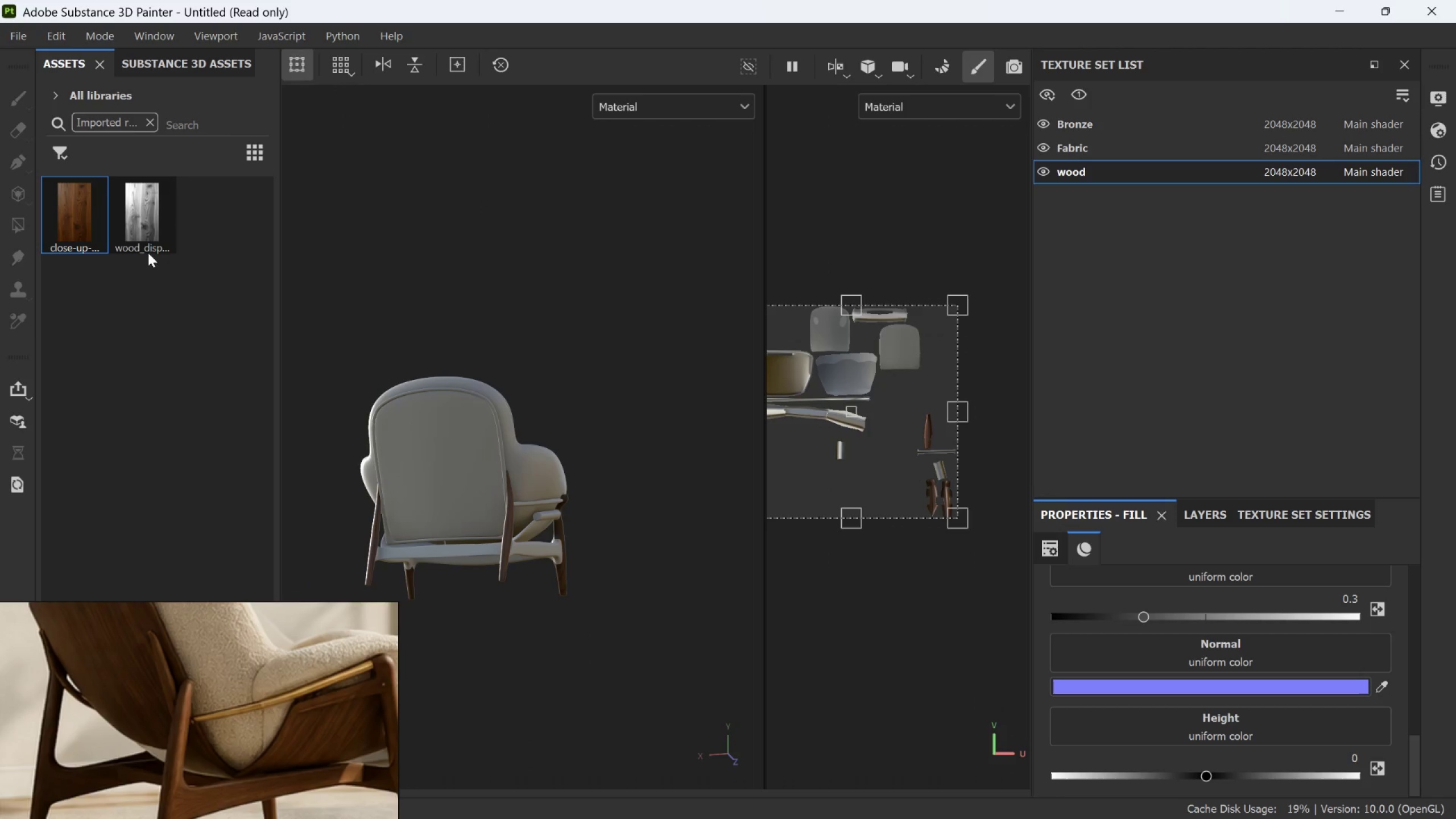 
left_click_drag(start_coordinate=[142, 226], to_coordinate=[1209, 724])
 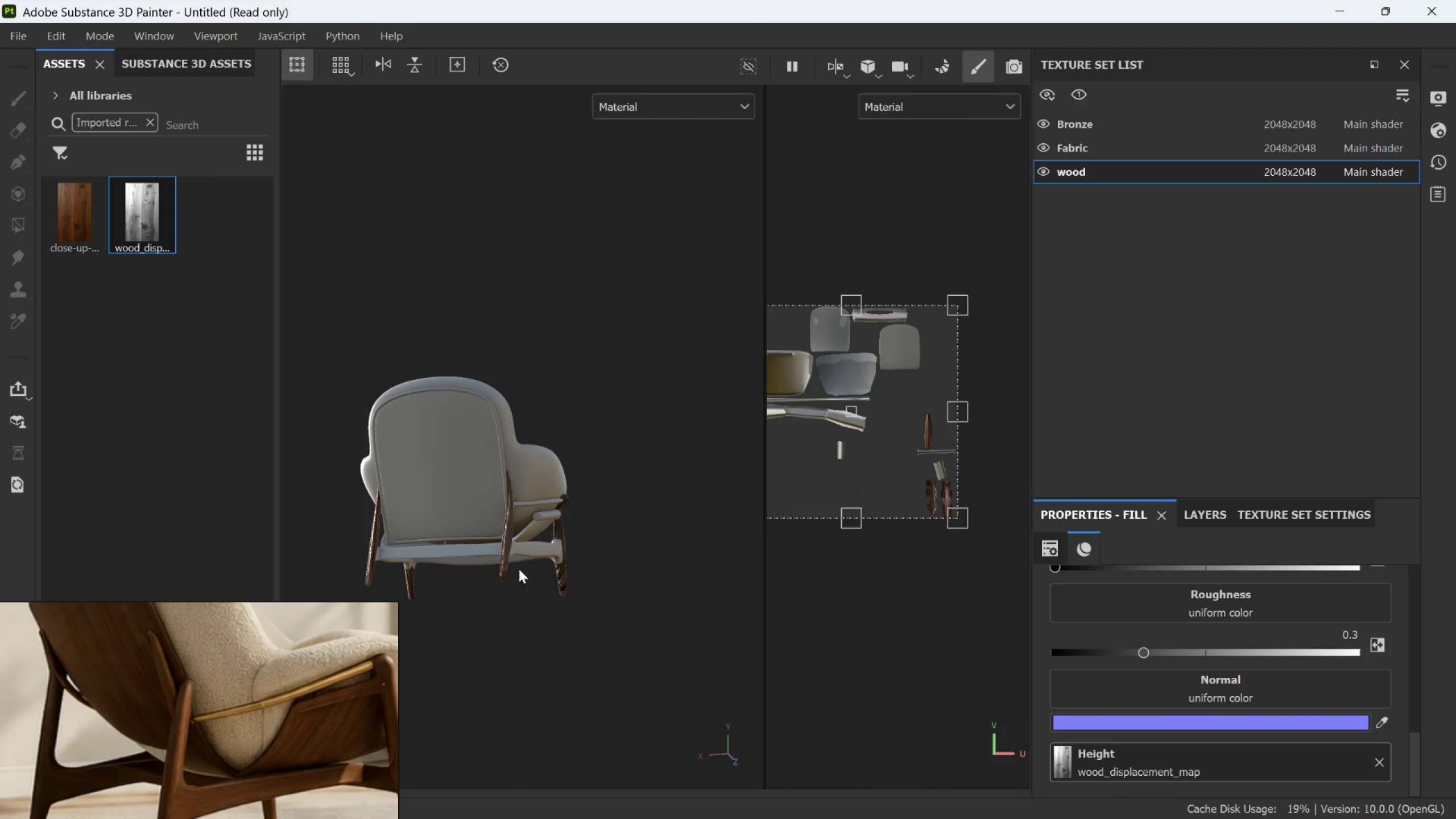 
scroll: coordinate [516, 537], scroll_direction: up, amount: 2.0
 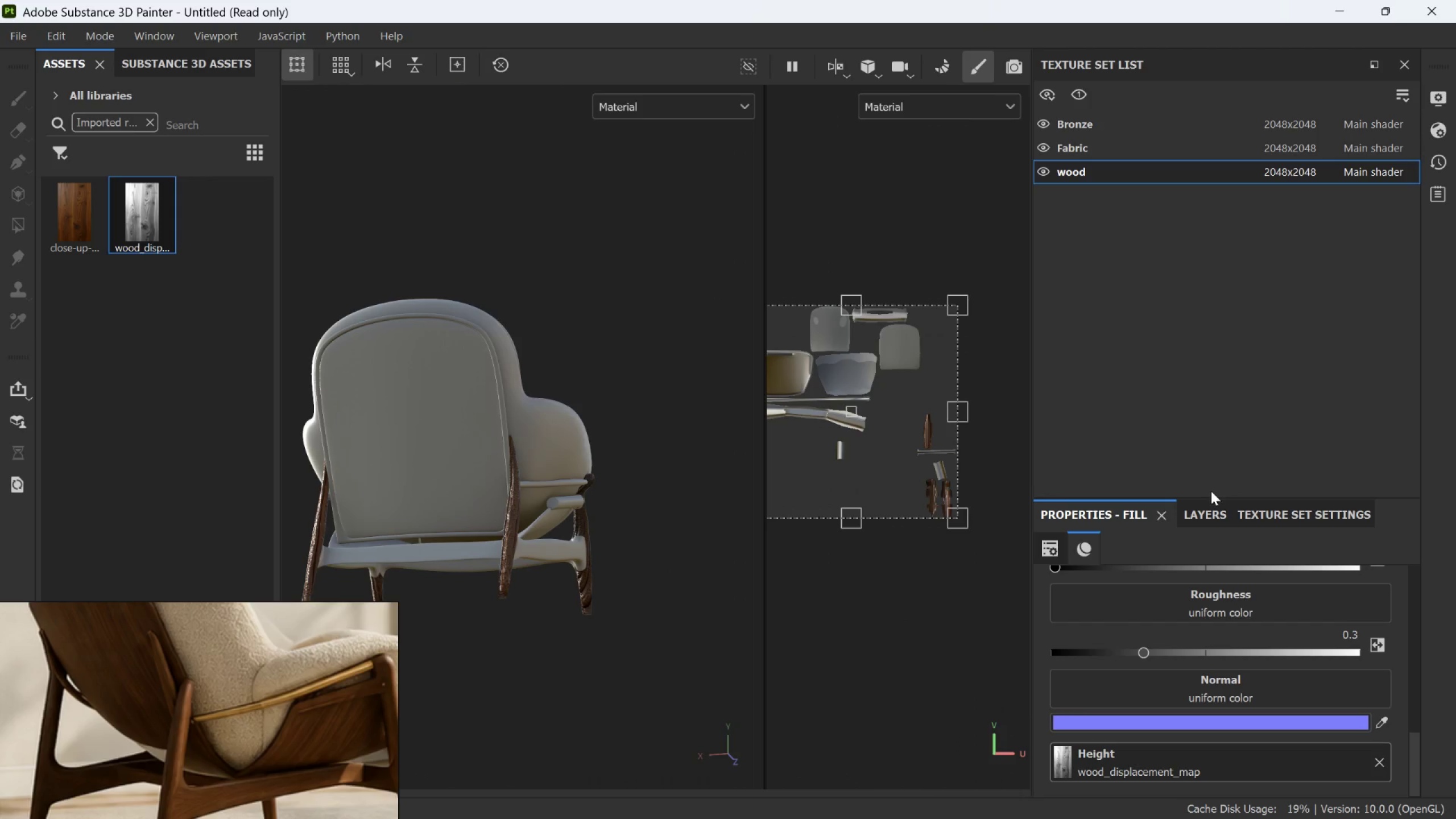 
left_click([1268, 509])
 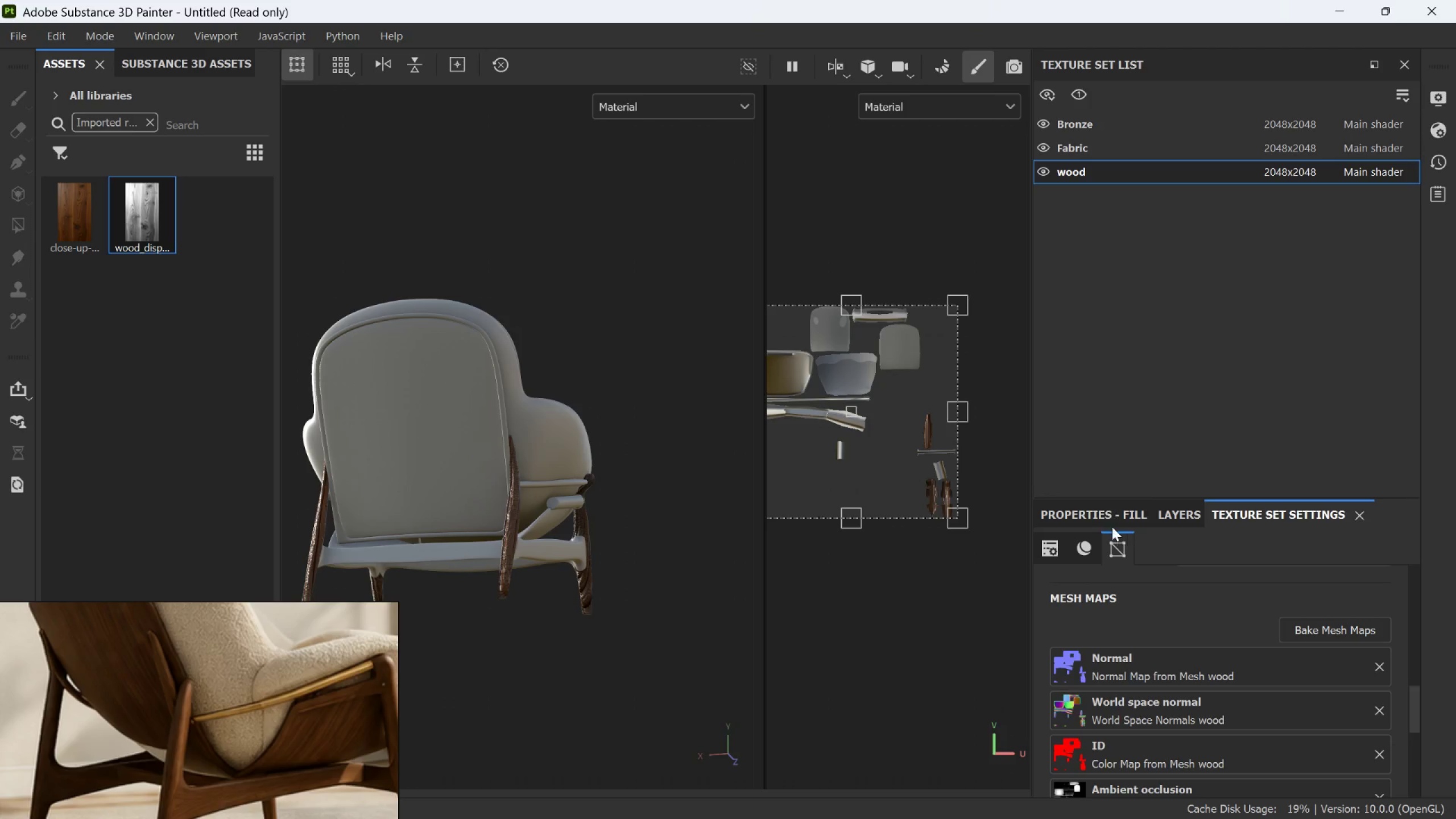 
left_click([1076, 509])
 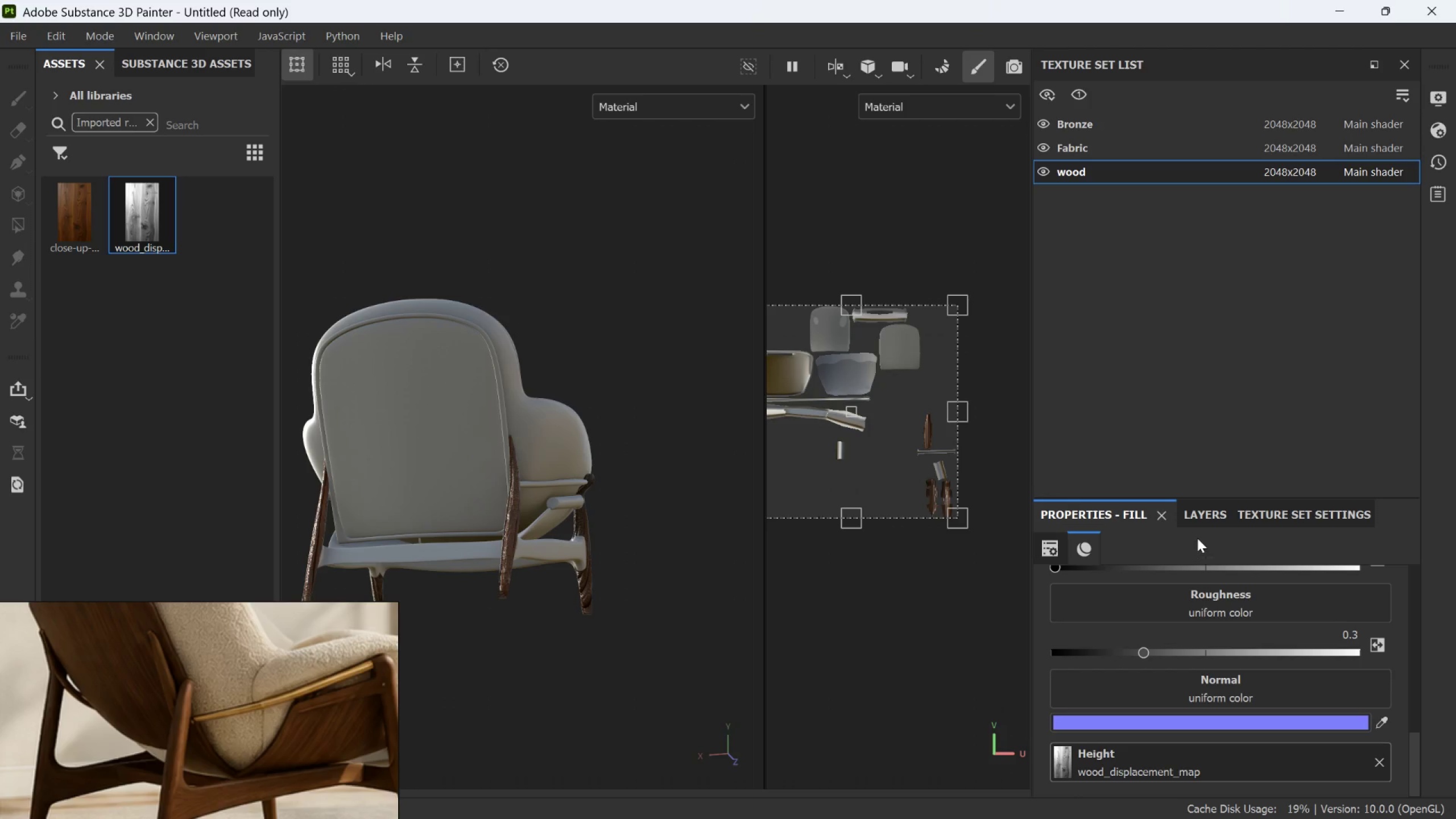 
left_click([1197, 523])
 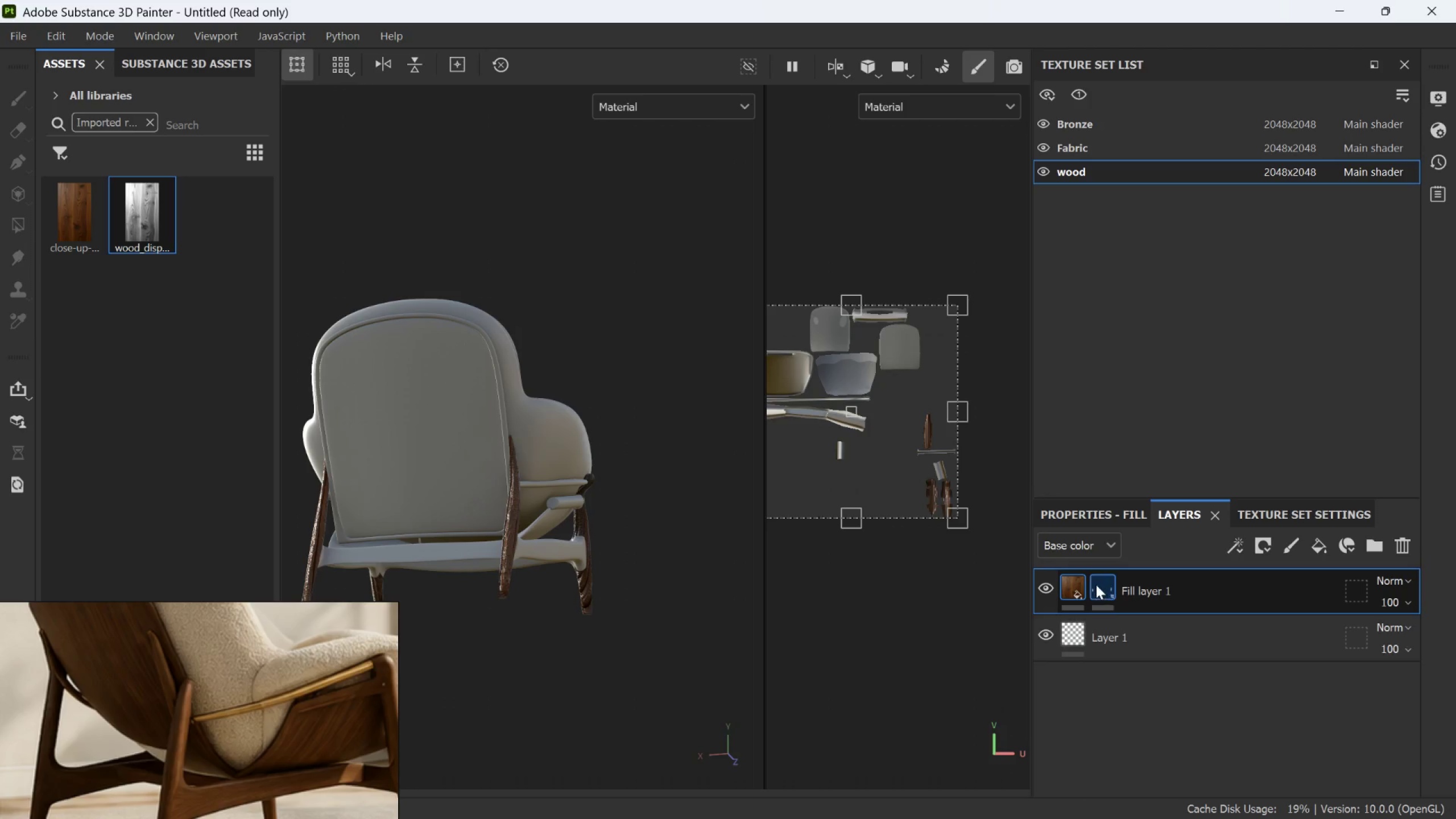 
left_click([1094, 552])
 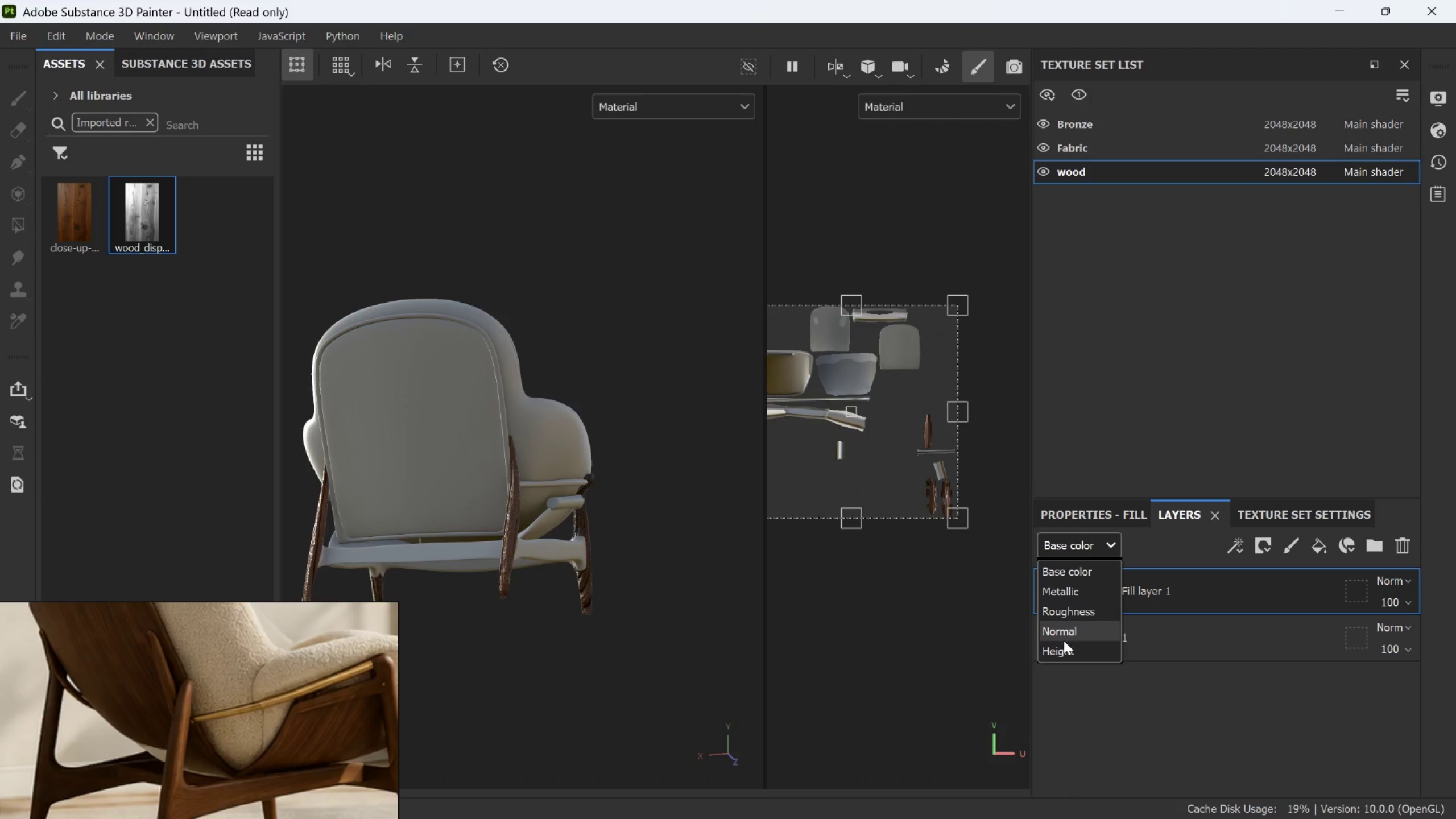 
left_click([1060, 650])
 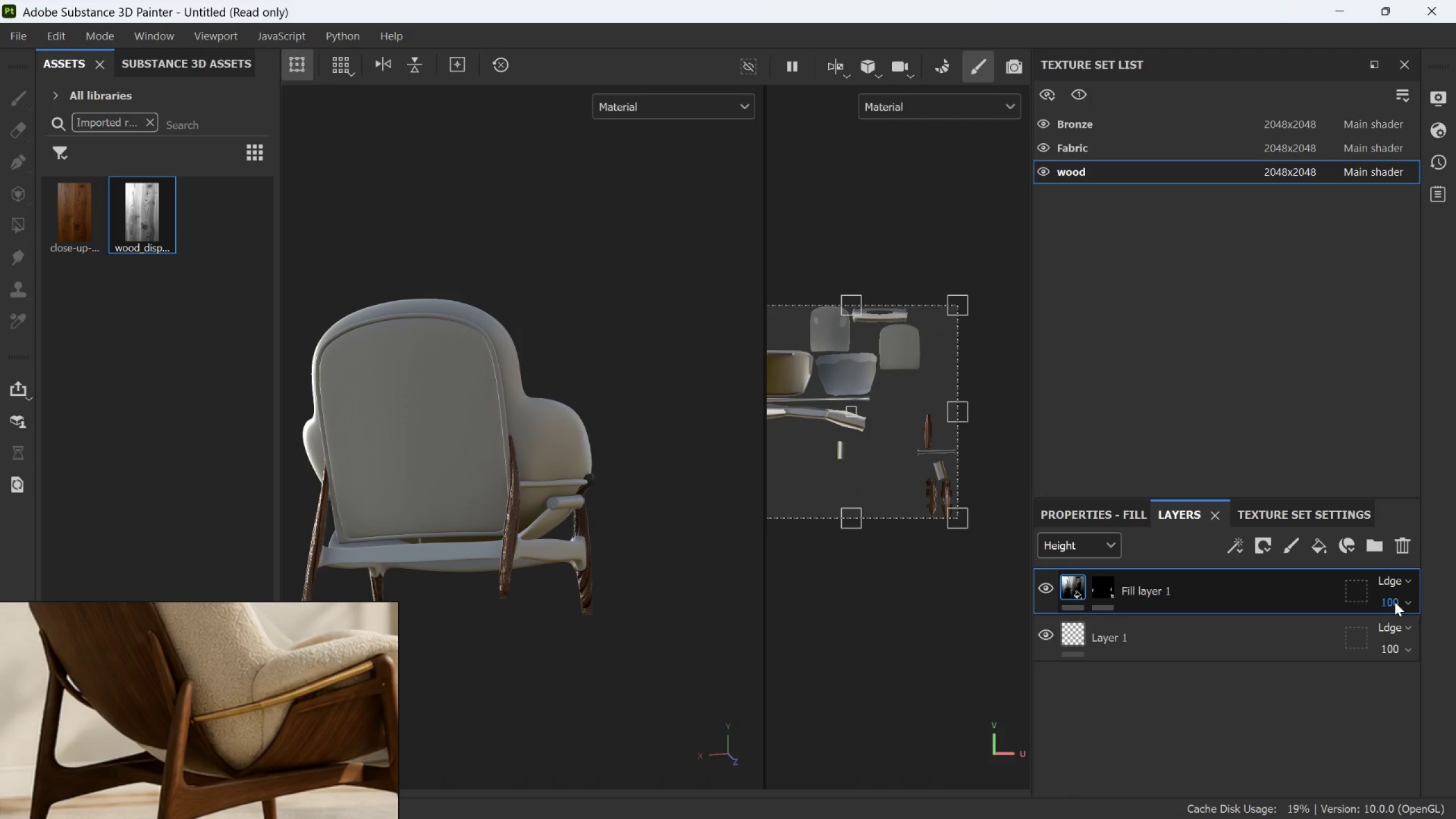 
left_click([1395, 602])
 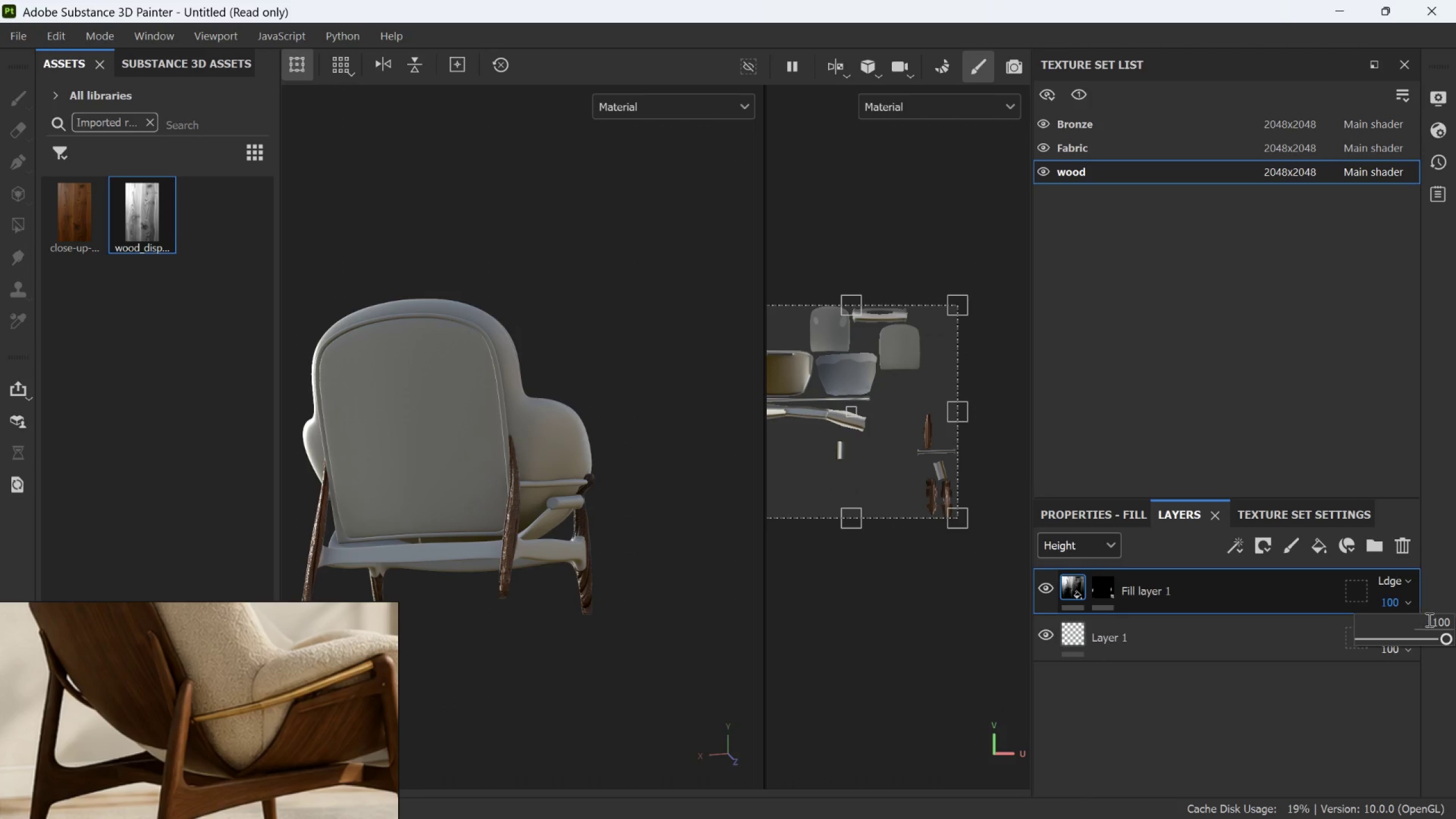 
double_click([1428, 619])
 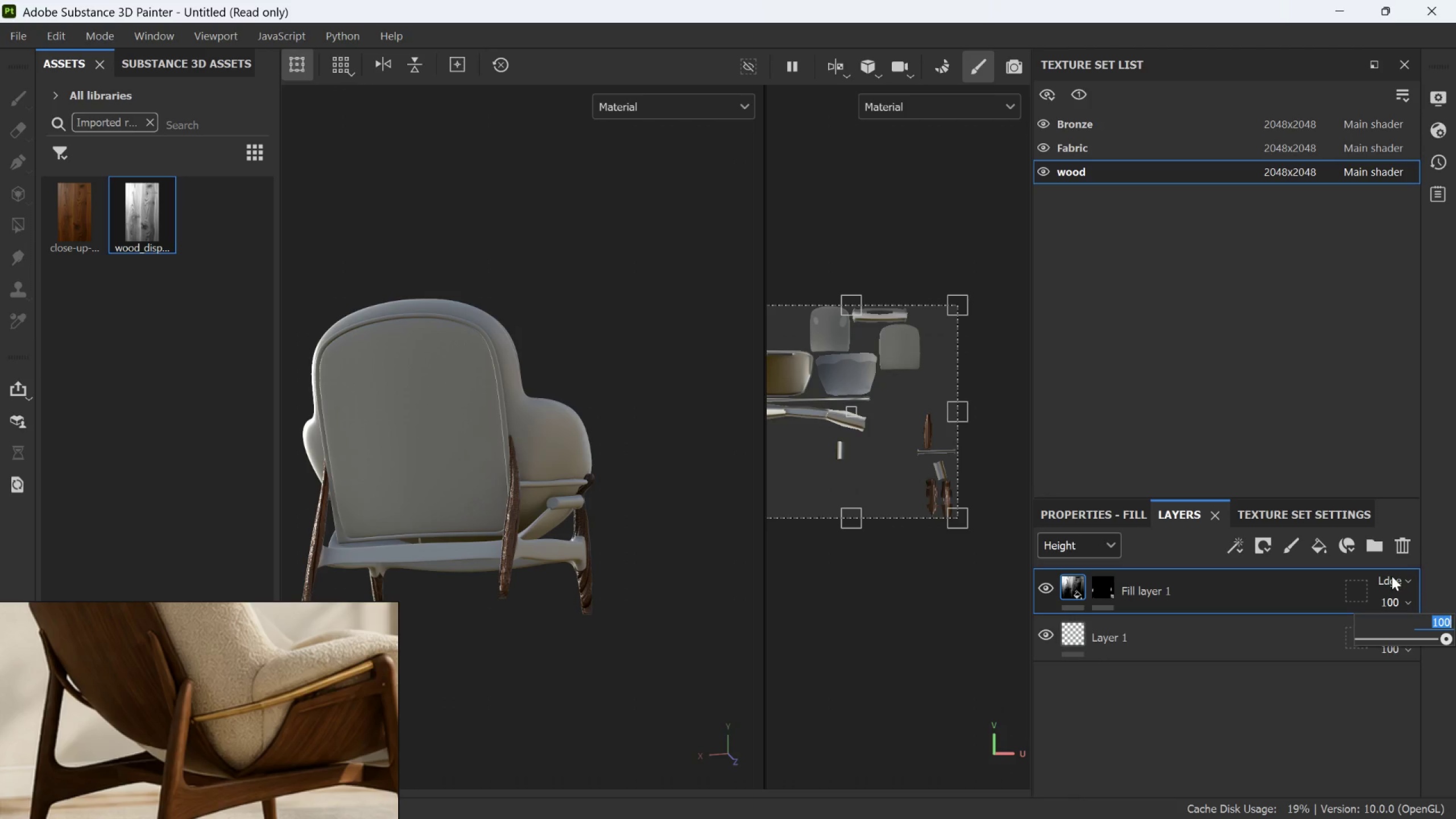 
key(2)
 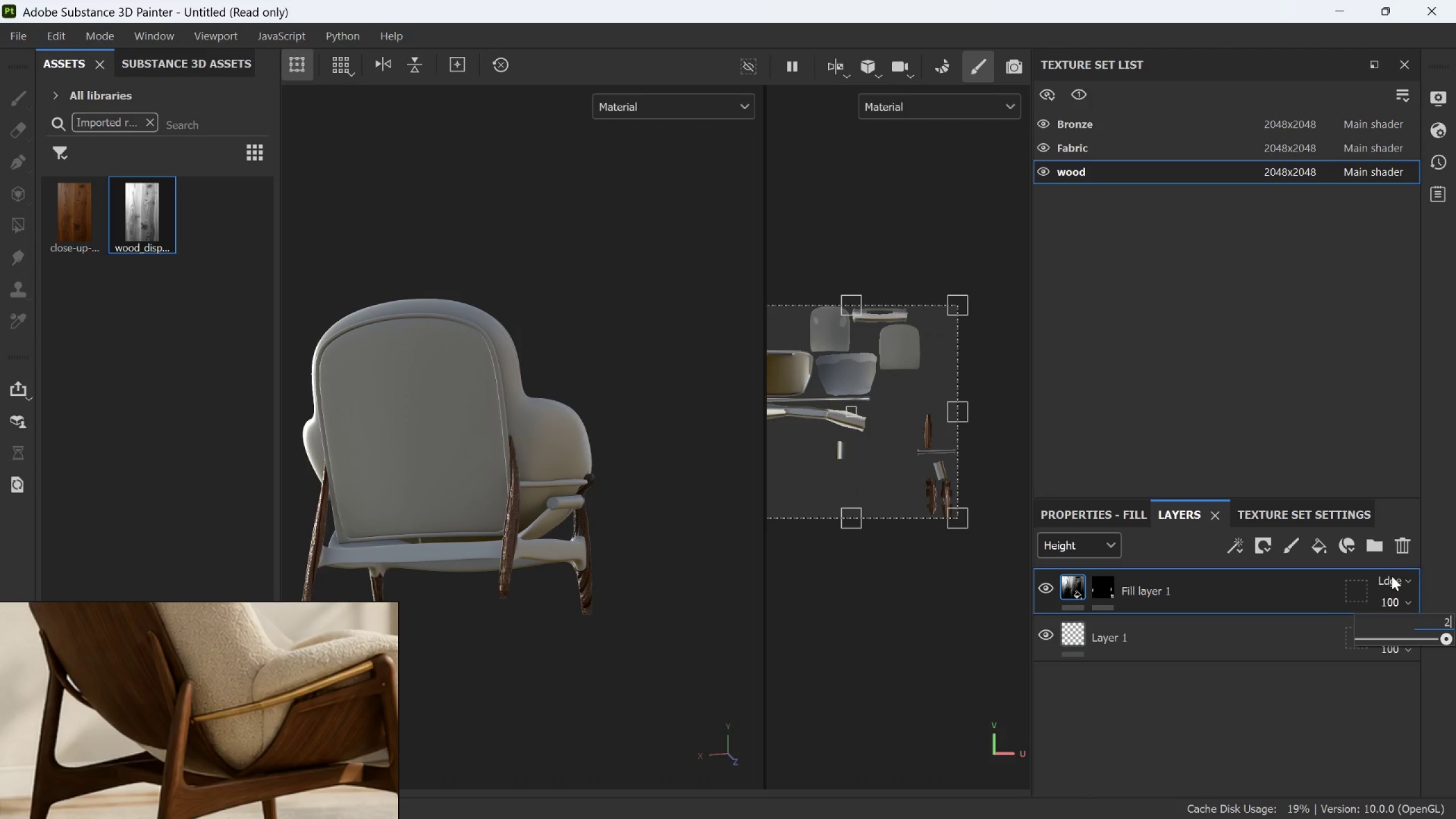 
key(Enter)
 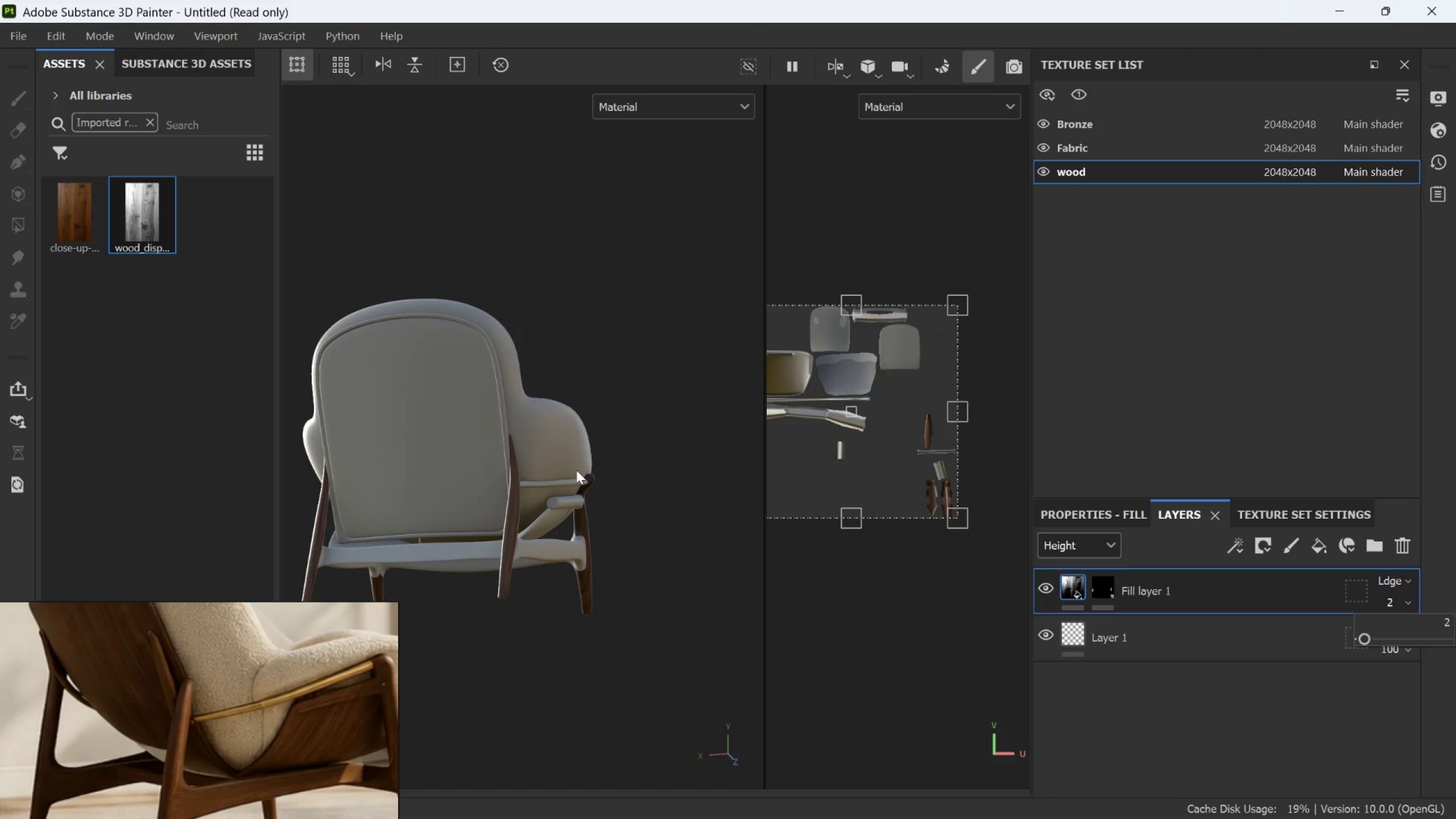 
scroll: coordinate [519, 568], scroll_direction: up, amount: 8.0
 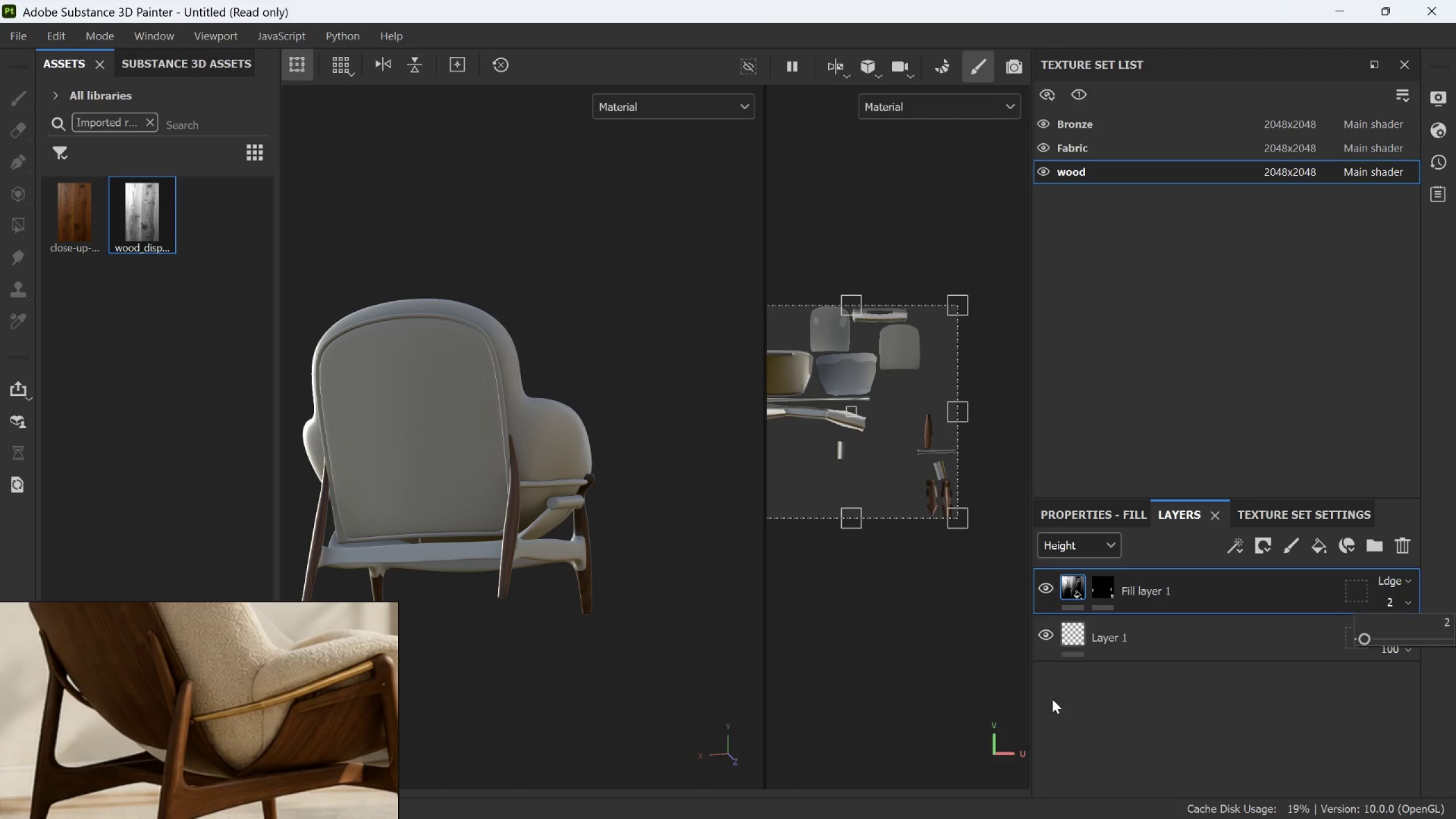 
left_click([1082, 690])
 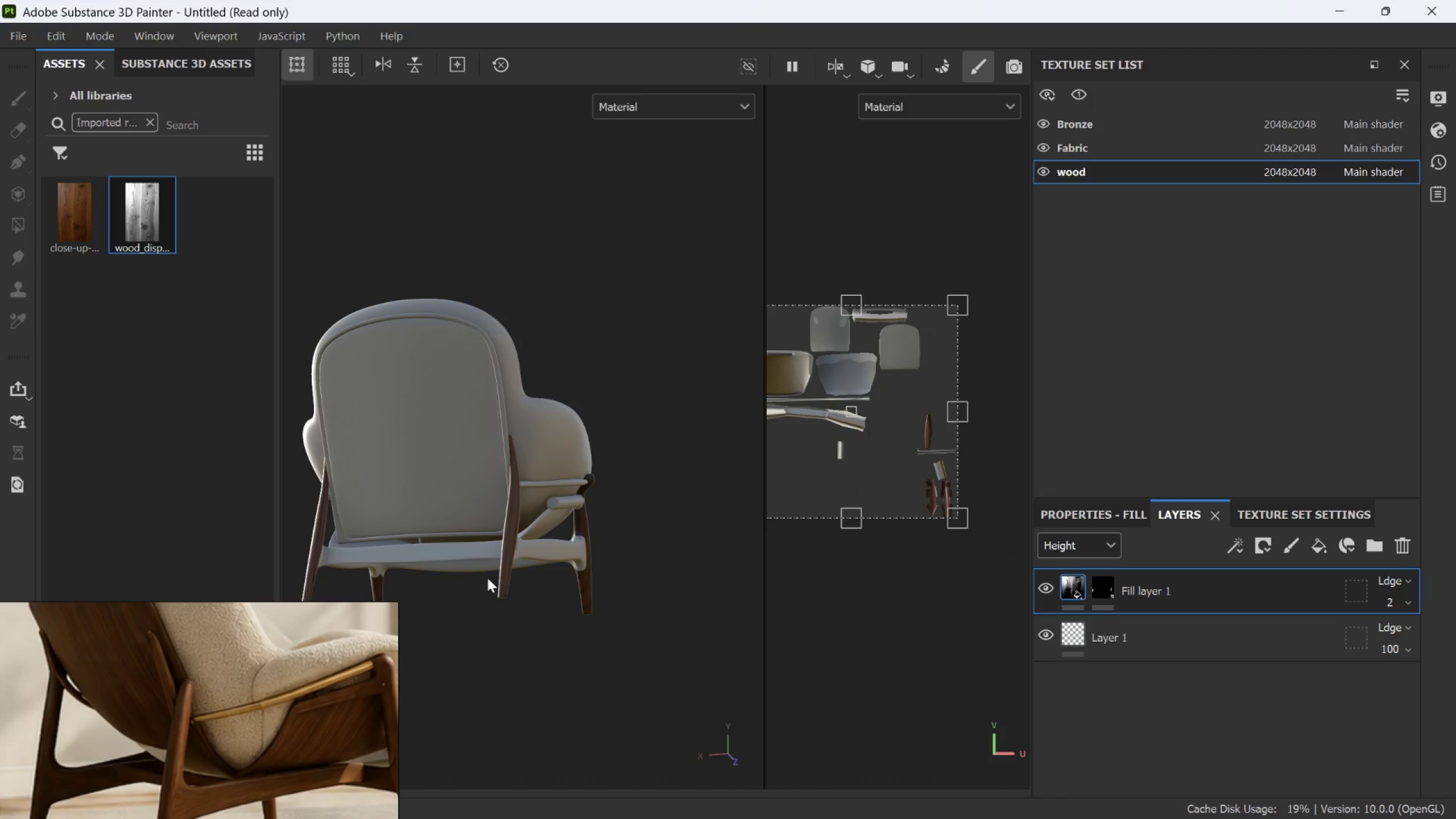 
scroll: coordinate [507, 536], scroll_direction: up, amount: 17.0
 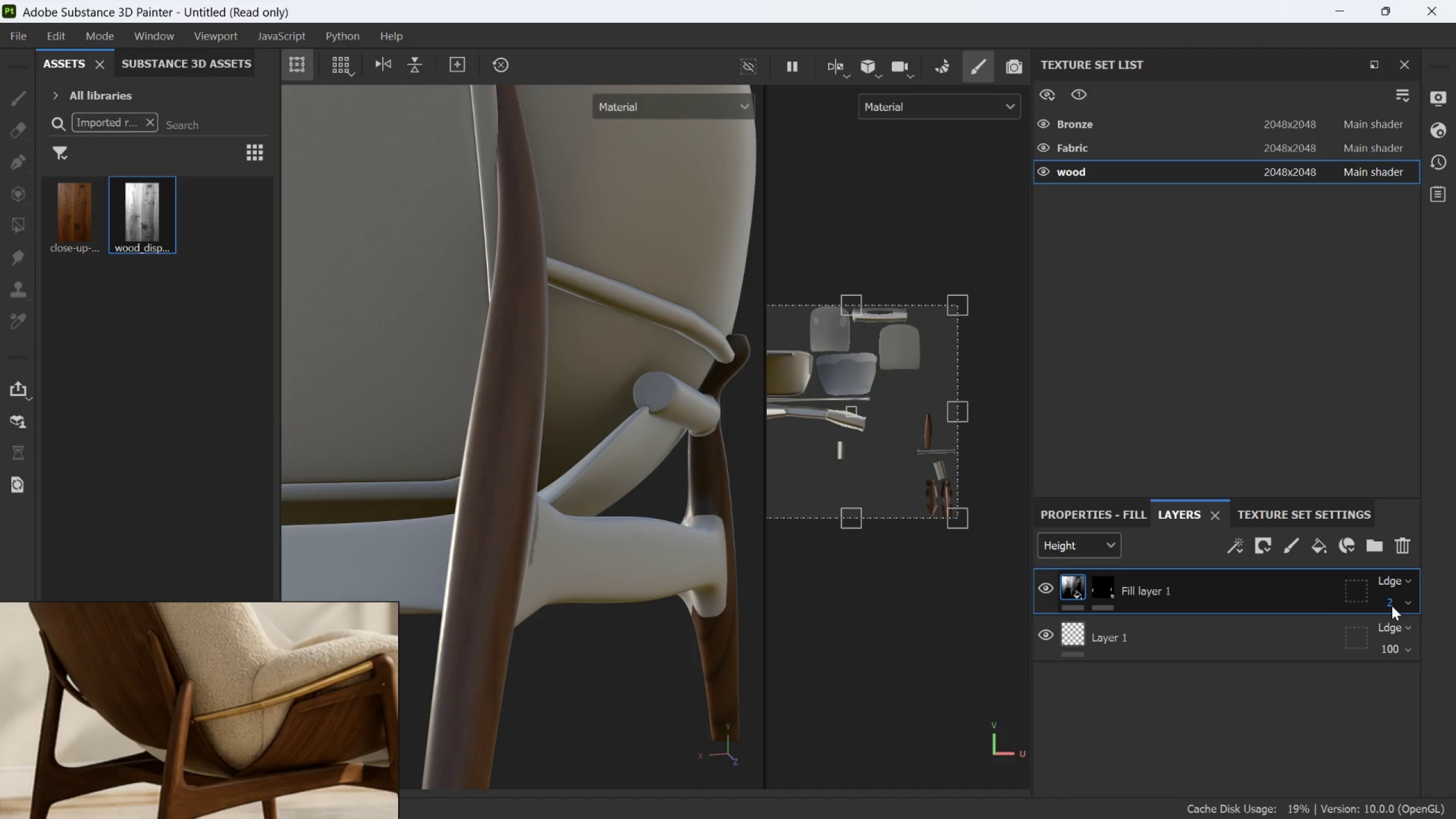 
double_click([1392, 606])
 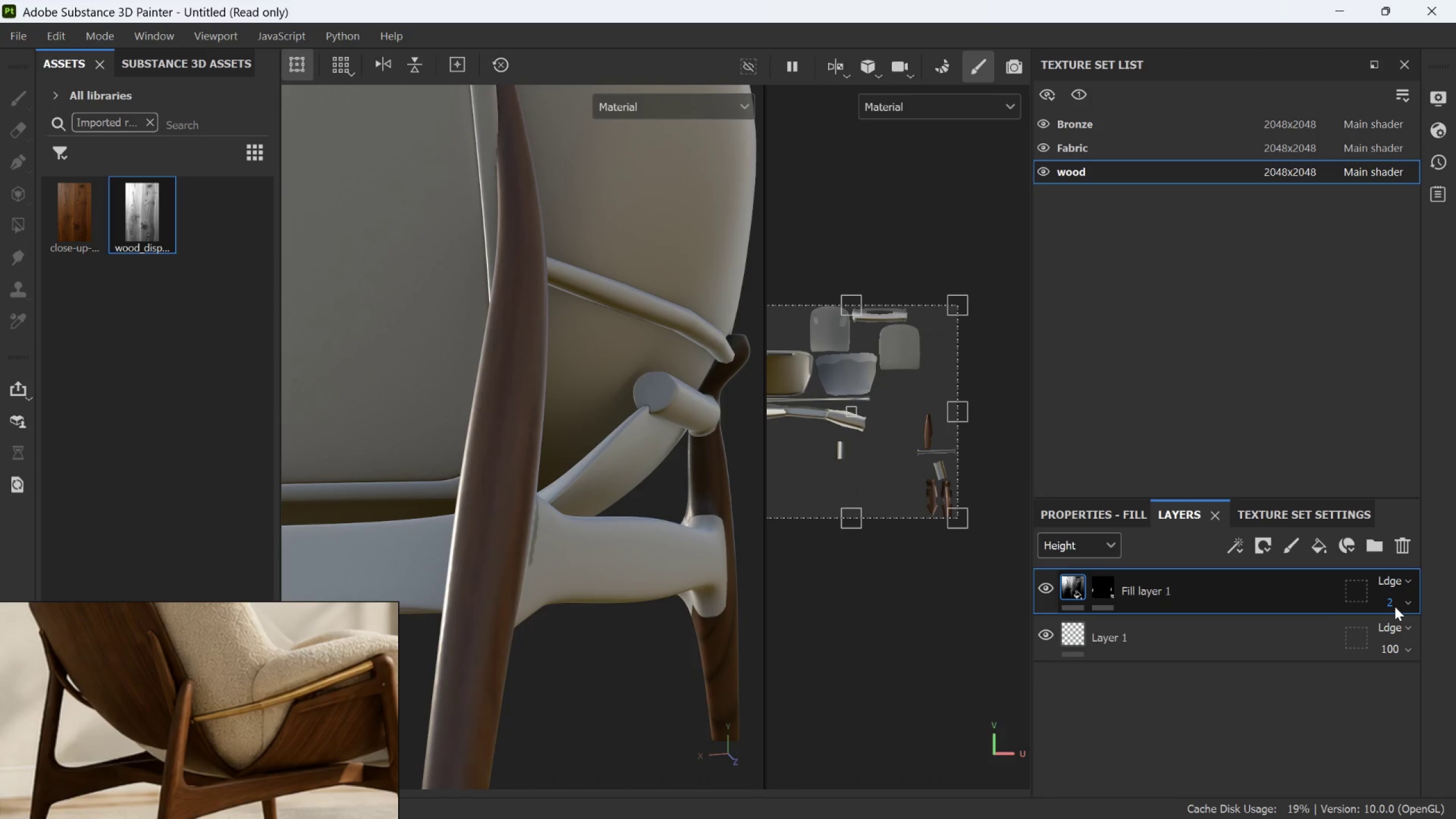 
left_click([1395, 606])
 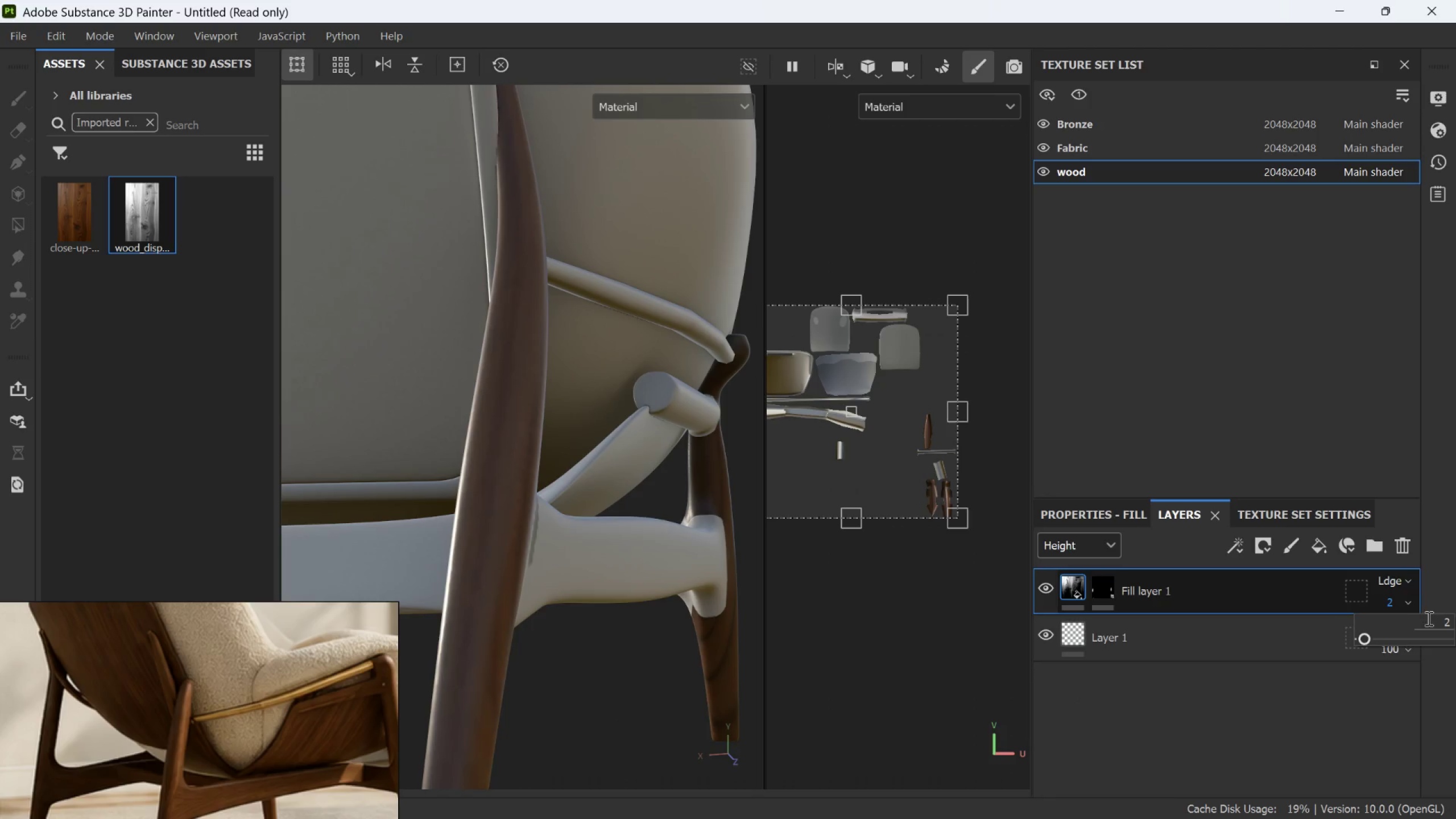 
left_click([1429, 620])
 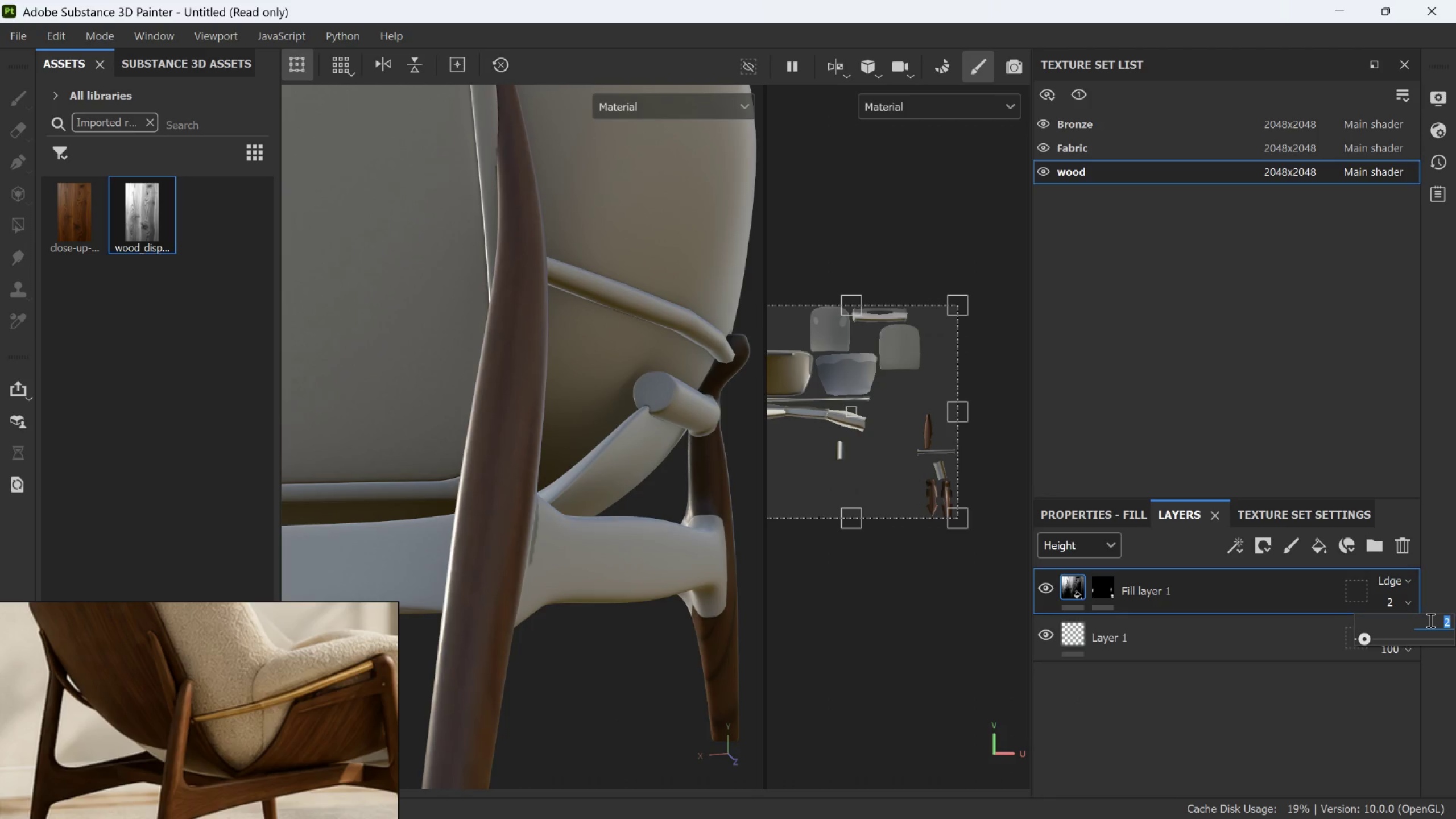 
type(10)
 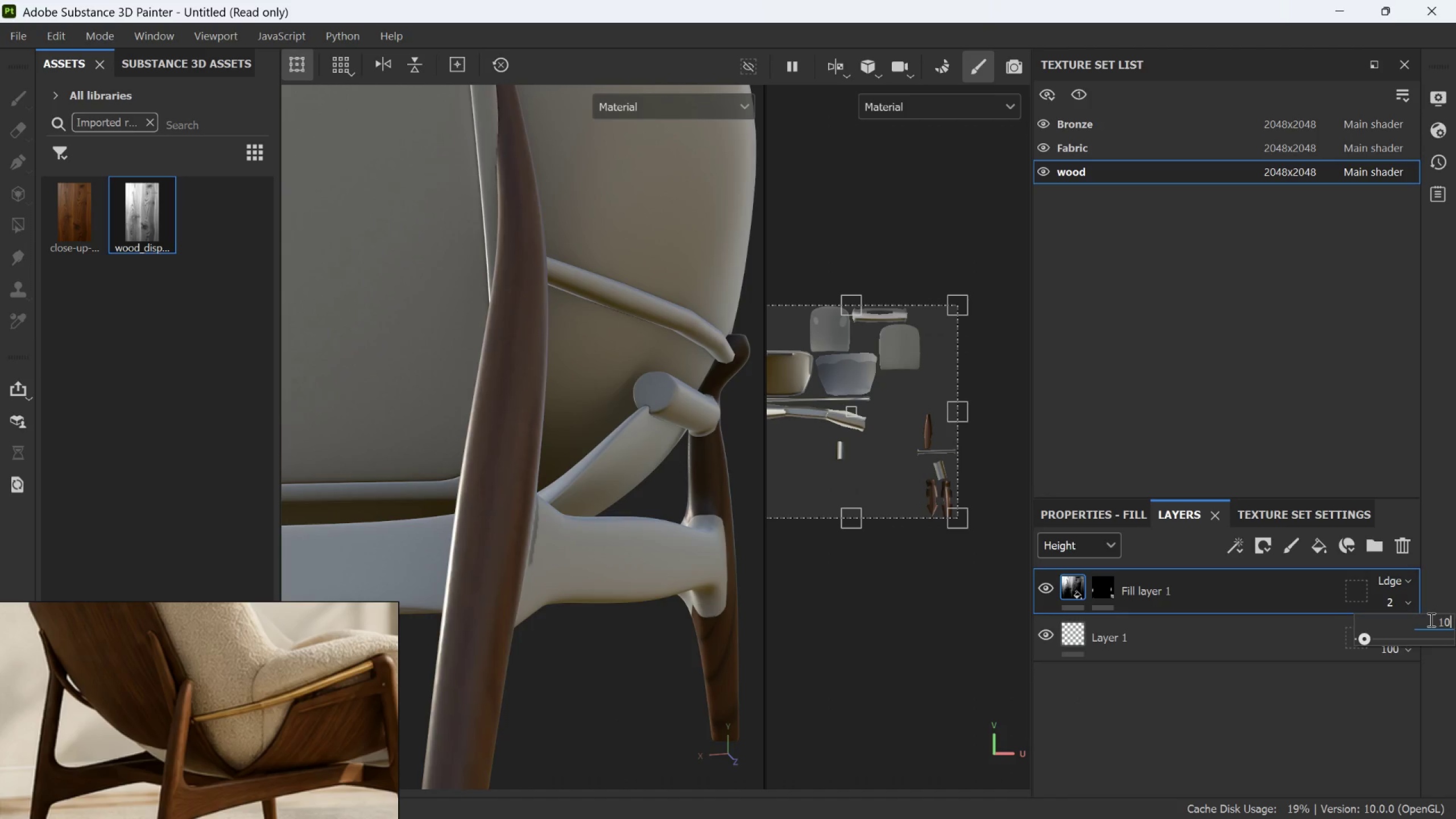 
key(Enter)
 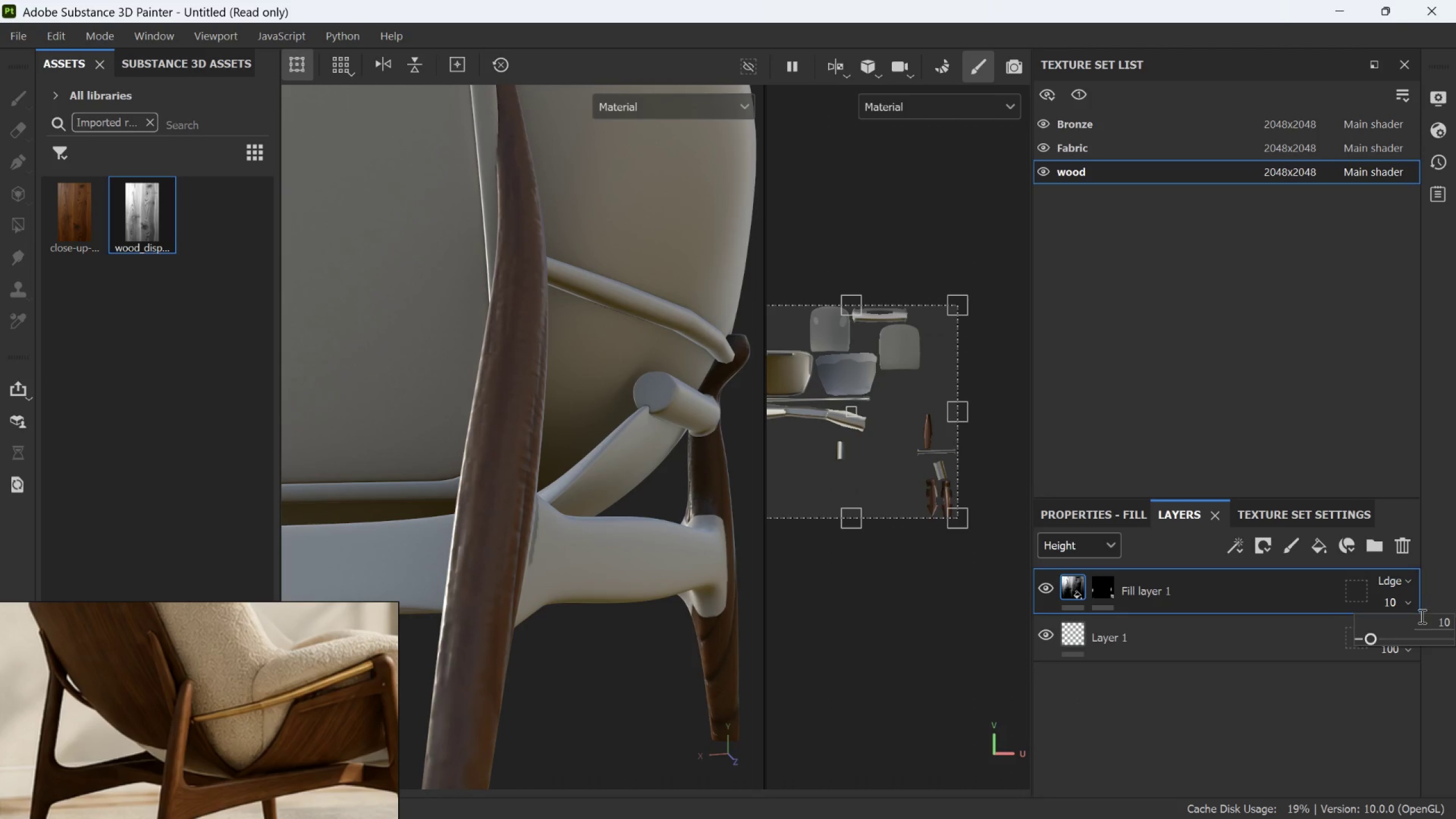 
left_click([1433, 625])
 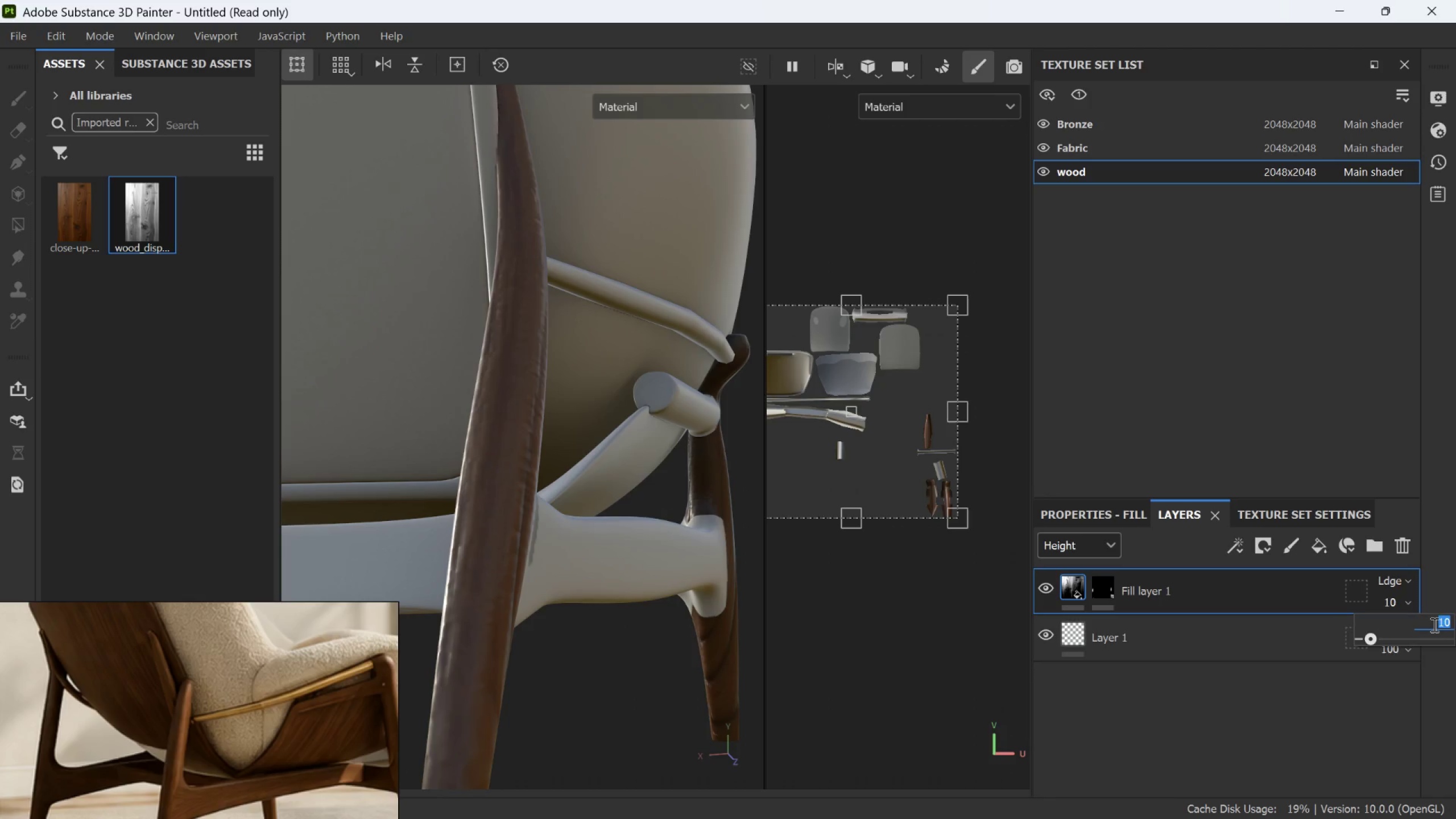 
key(5)
 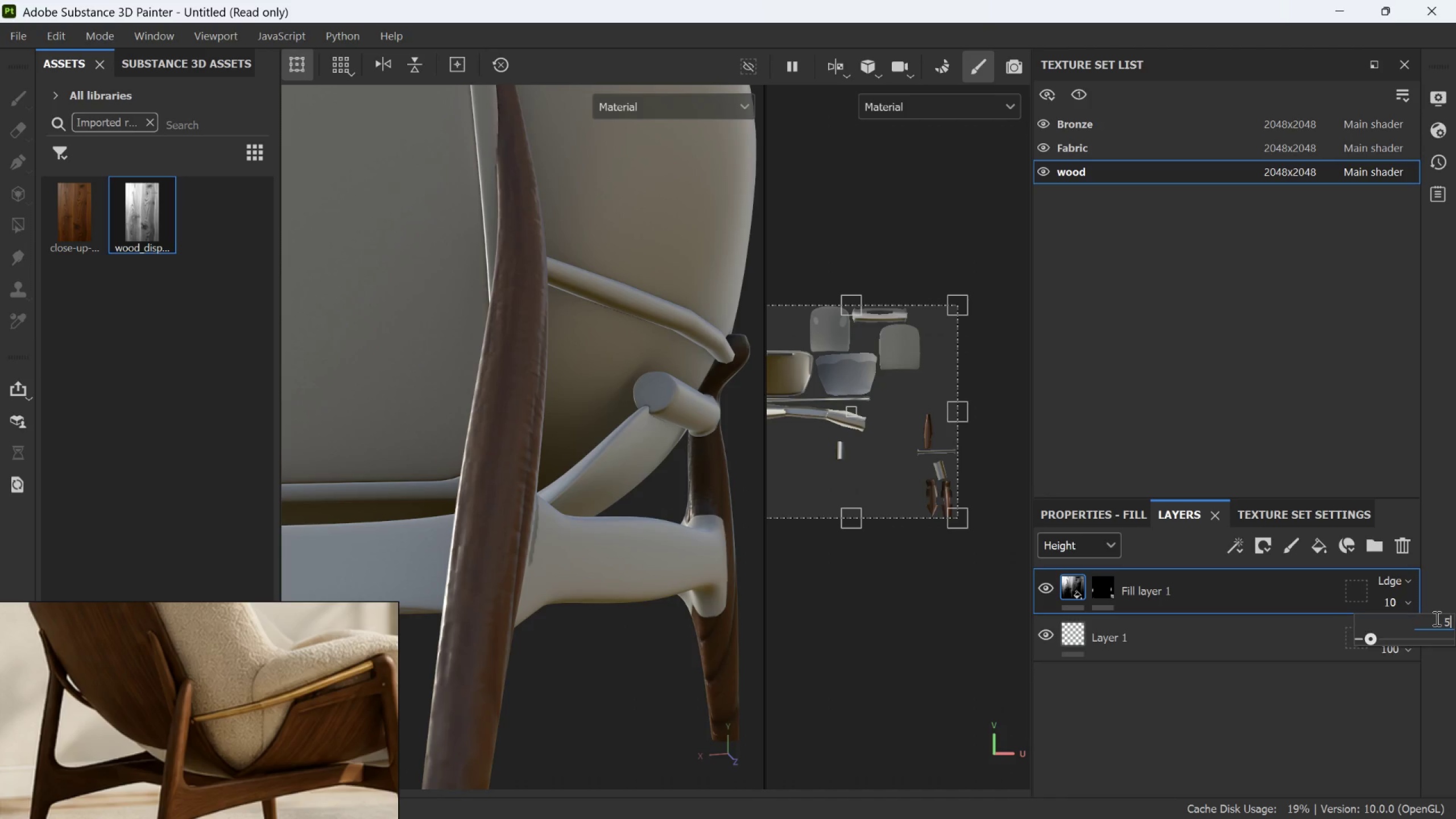 
key(Enter)
 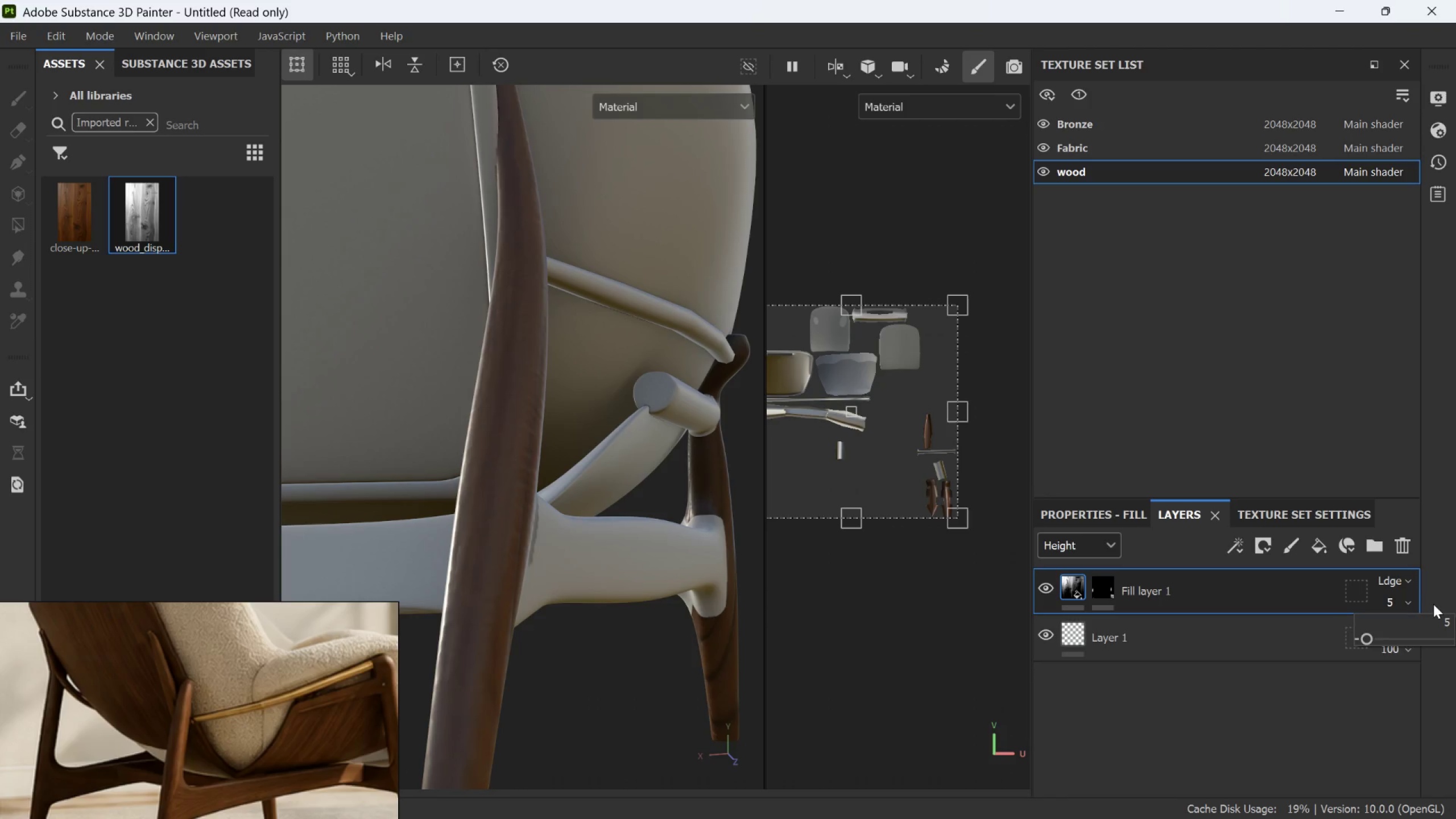 
left_click([1439, 619])
 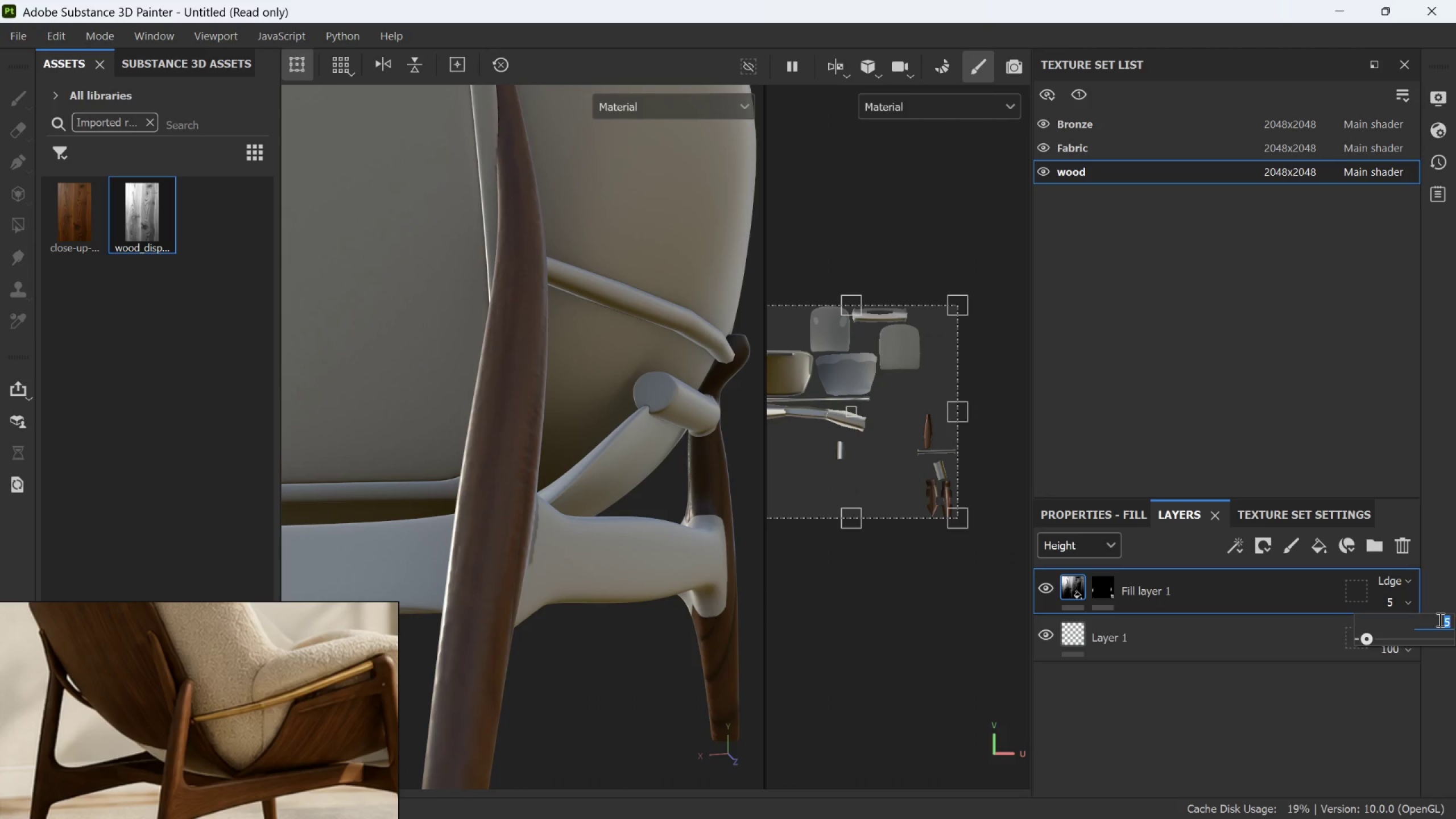 
key(3)
 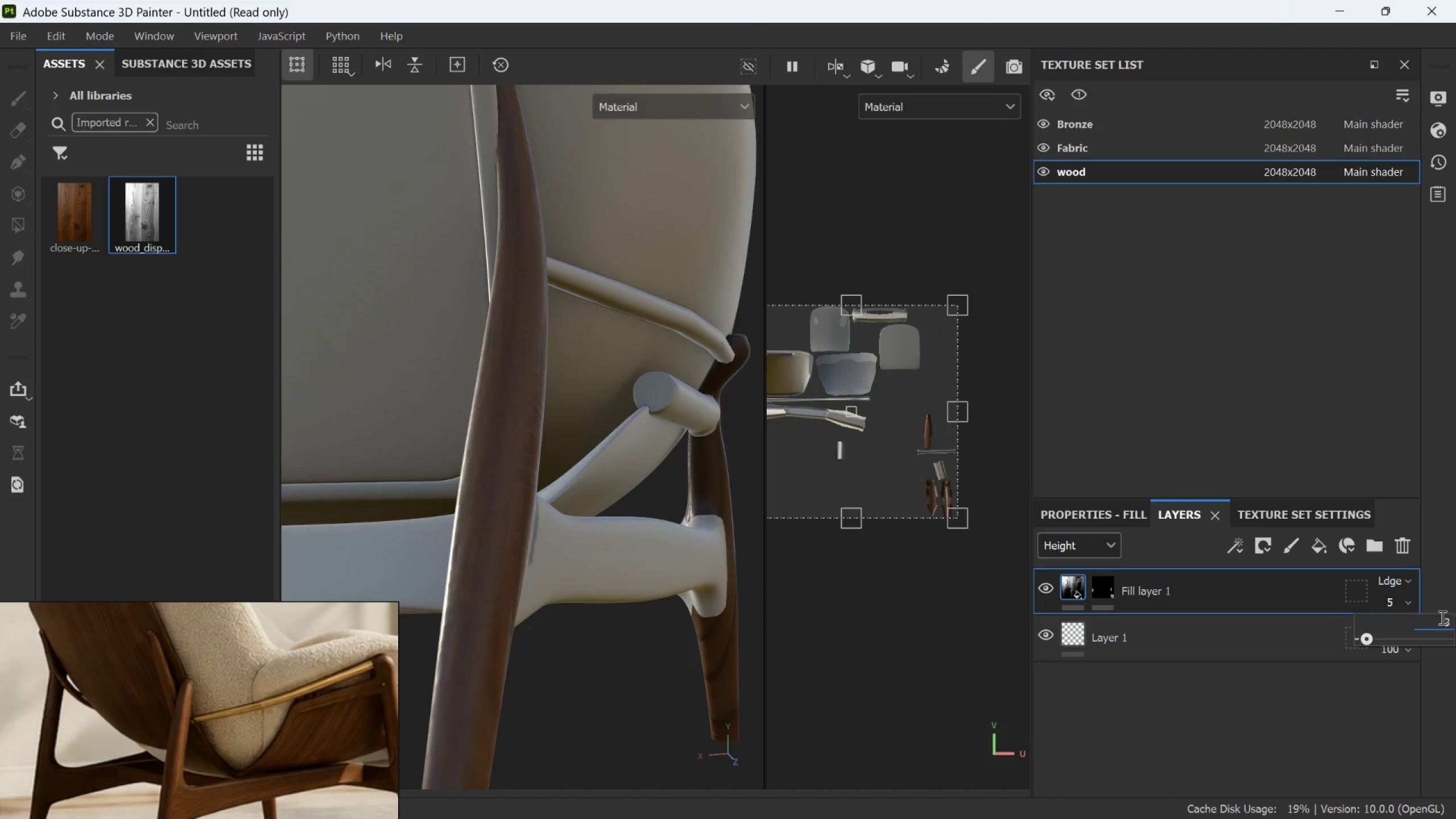 
key(Enter)
 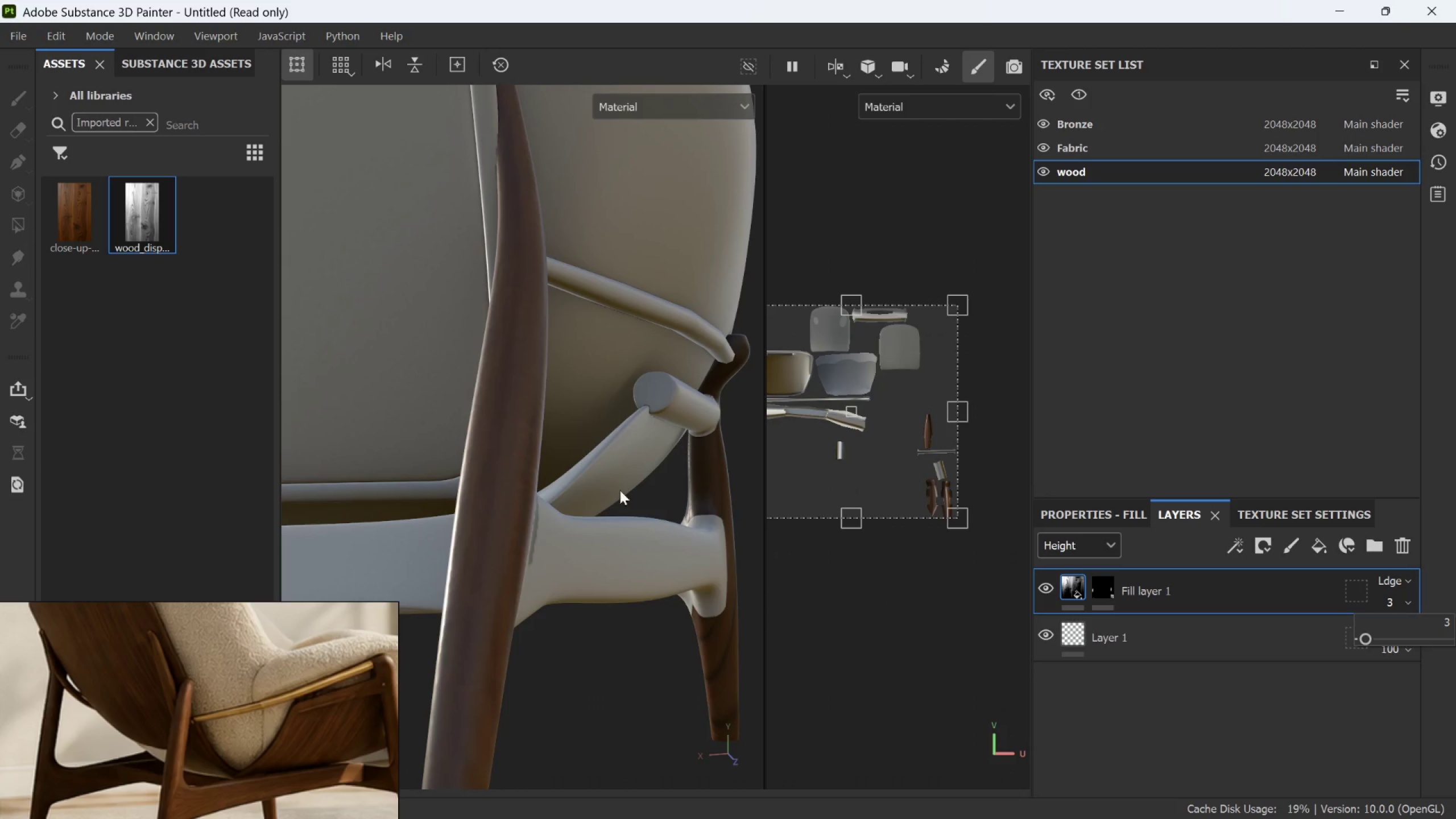 
scroll: coordinate [573, 485], scroll_direction: down, amount: 4.0
 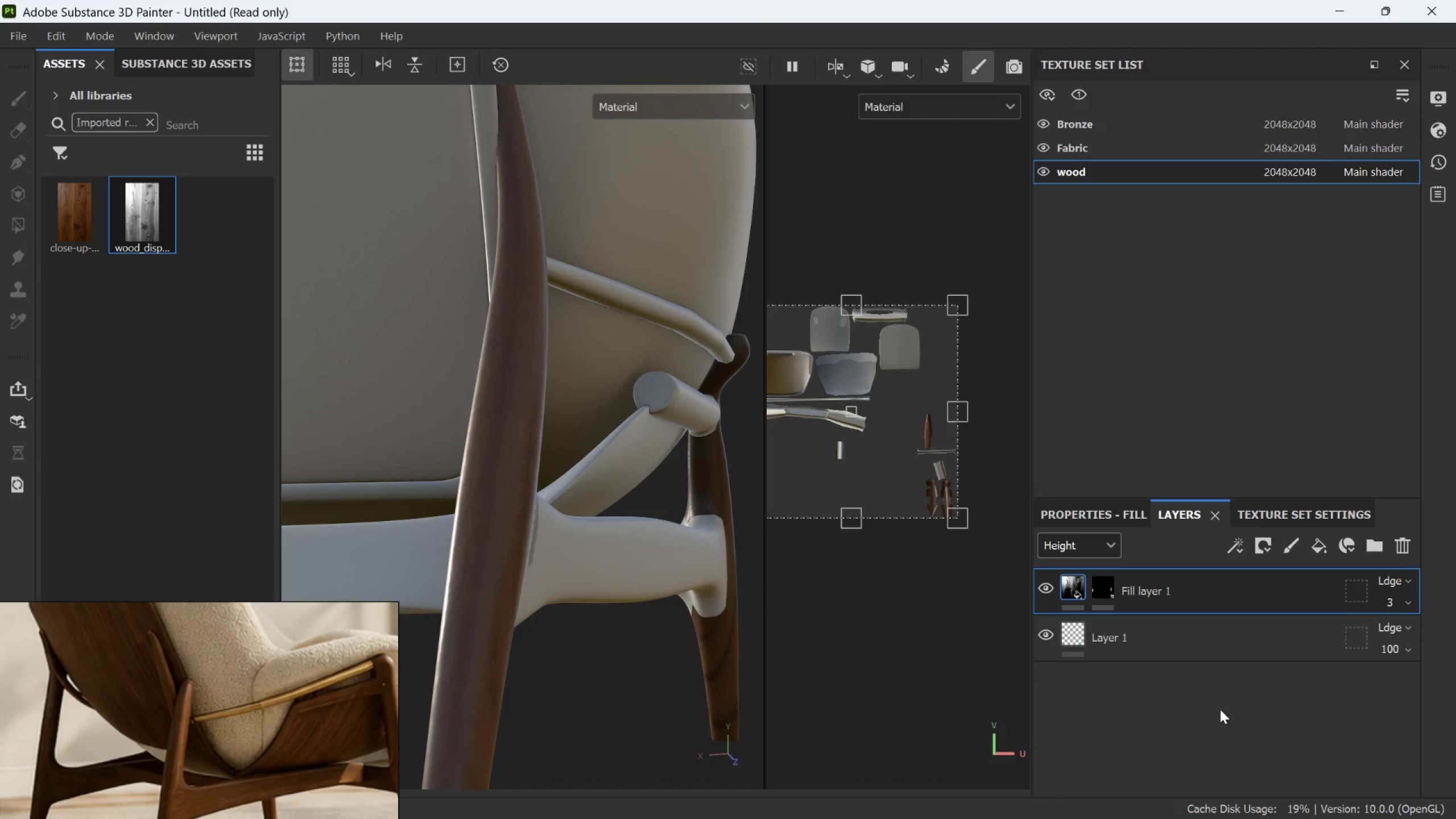 
hold_key(key=AltLeft, duration=0.84)
left_click_drag(start_coordinate=[528, 554], to_coordinate=[375, 539])
 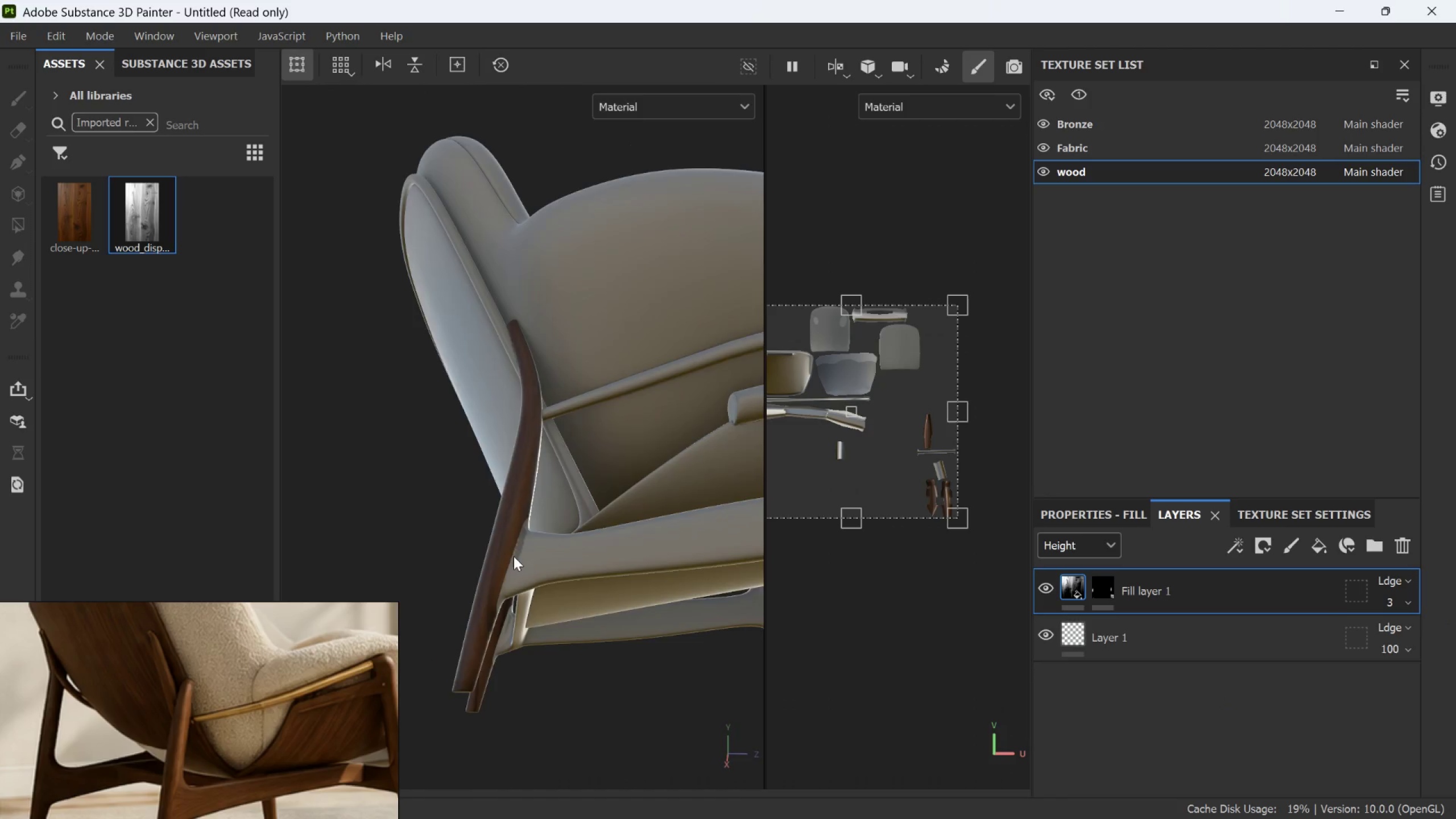 
scroll: coordinate [522, 553], scroll_direction: down, amount: 9.0
 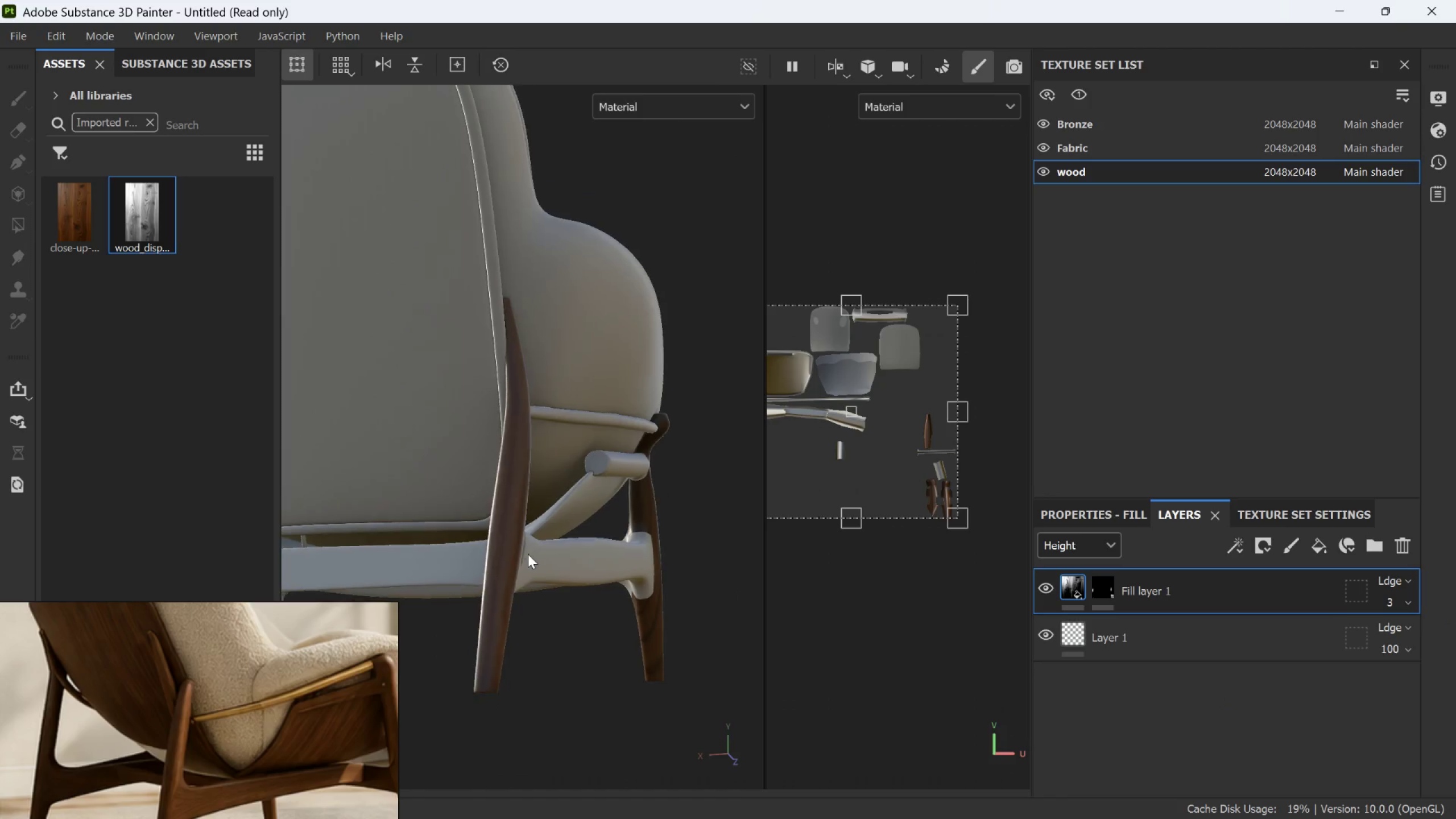 
hold_key(key=AltLeft, duration=0.83)
left_click_drag(start_coordinate=[529, 474], to_coordinate=[373, 574])
 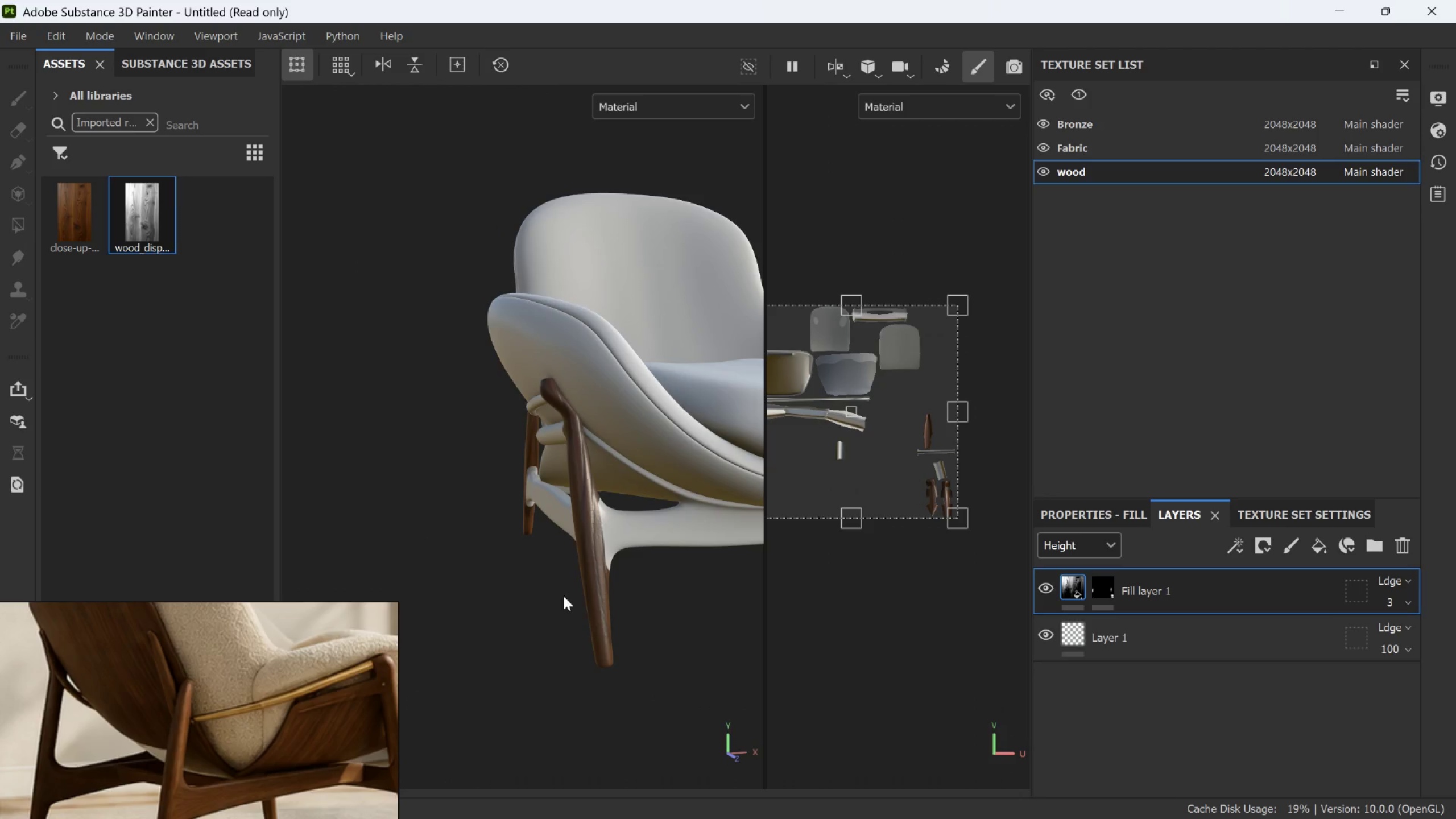 
scroll: coordinate [527, 461], scroll_direction: down, amount: 9.0
 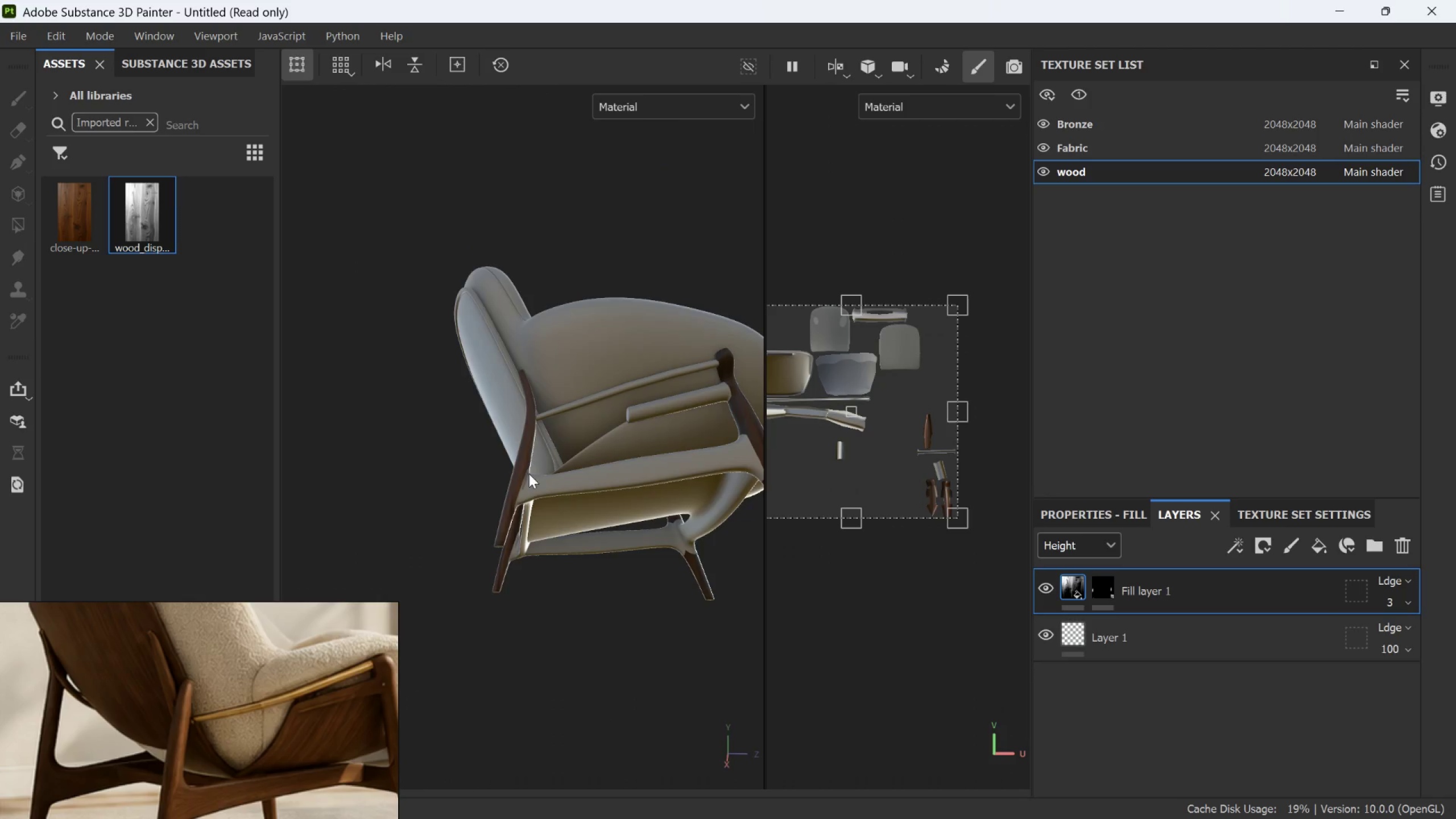 
scroll: coordinate [598, 574], scroll_direction: up, amount: 6.0
 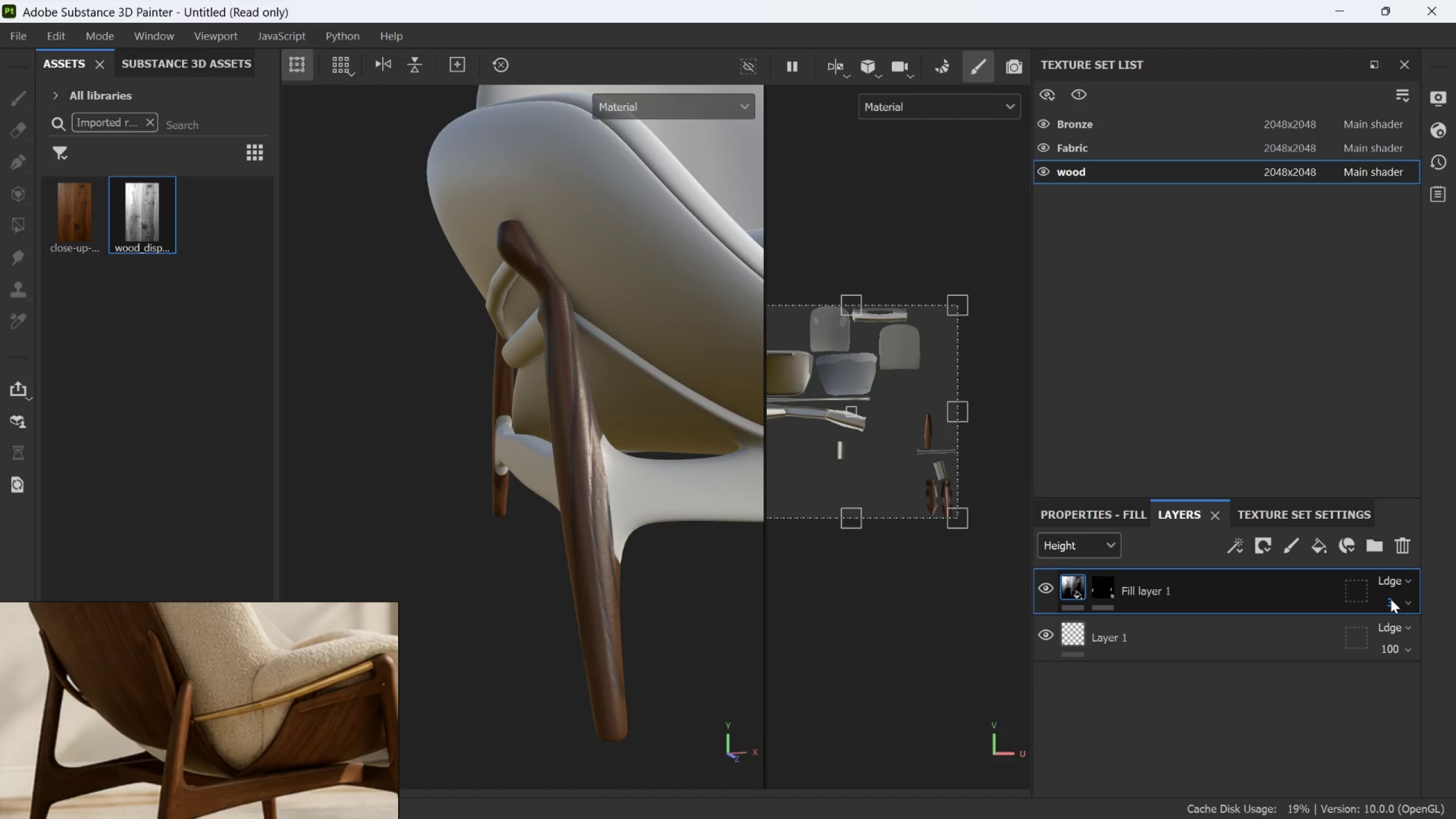 
left_click([1387, 600])
 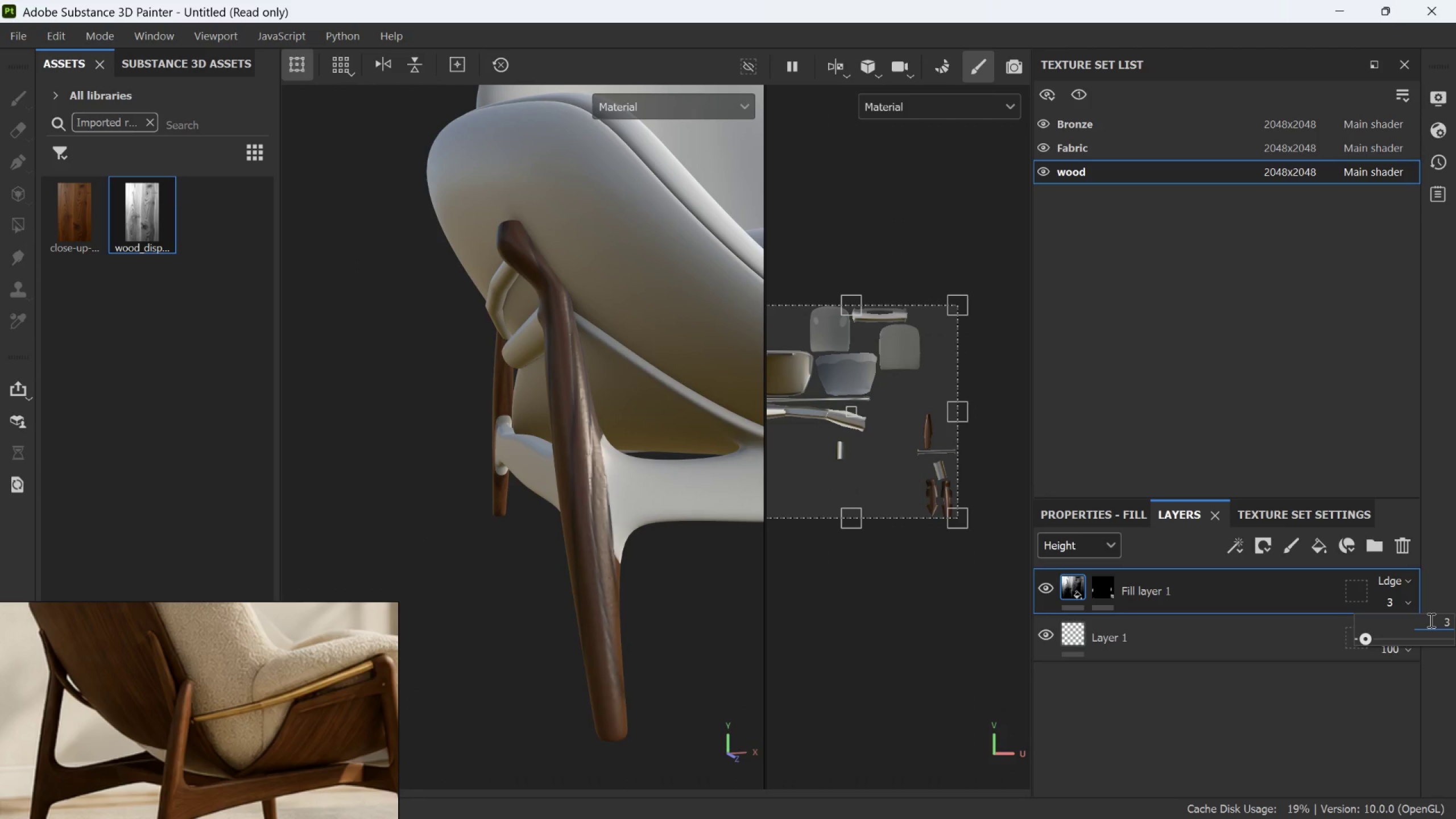 
double_click([1438, 622])
 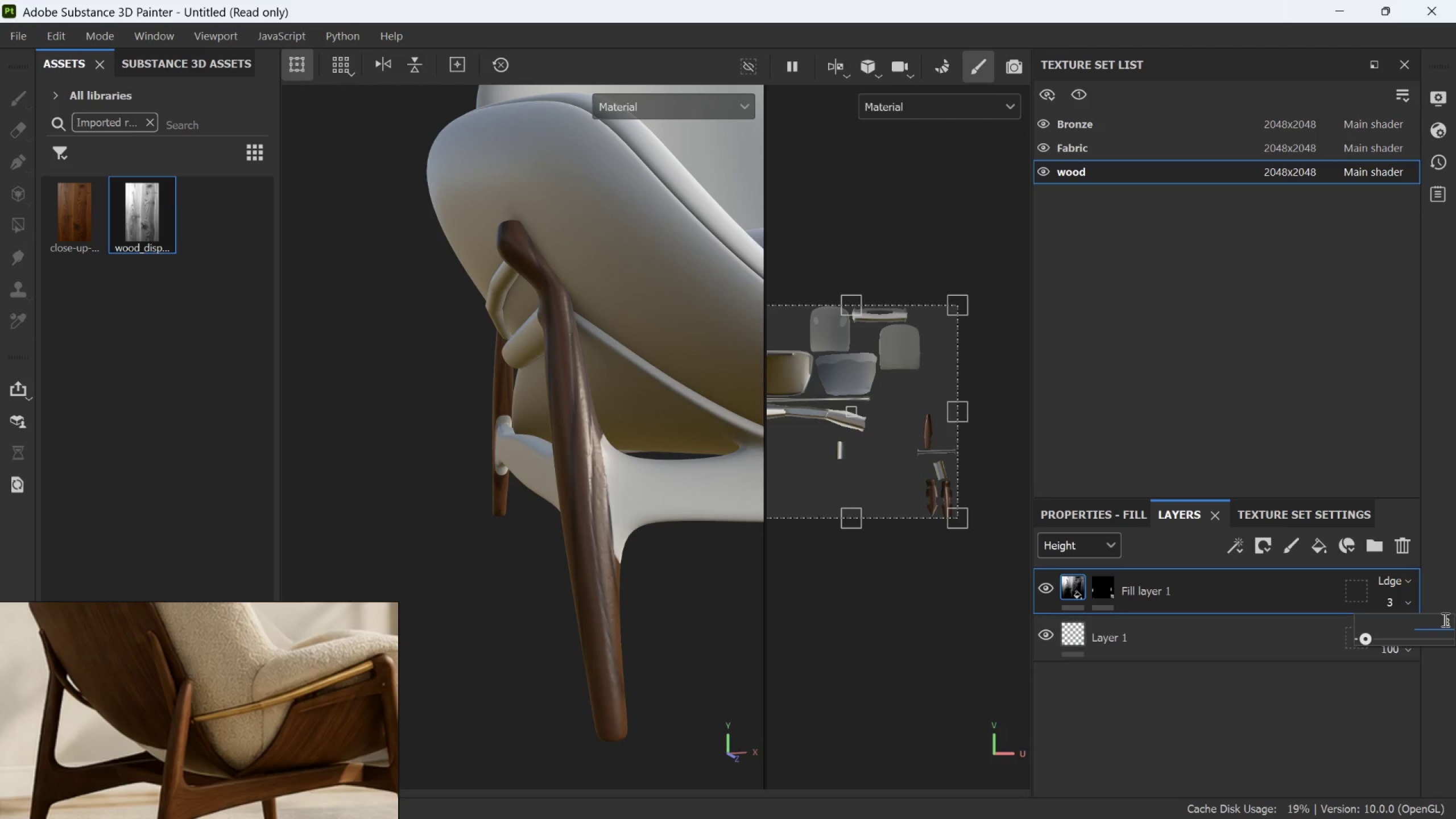 
double_click([1444, 619])
 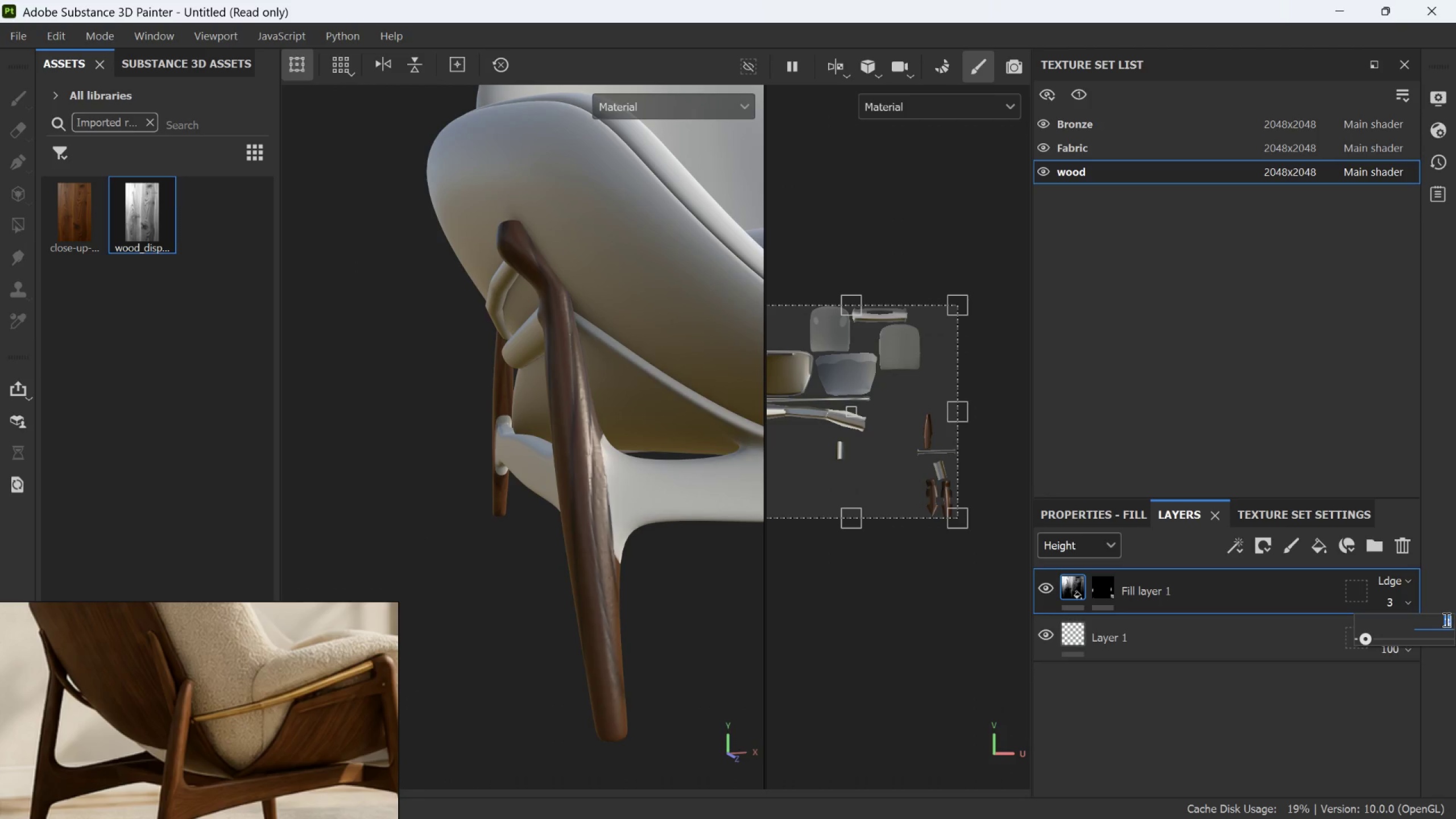 
key(2)
 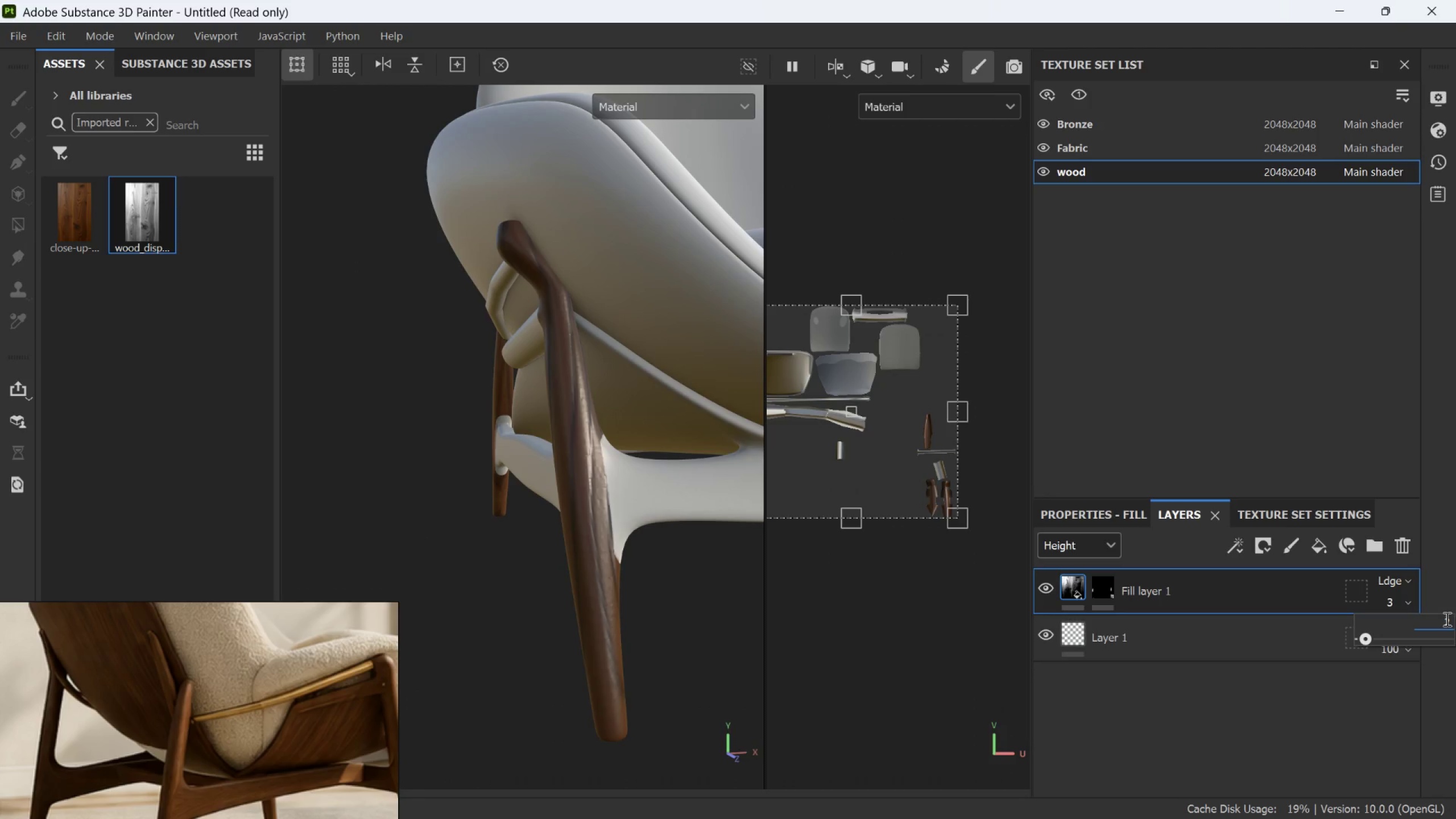 
key(Enter)
 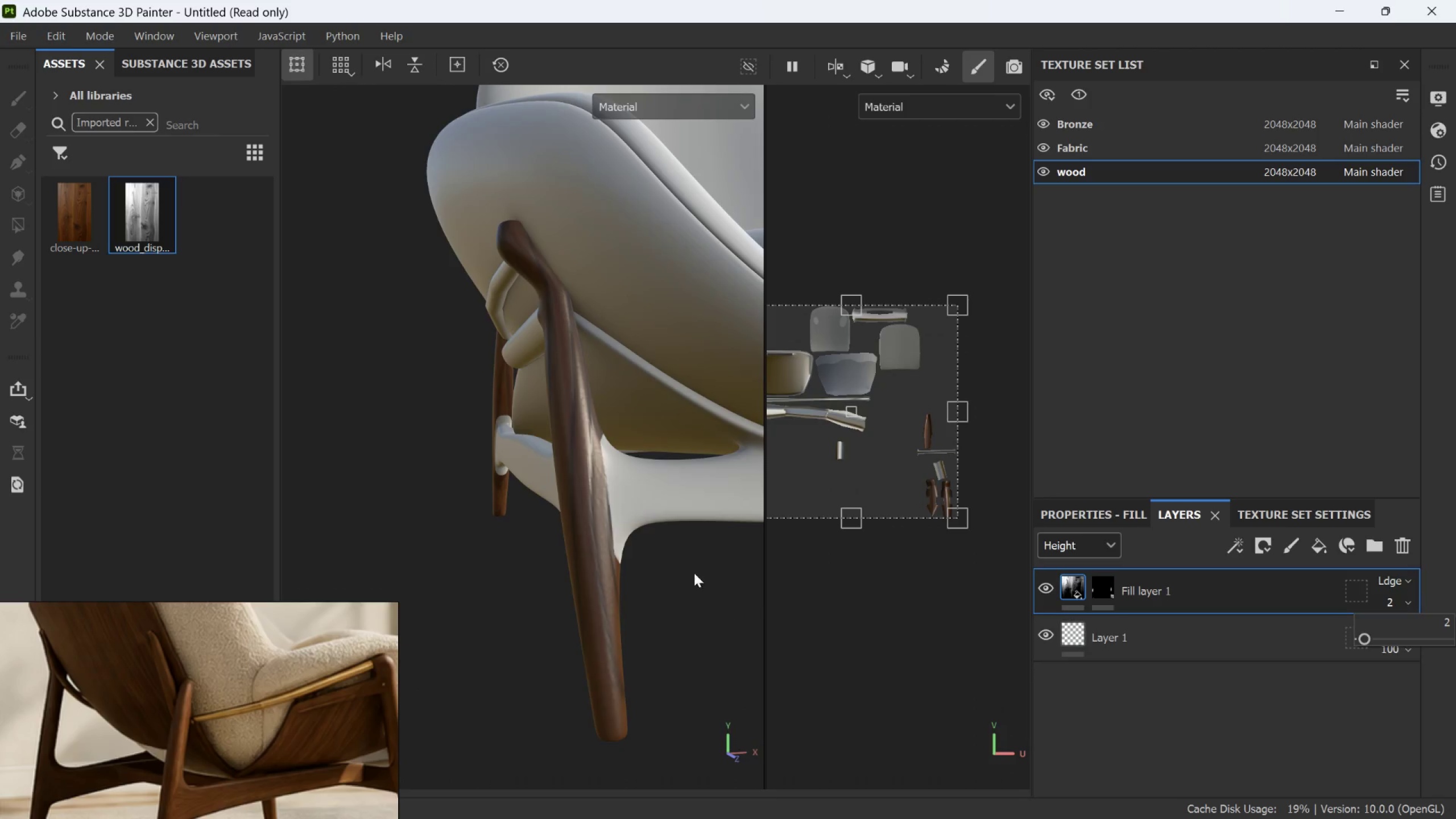 
scroll: coordinate [568, 526], scroll_direction: down, amount: 5.0
 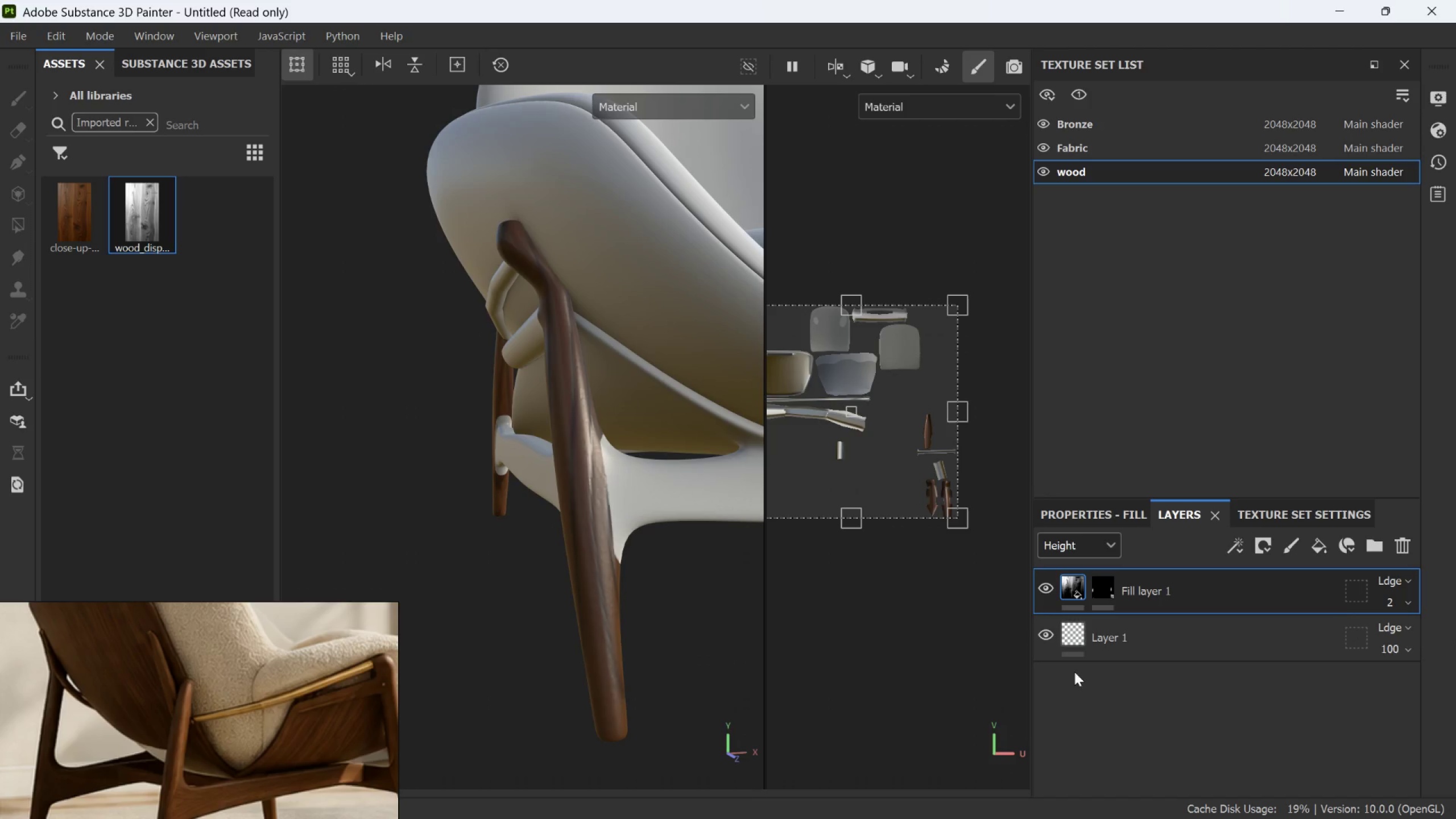 
hold_key(key=AltLeft, duration=1.52)
left_click_drag(start_coordinate=[612, 556], to_coordinate=[621, 561])
 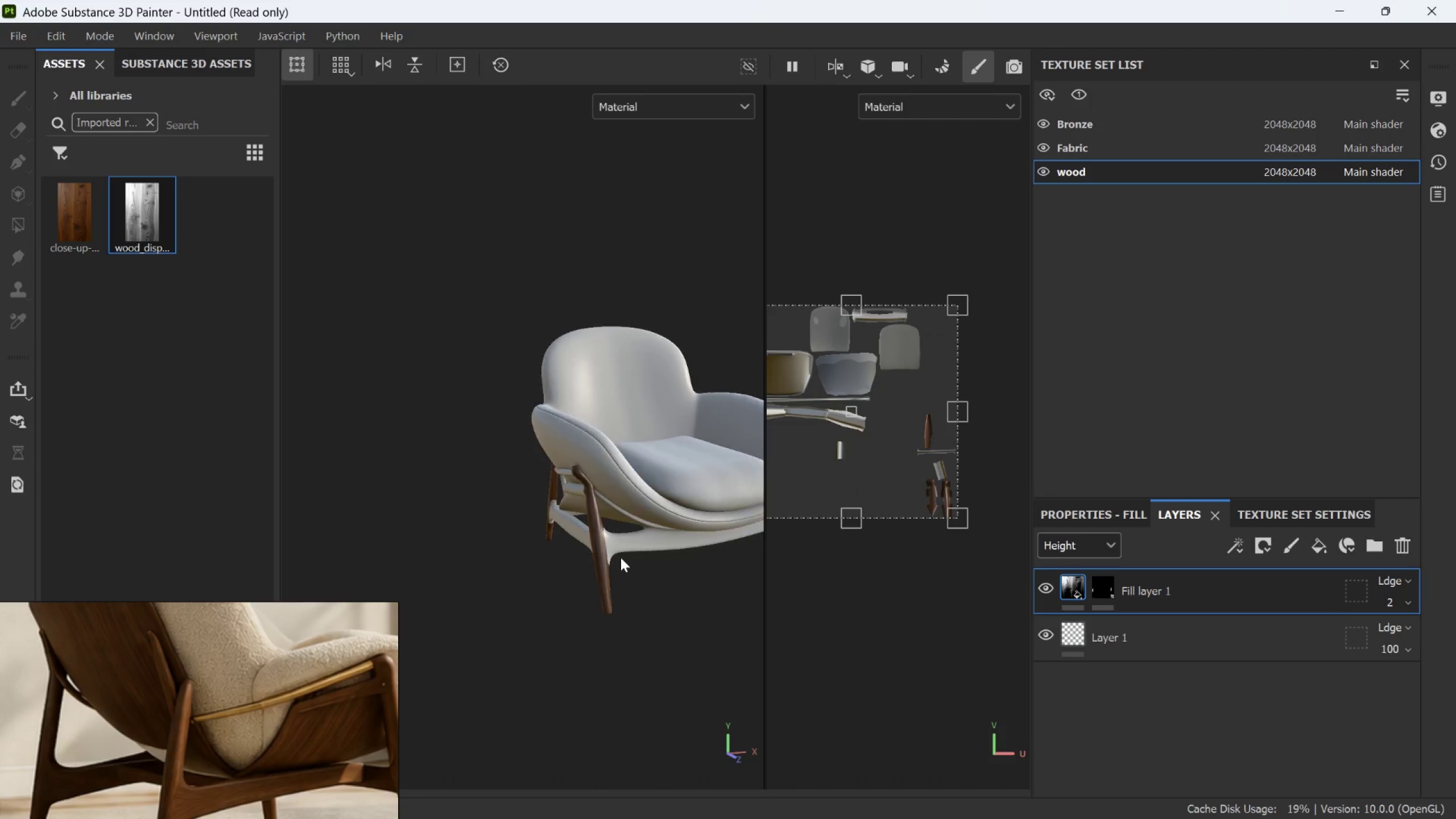 
scroll: coordinate [568, 547], scroll_direction: down, amount: 9.0
 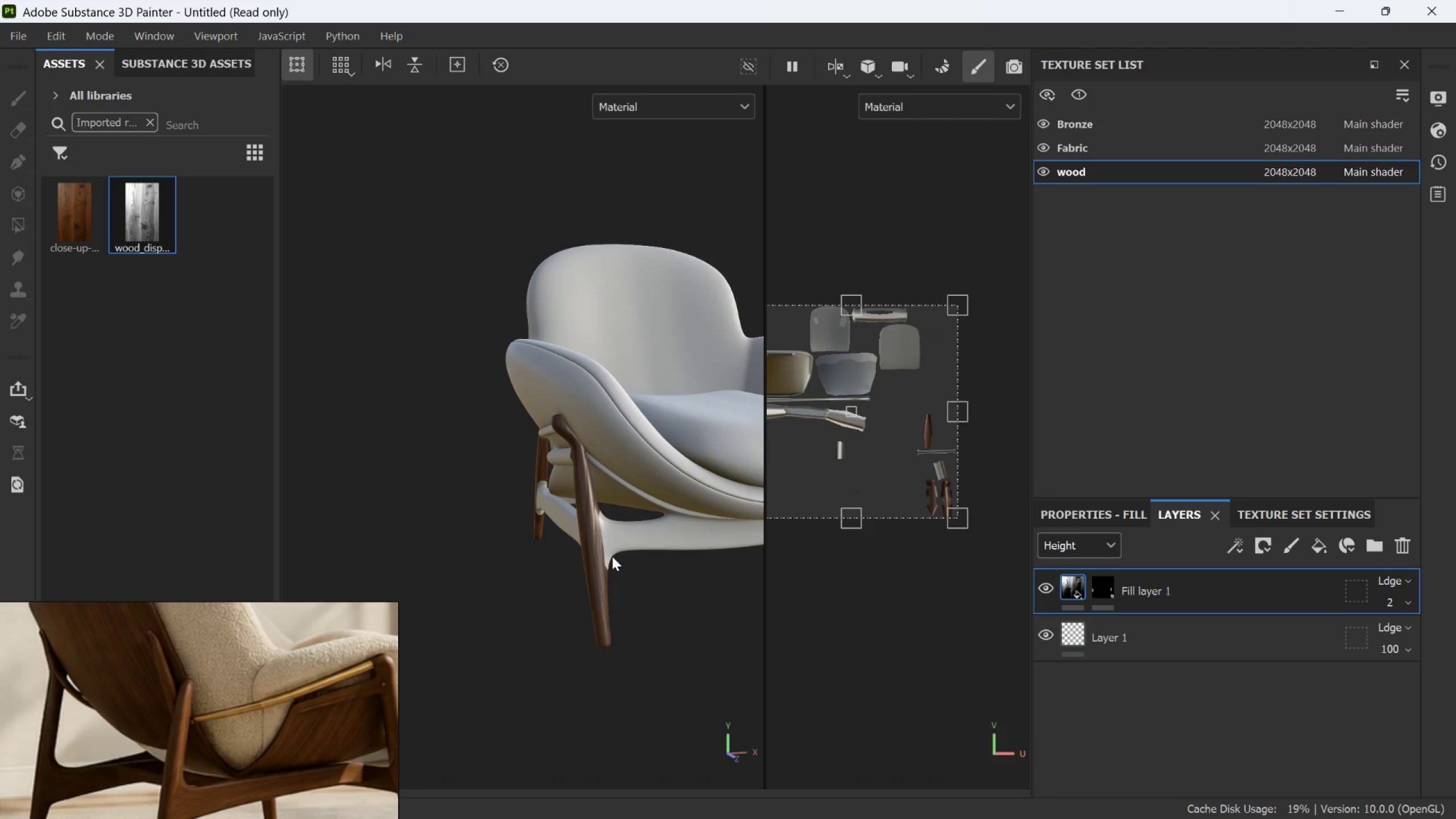 
key(Alt+AltLeft)
 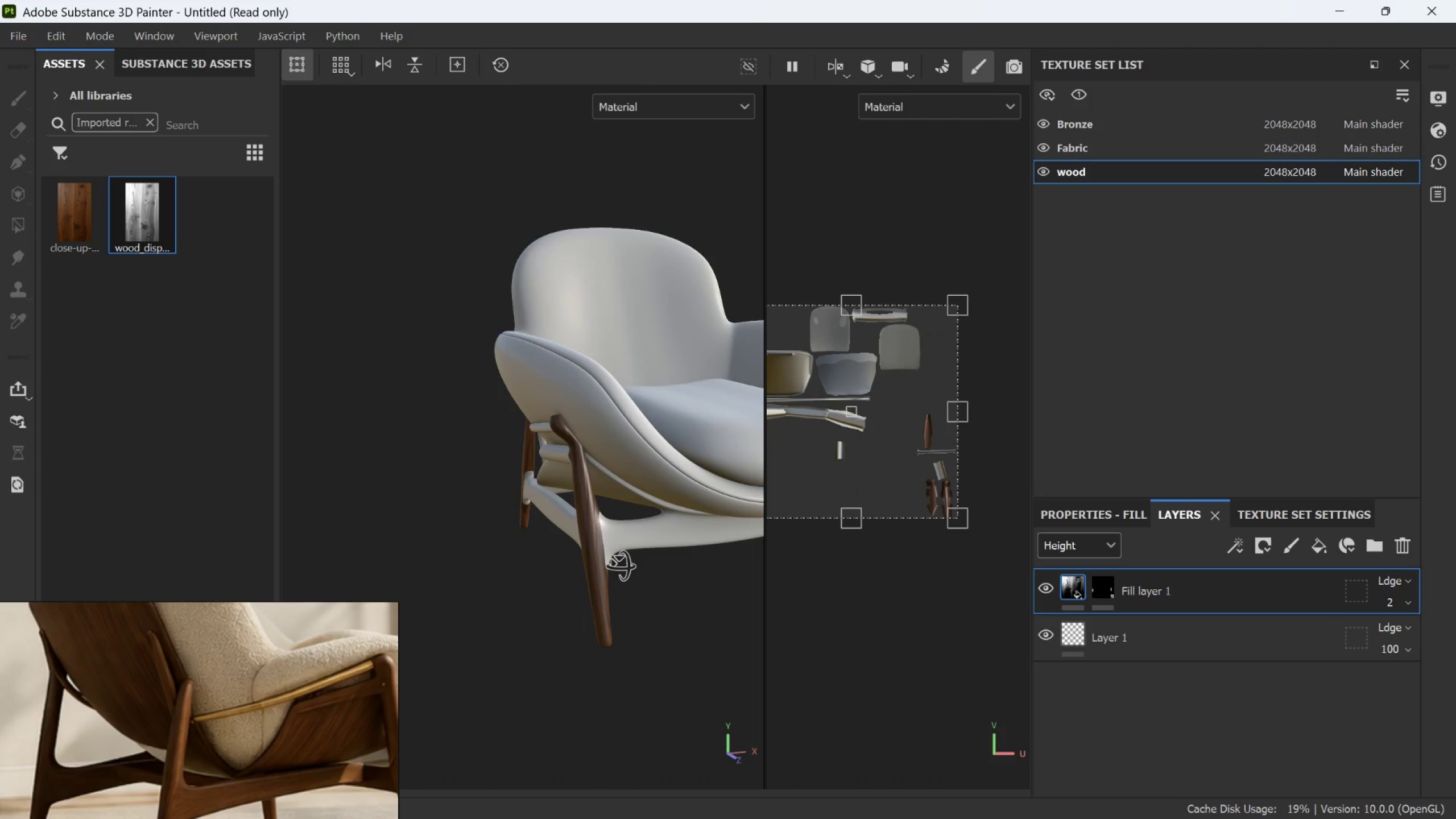 
key(Alt+AltLeft)
 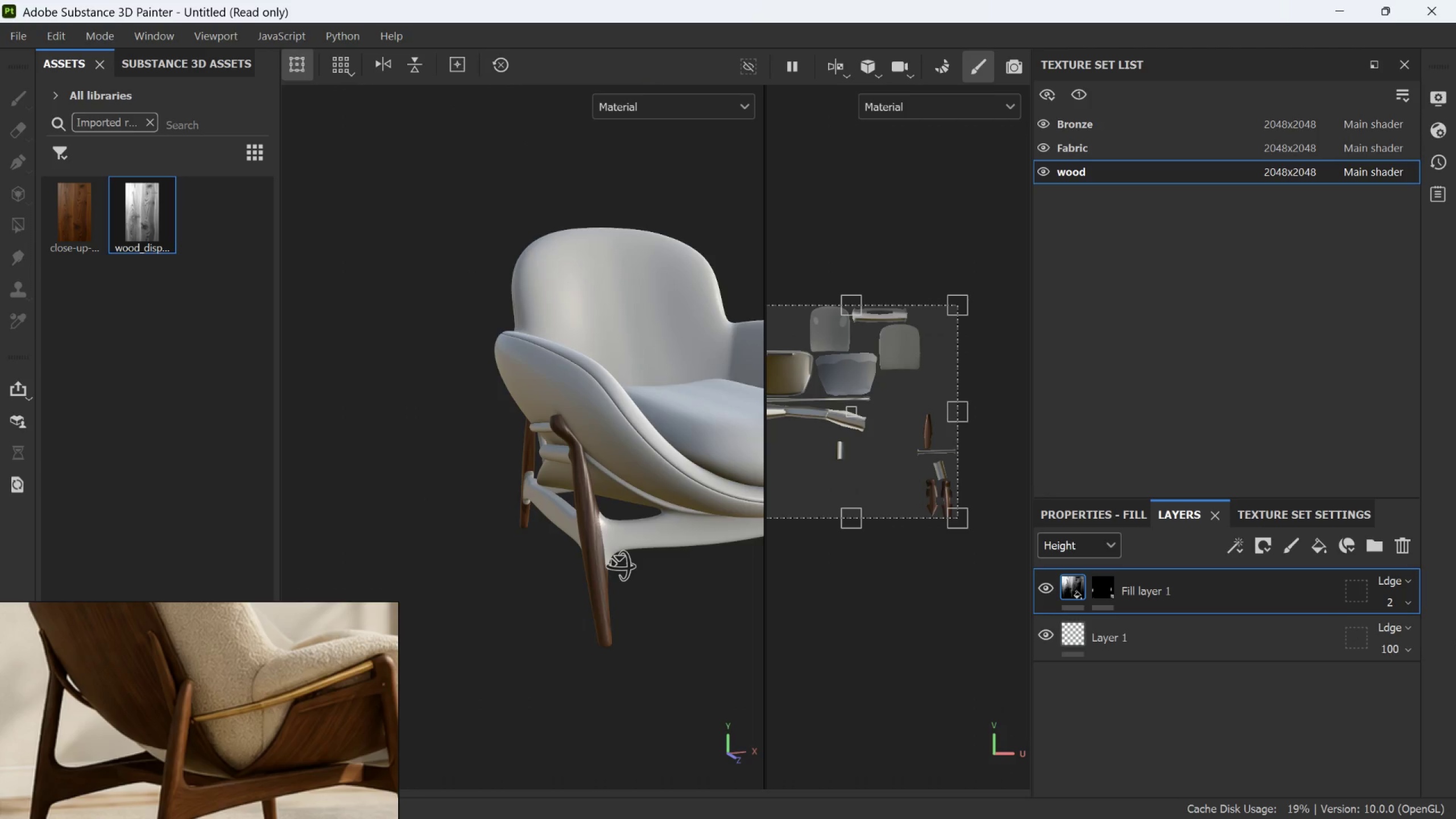 
key(Alt+AltLeft)
 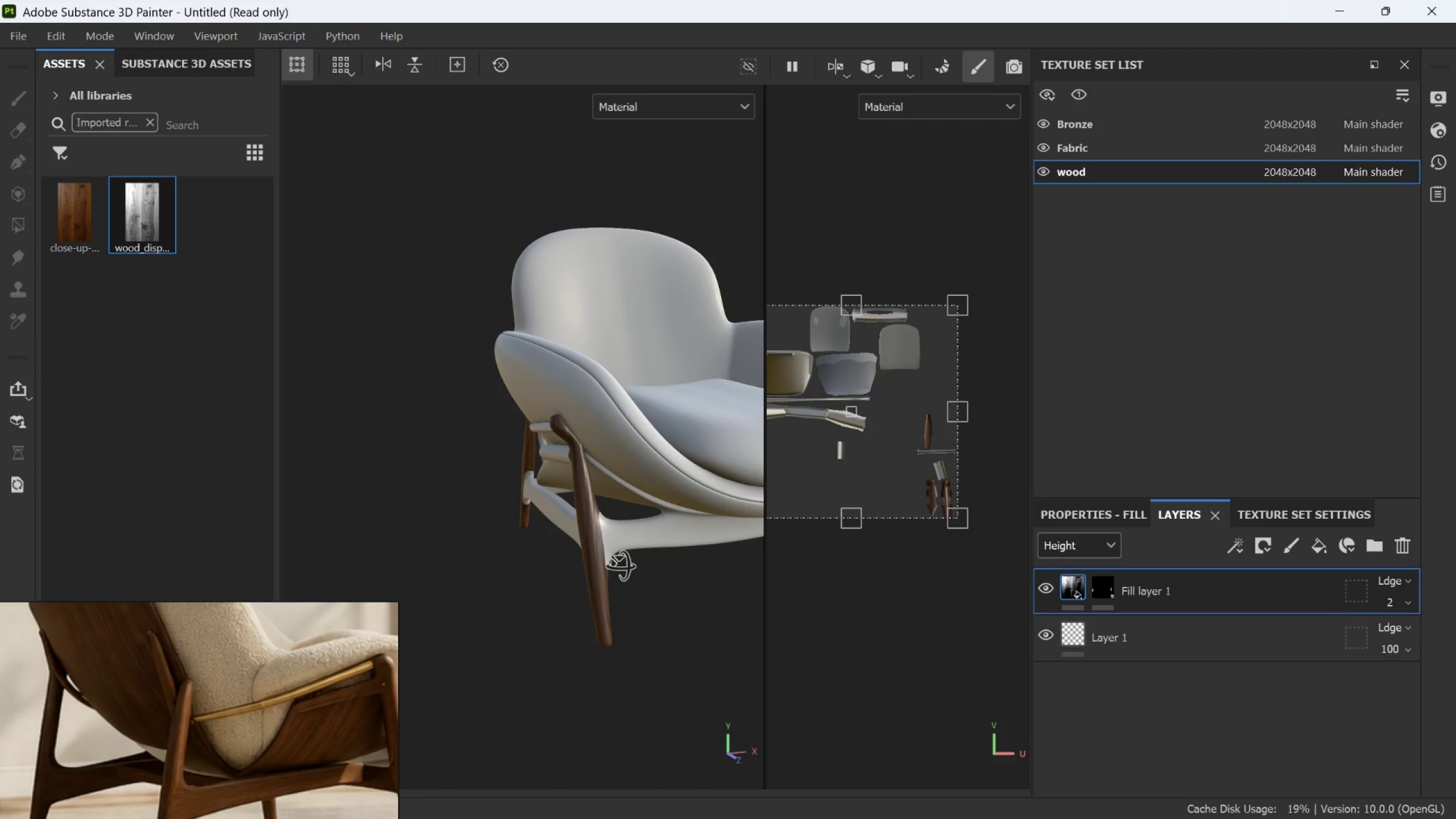 
key(Alt+AltLeft)
 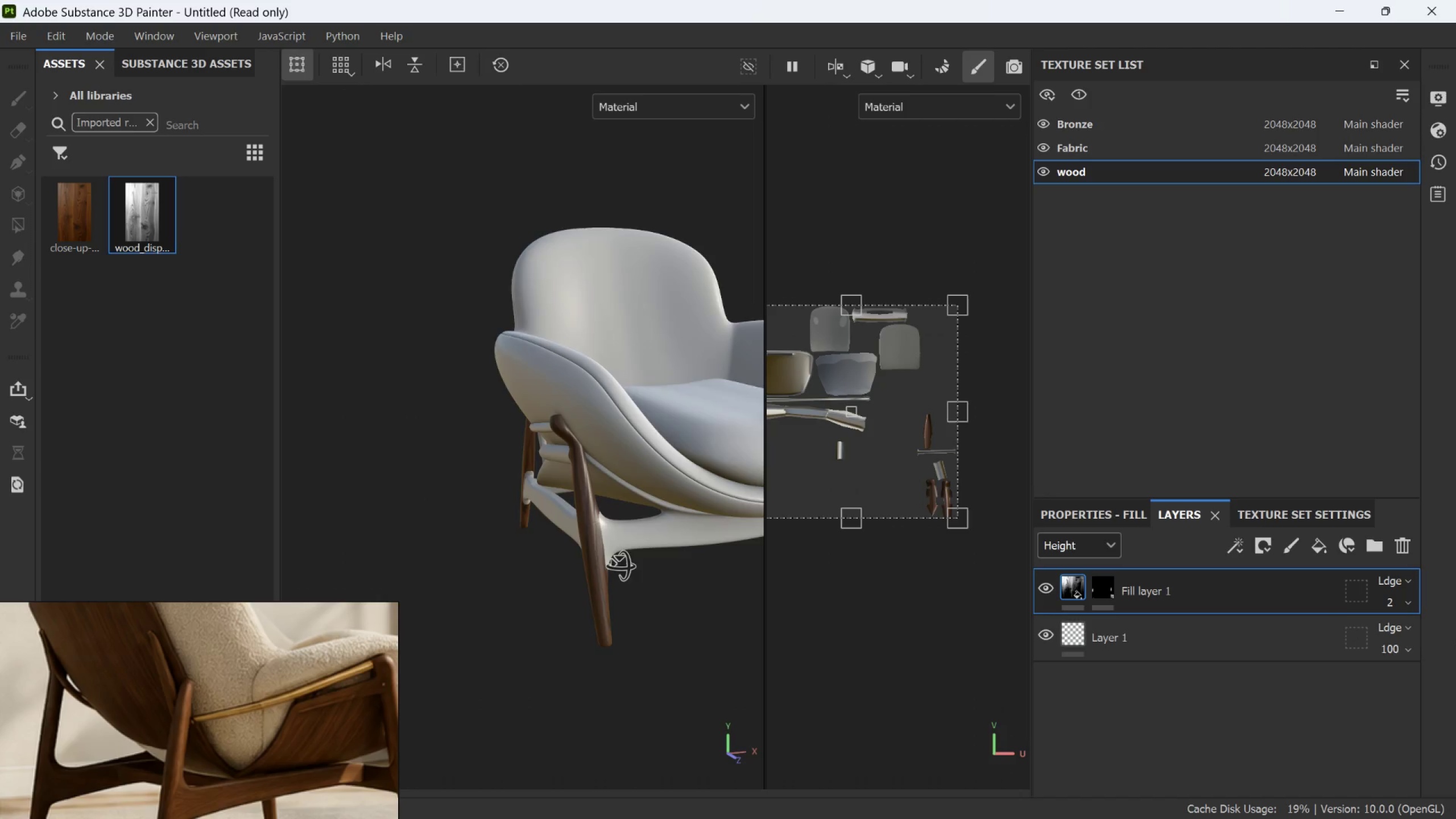 
key(Alt+AltLeft)
 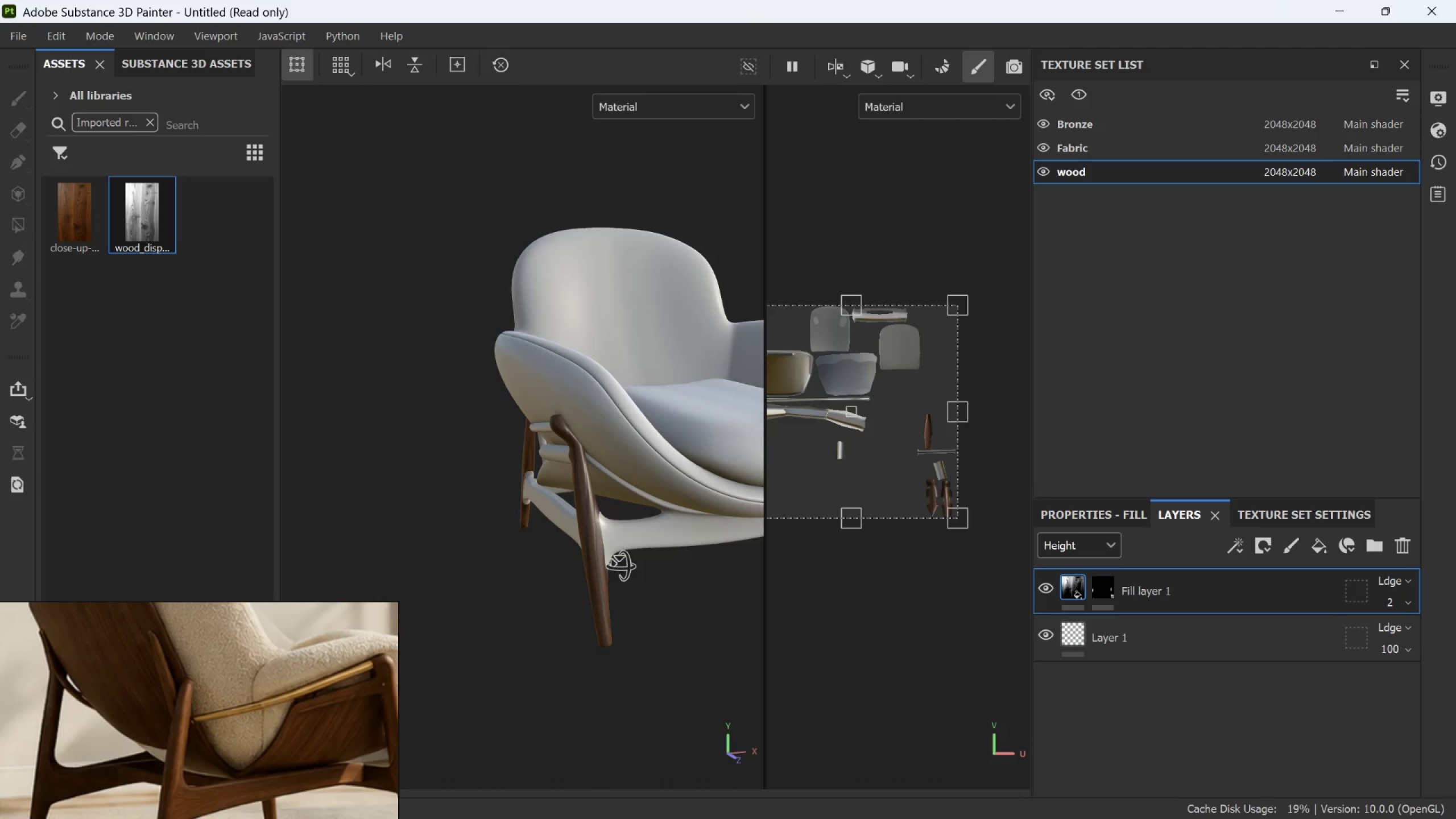 
key(Alt+AltLeft)
 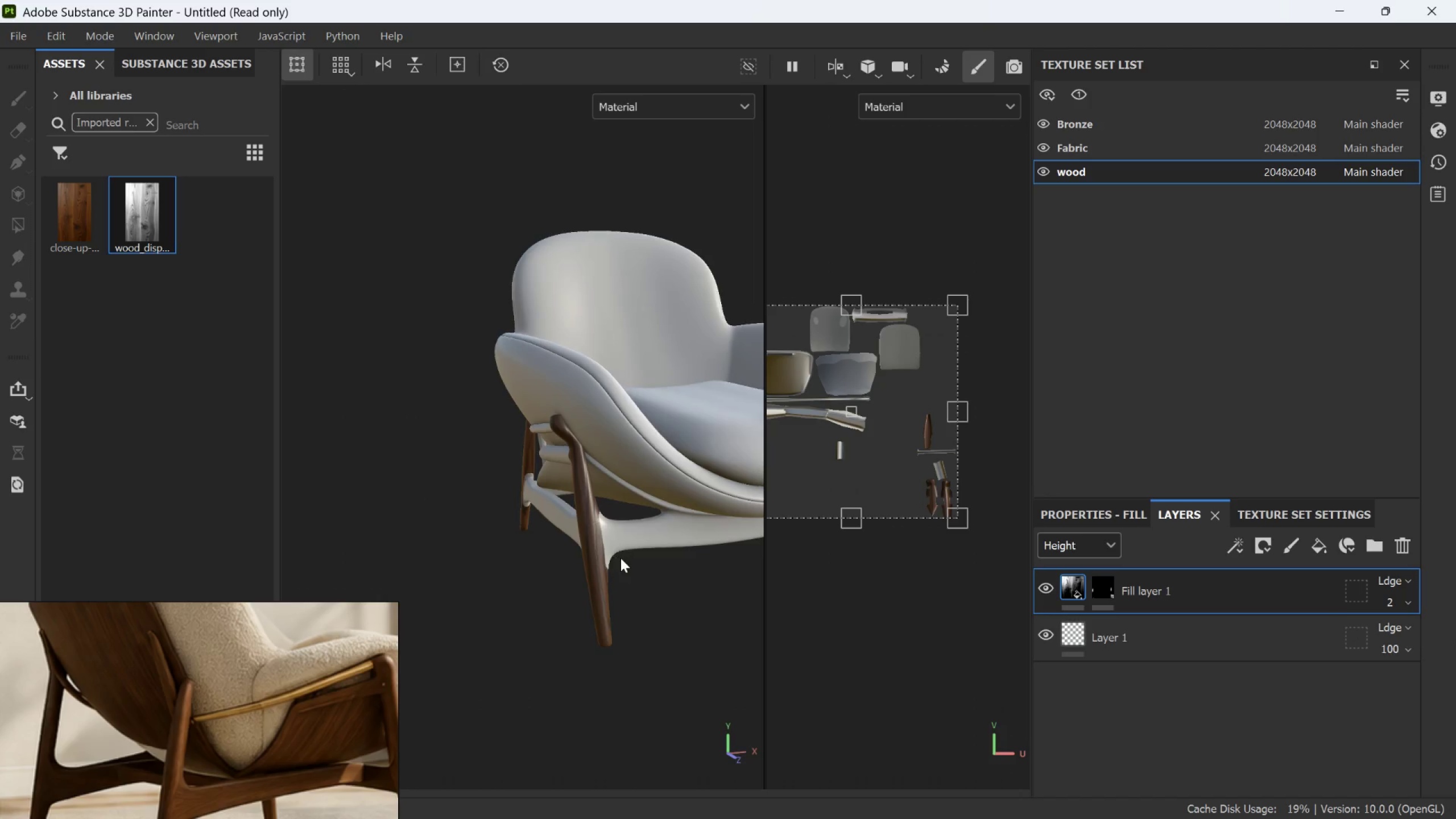 
key(Alt+AltLeft)
 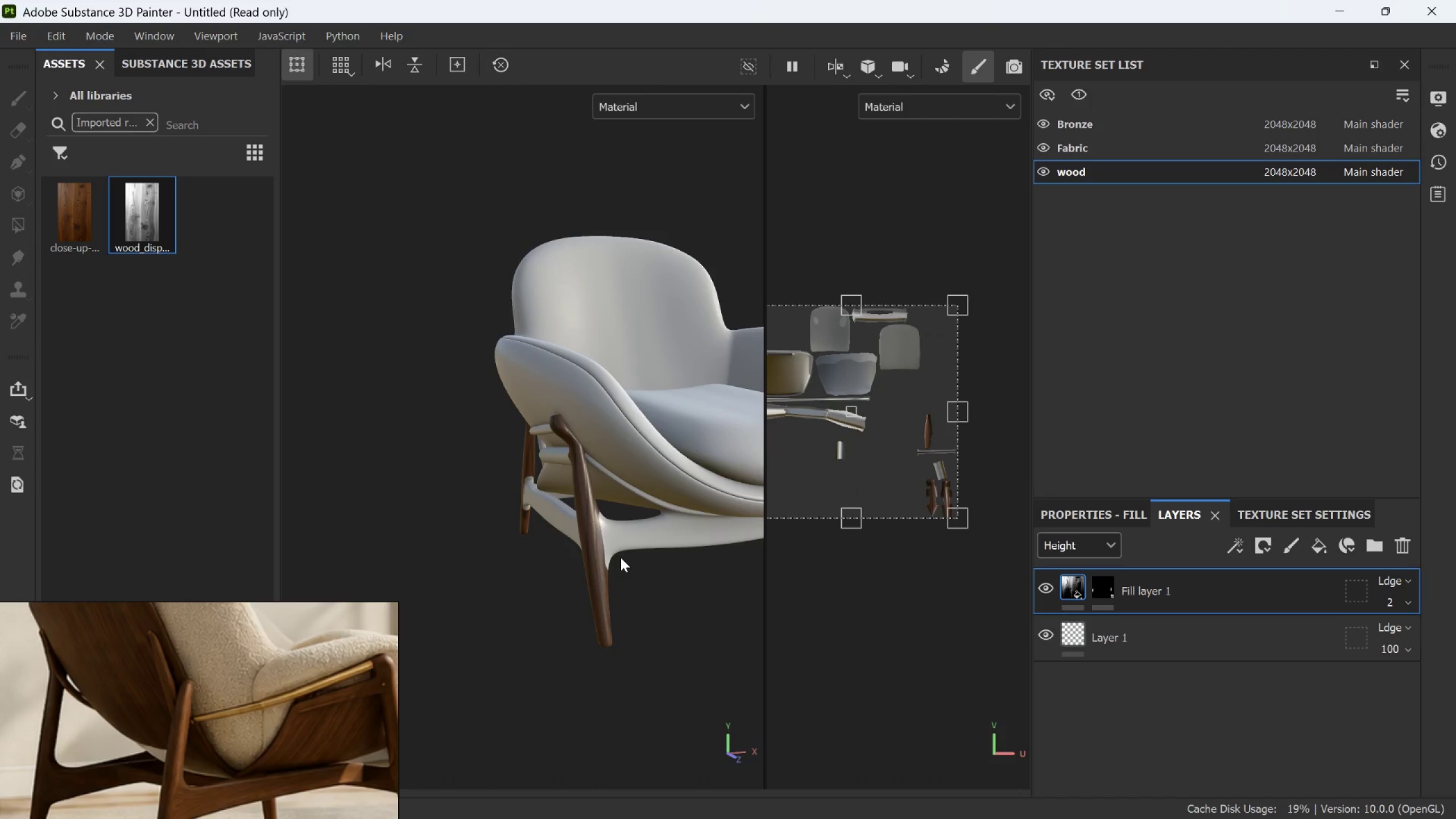 
hold_key(key=AltLeft, duration=0.97)
left_click_drag(start_coordinate=[621, 557], to_coordinate=[369, 507])
 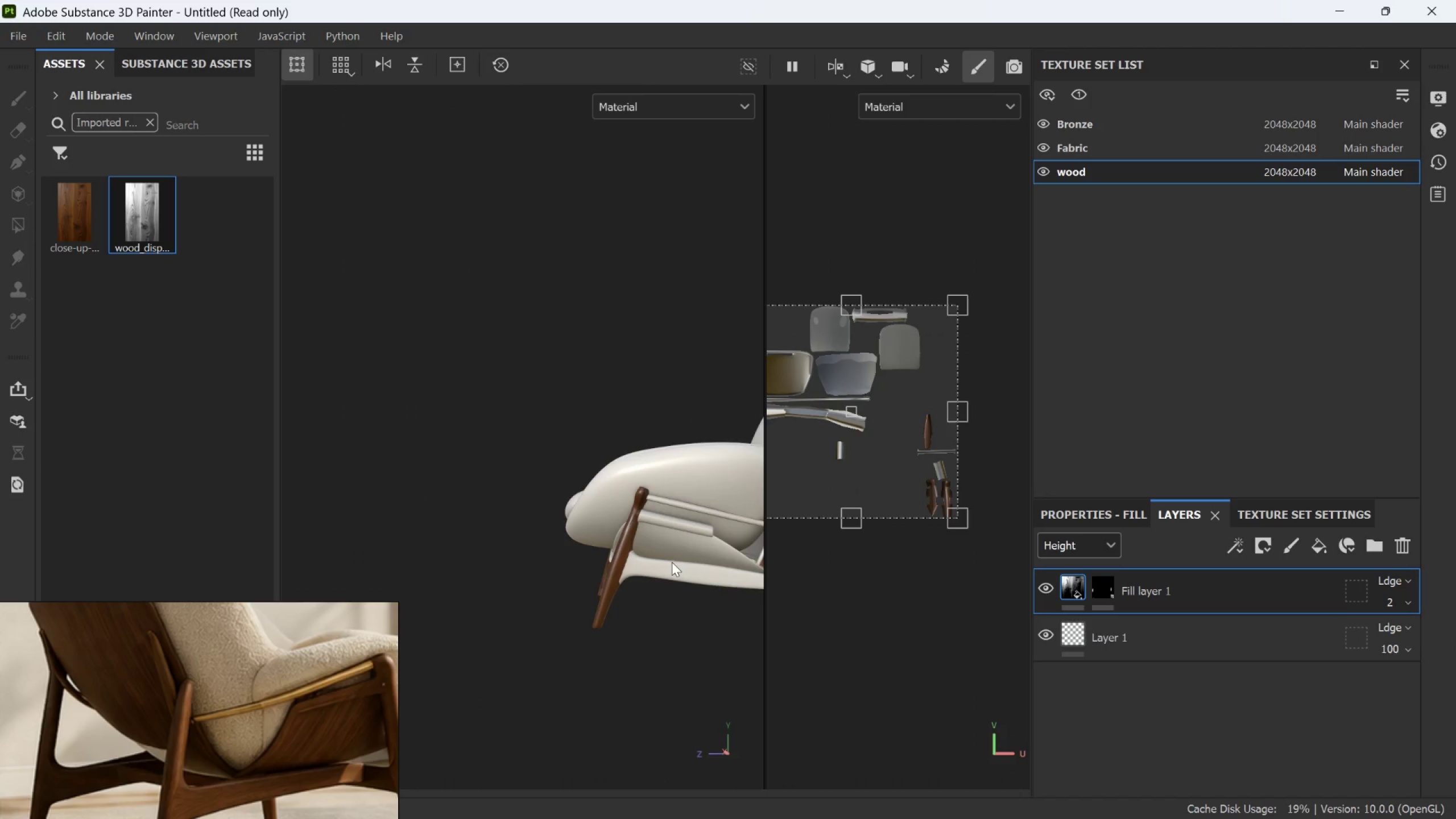 
scroll: coordinate [621, 557], scroll_direction: down, amount: 8.0
 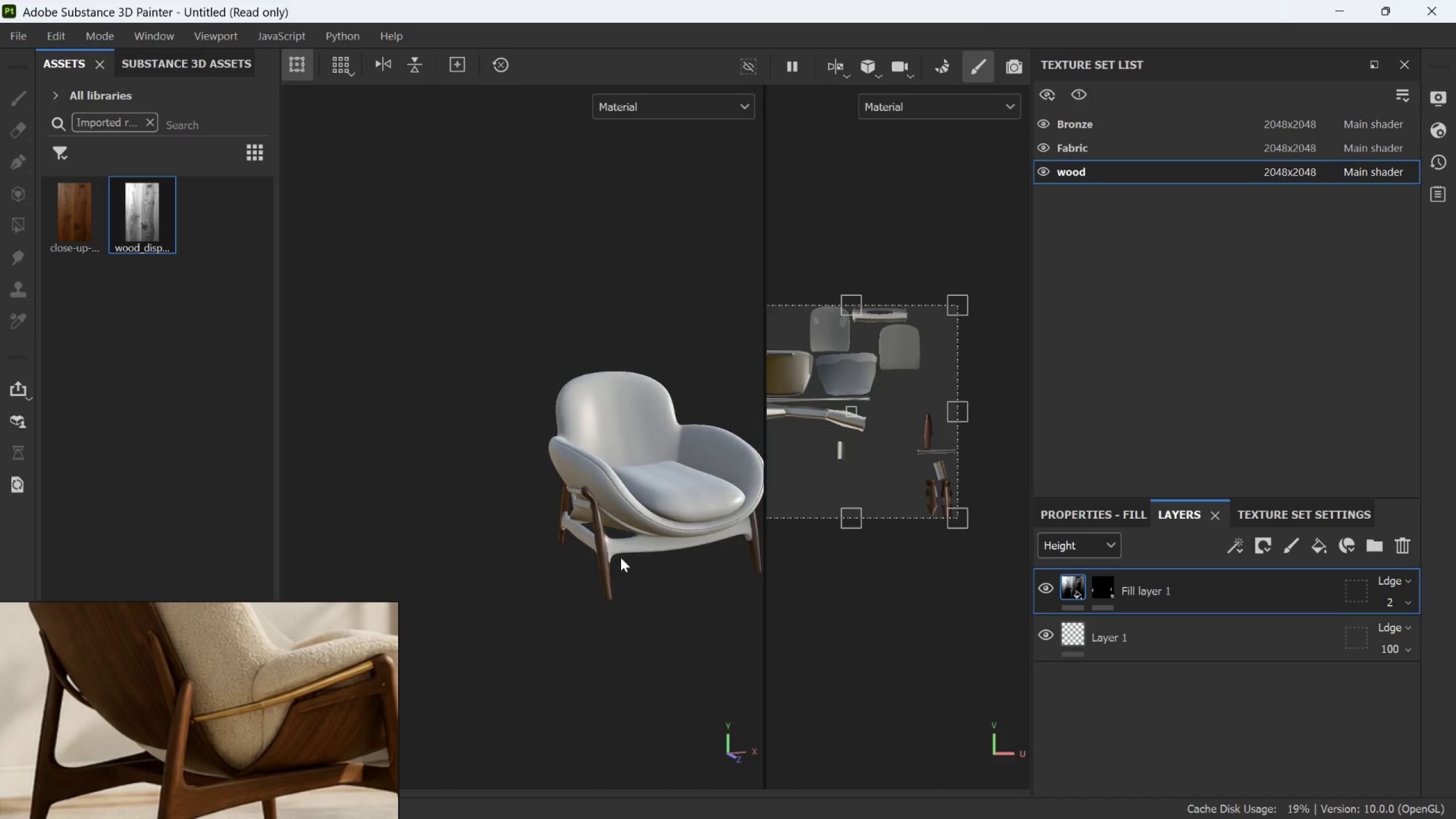 
hold_key(key=AltLeft, duration=1.34)
left_click_drag(start_coordinate=[572, 490], to_coordinate=[733, 495])
 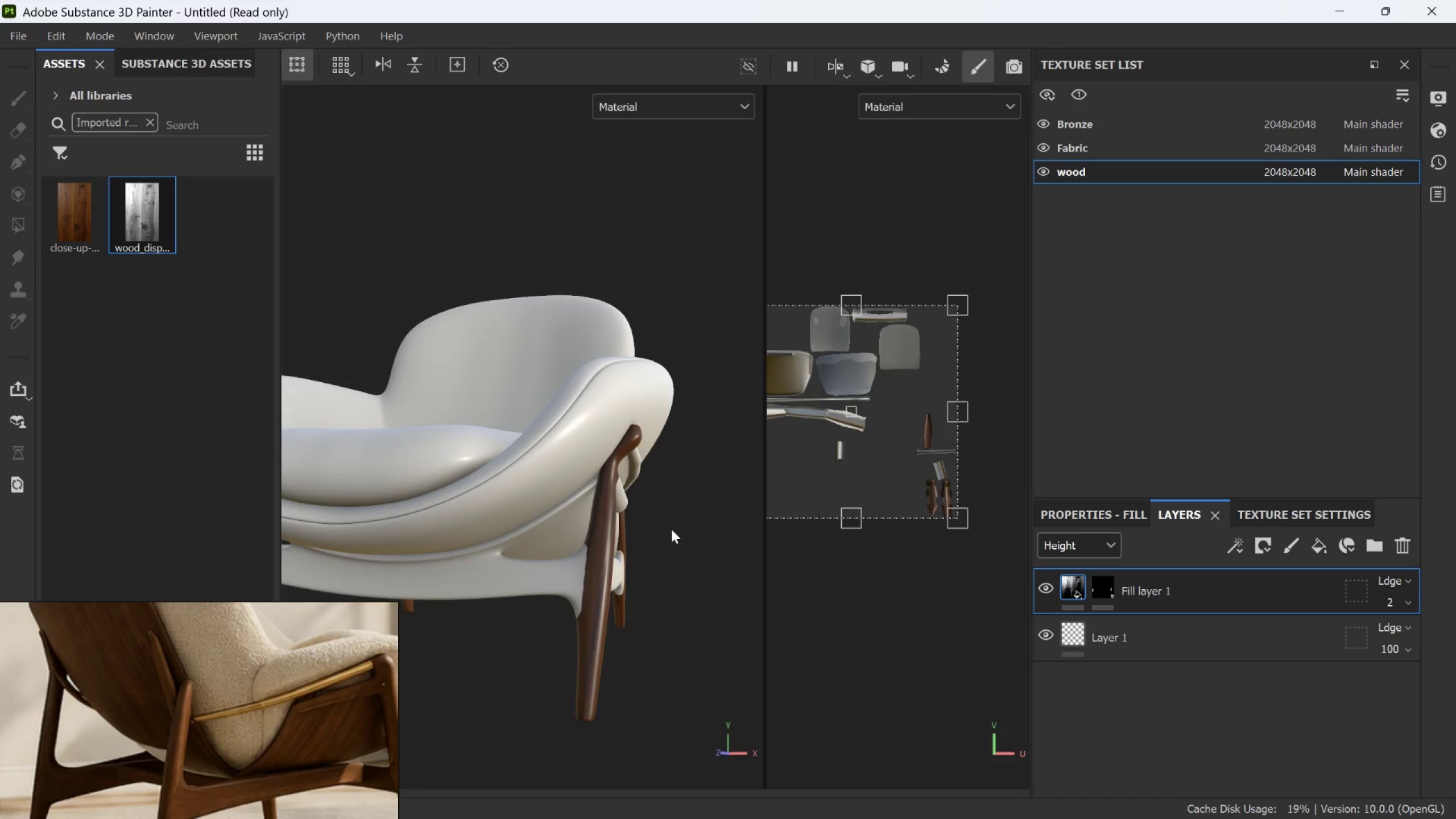 
scroll: coordinate [624, 454], scroll_direction: up, amount: 6.0
 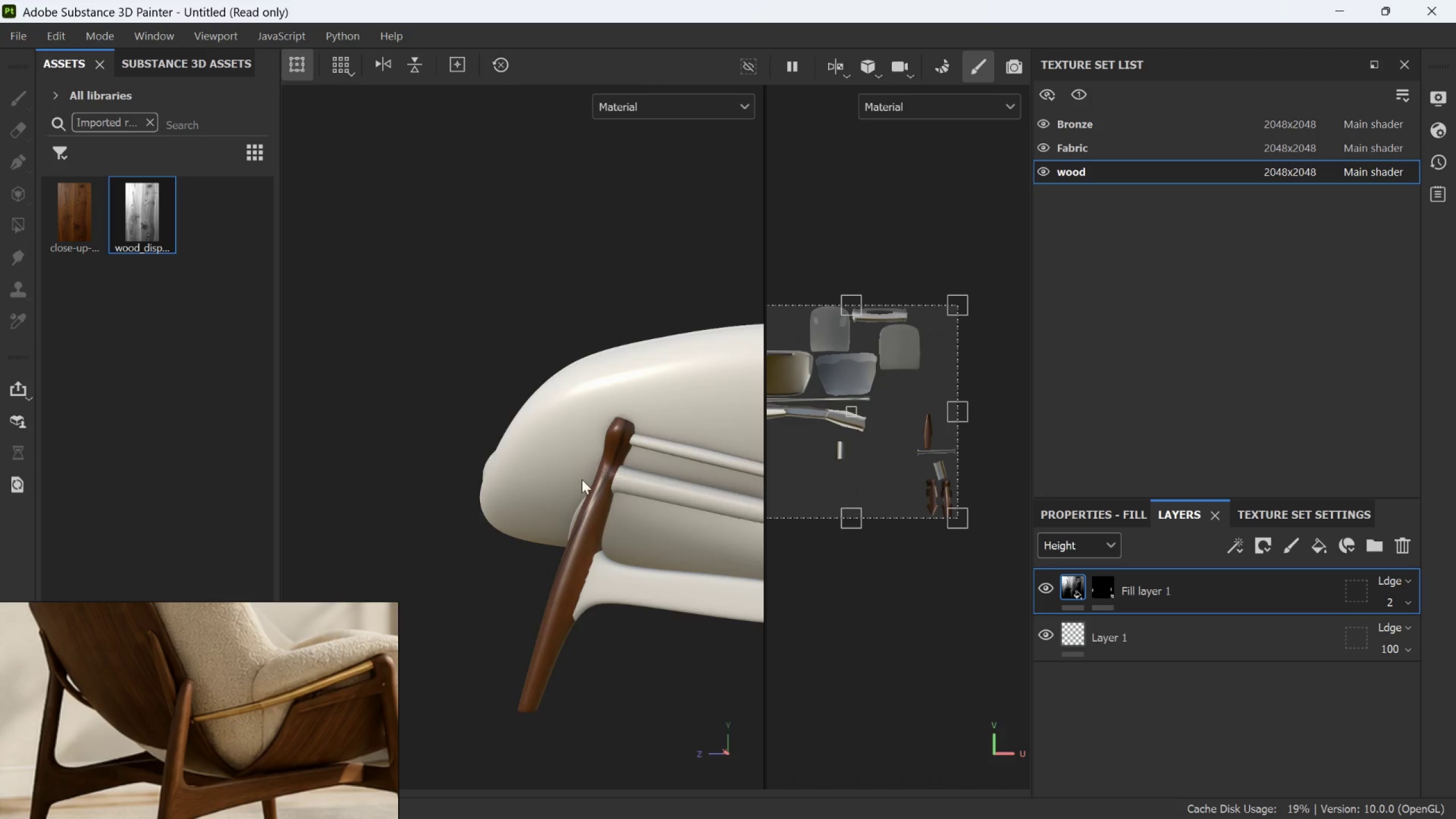 
hold_key(key=AltLeft, duration=1.52)
left_click_drag(start_coordinate=[606, 544], to_coordinate=[614, 569])
 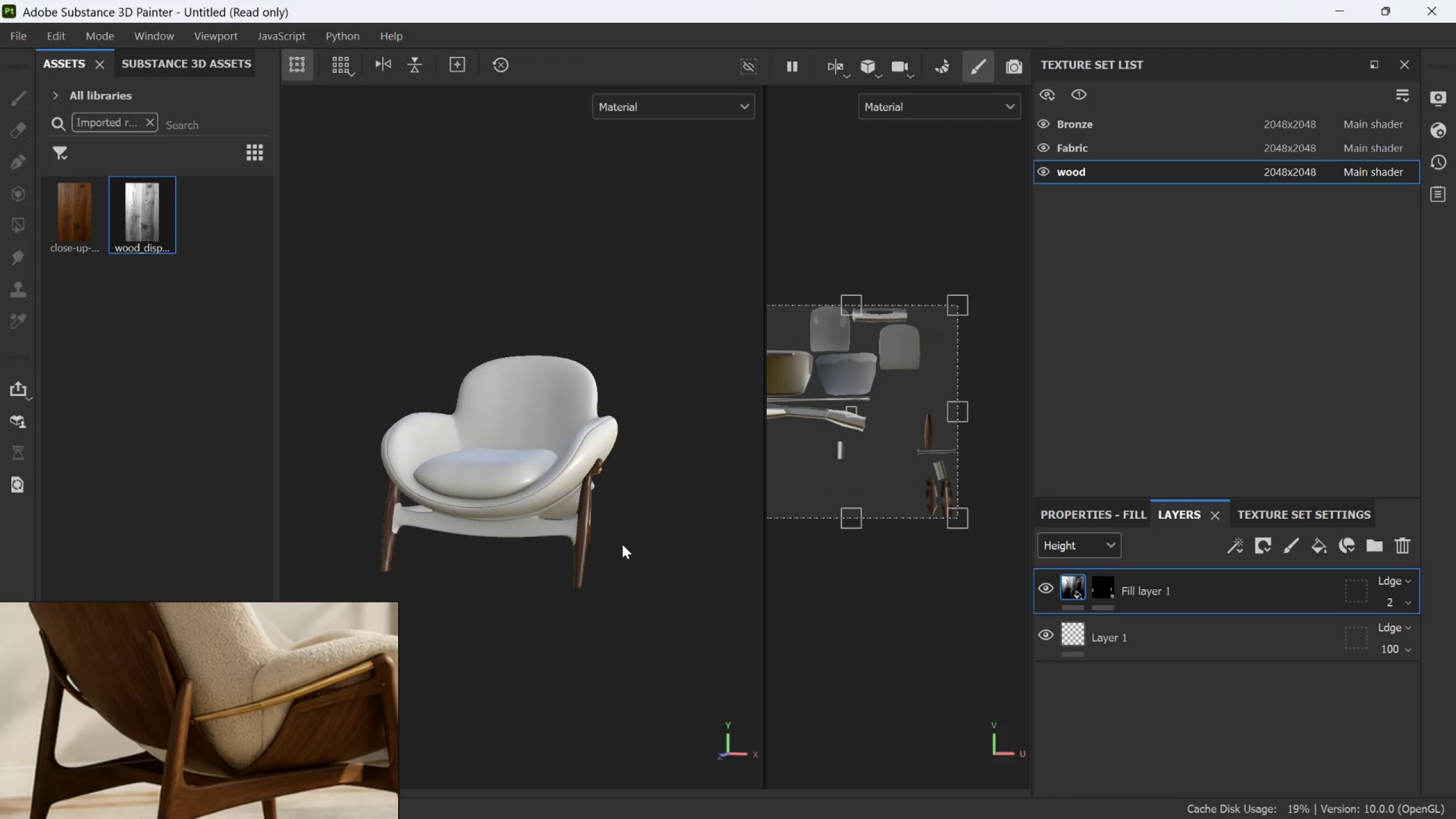 
scroll: coordinate [642, 532], scroll_direction: down, amount: 10.0
 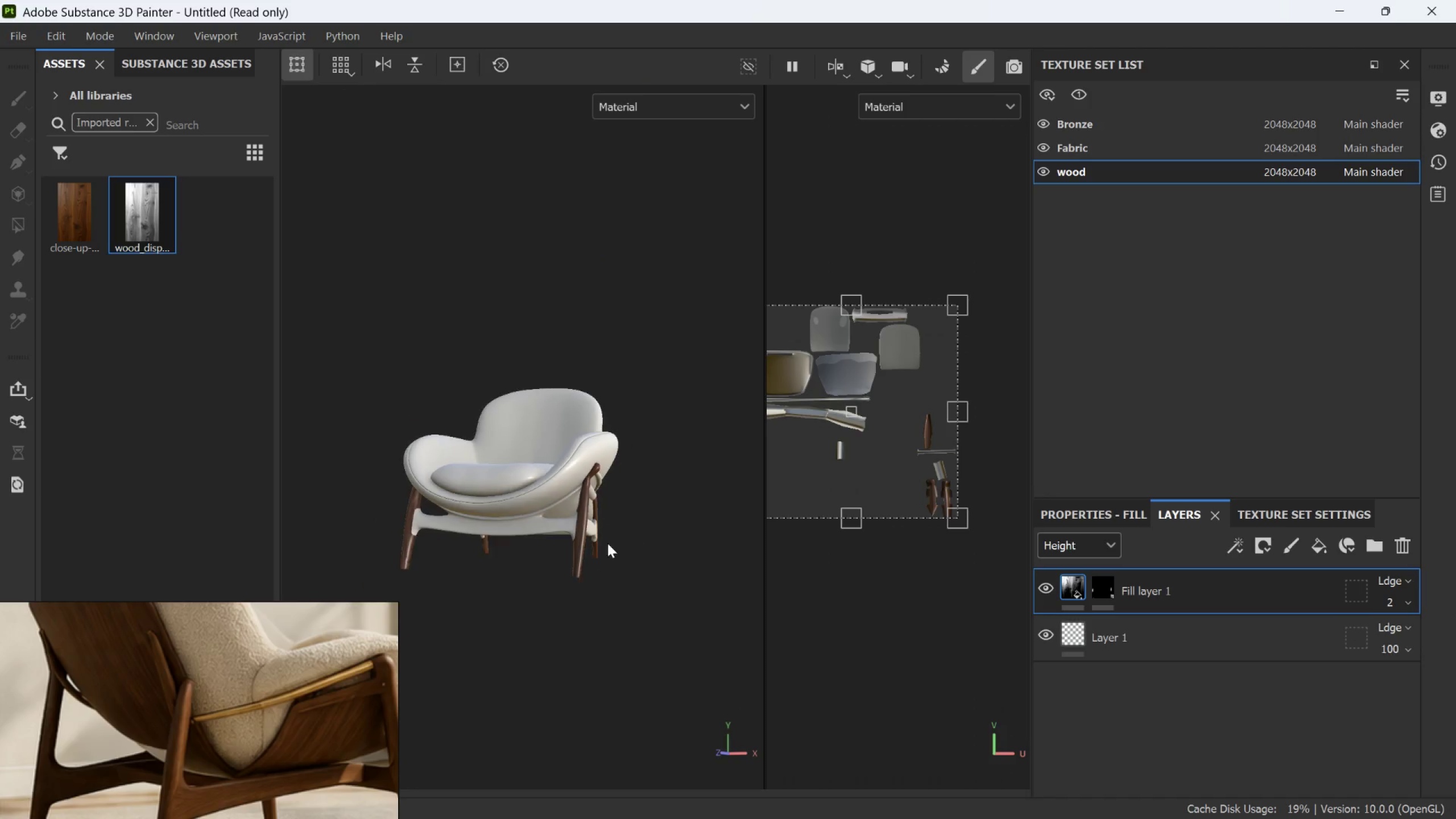 
hold_key(key=AltLeft, duration=0.95)
 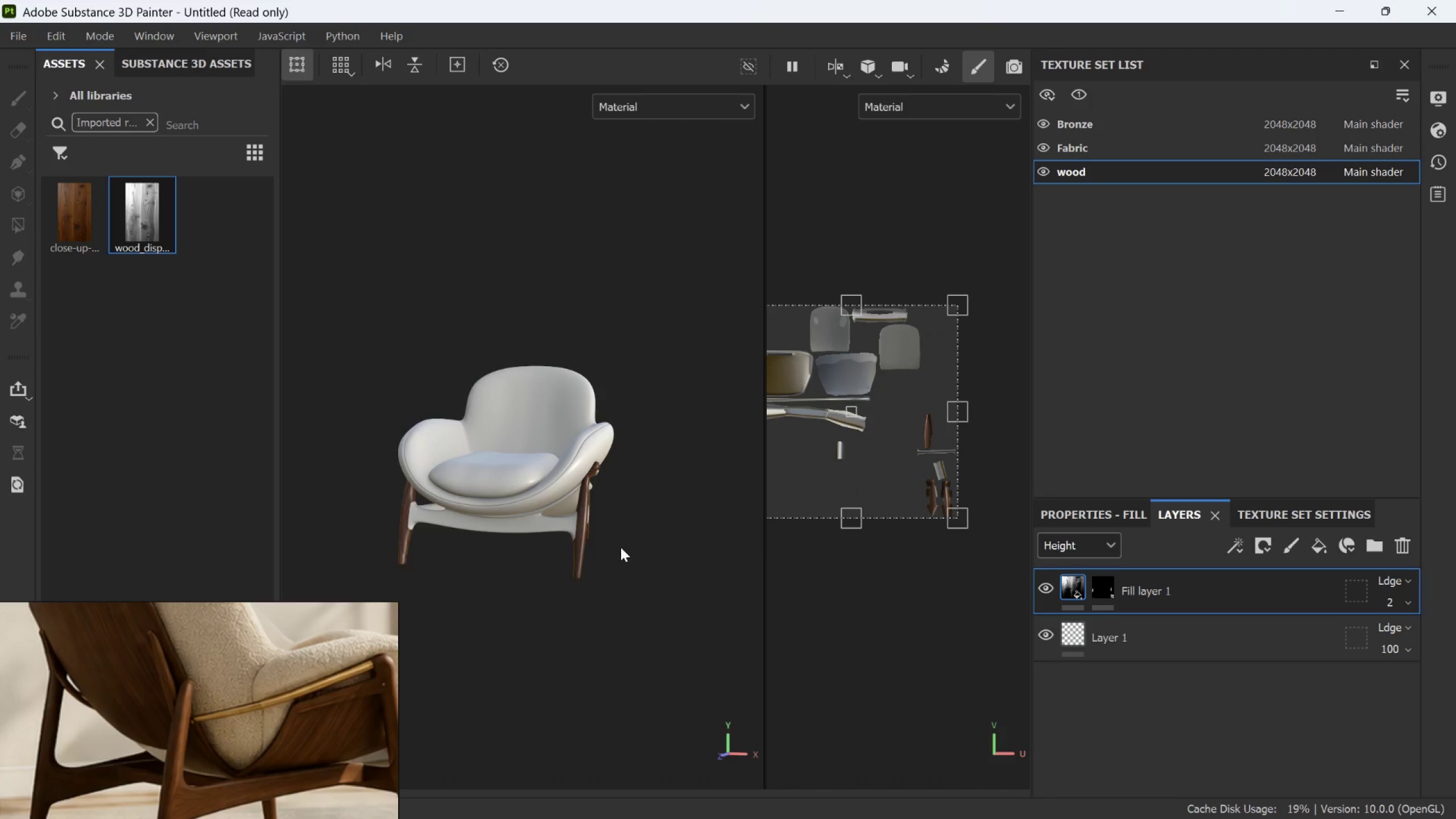 
scroll: coordinate [632, 527], scroll_direction: up, amount: 6.0
 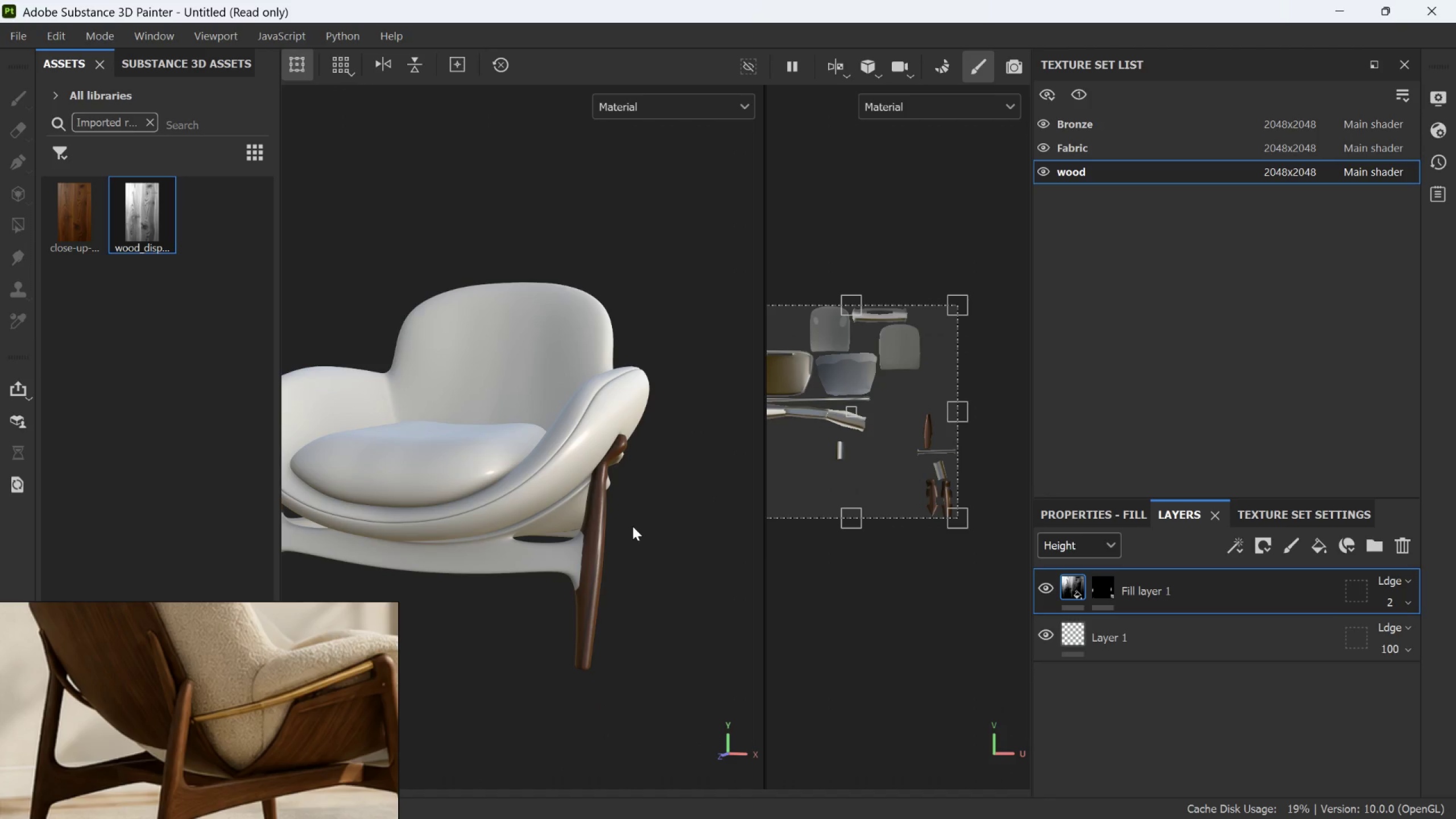 
hold_key(key=AltLeft, duration=1.5)
left_click_drag(start_coordinate=[638, 526], to_coordinate=[650, 478])
 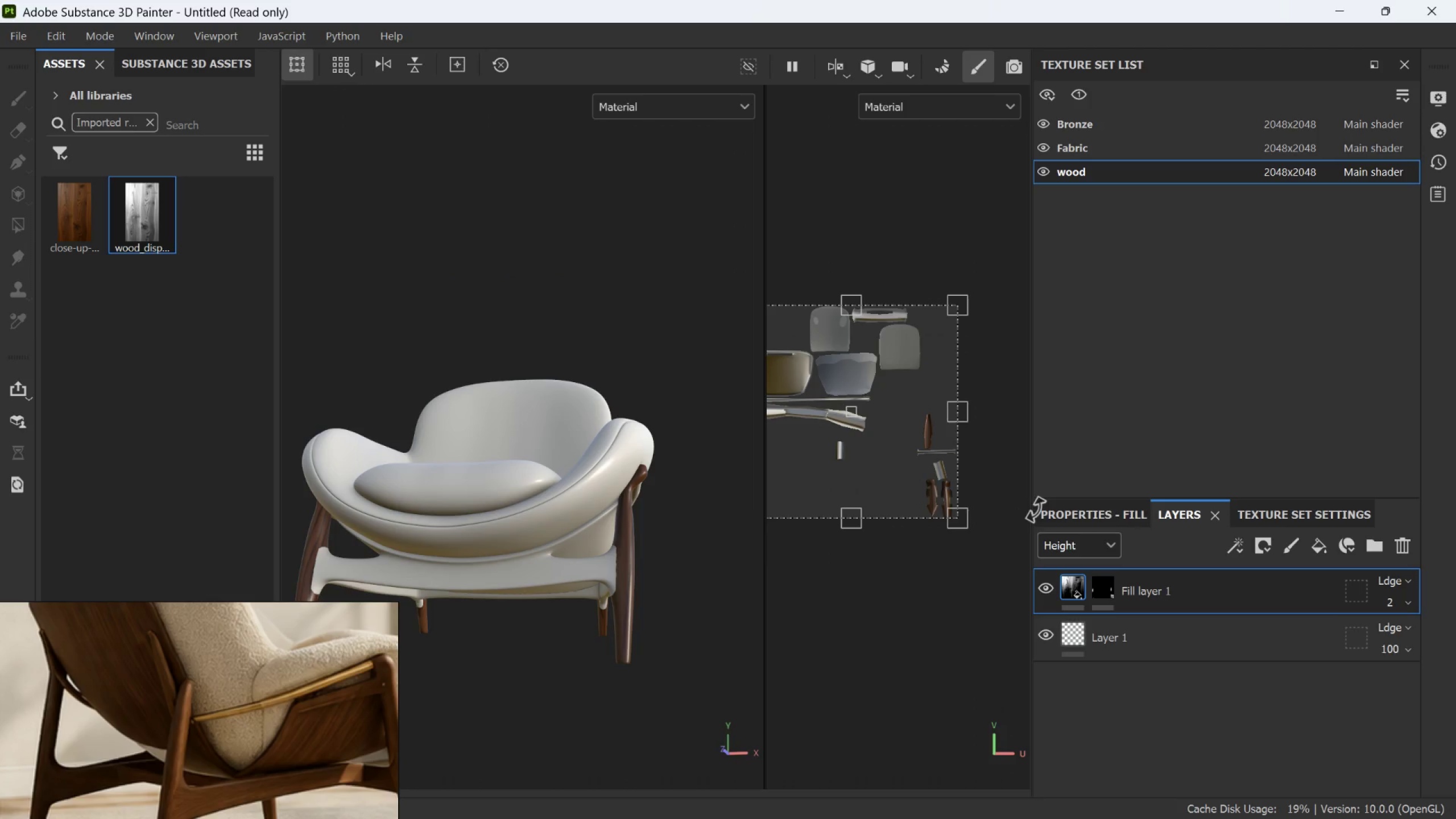 
scroll: coordinate [634, 526], scroll_direction: down, amount: 2.0
 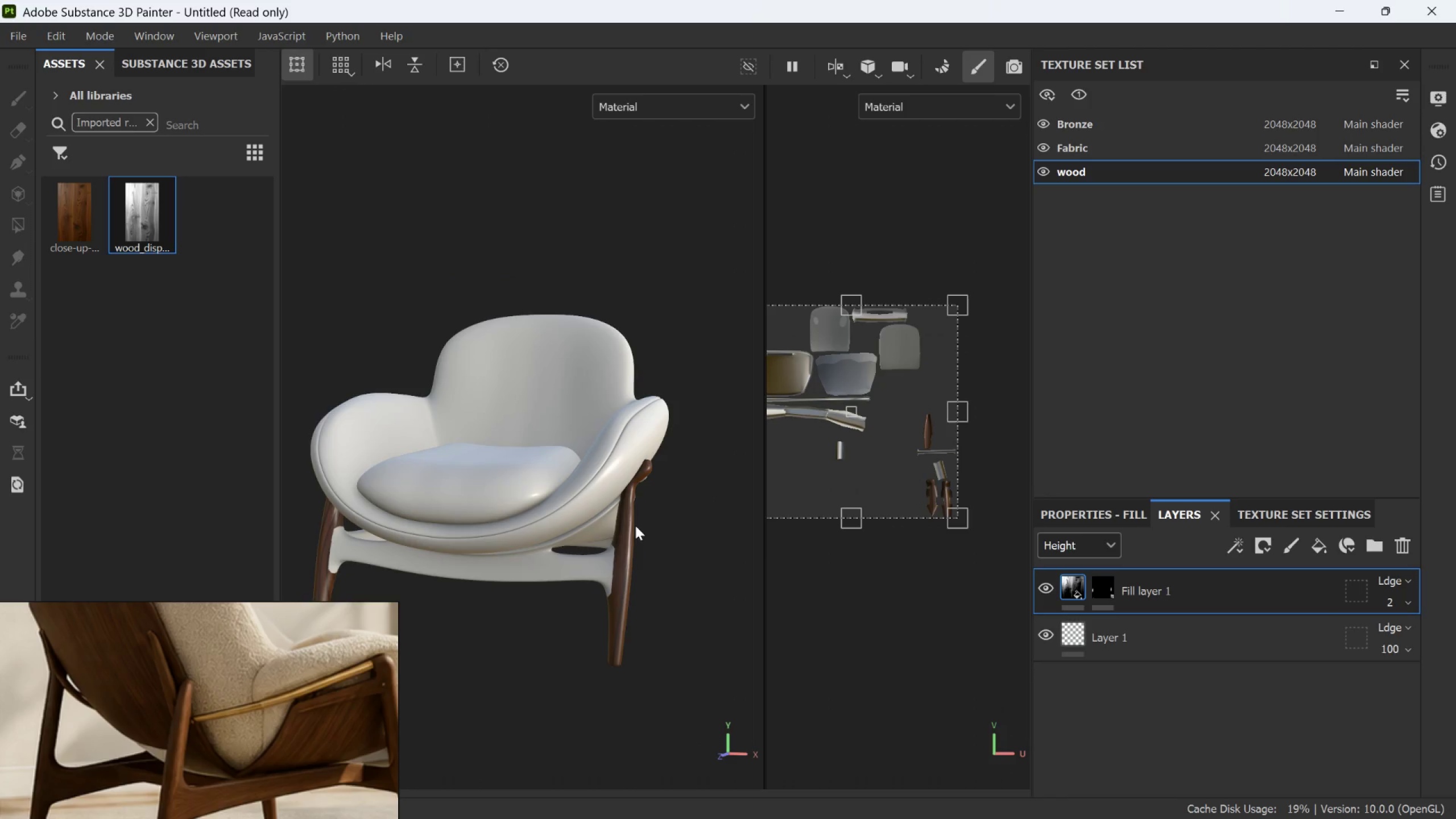 
key(Alt+AltLeft)
 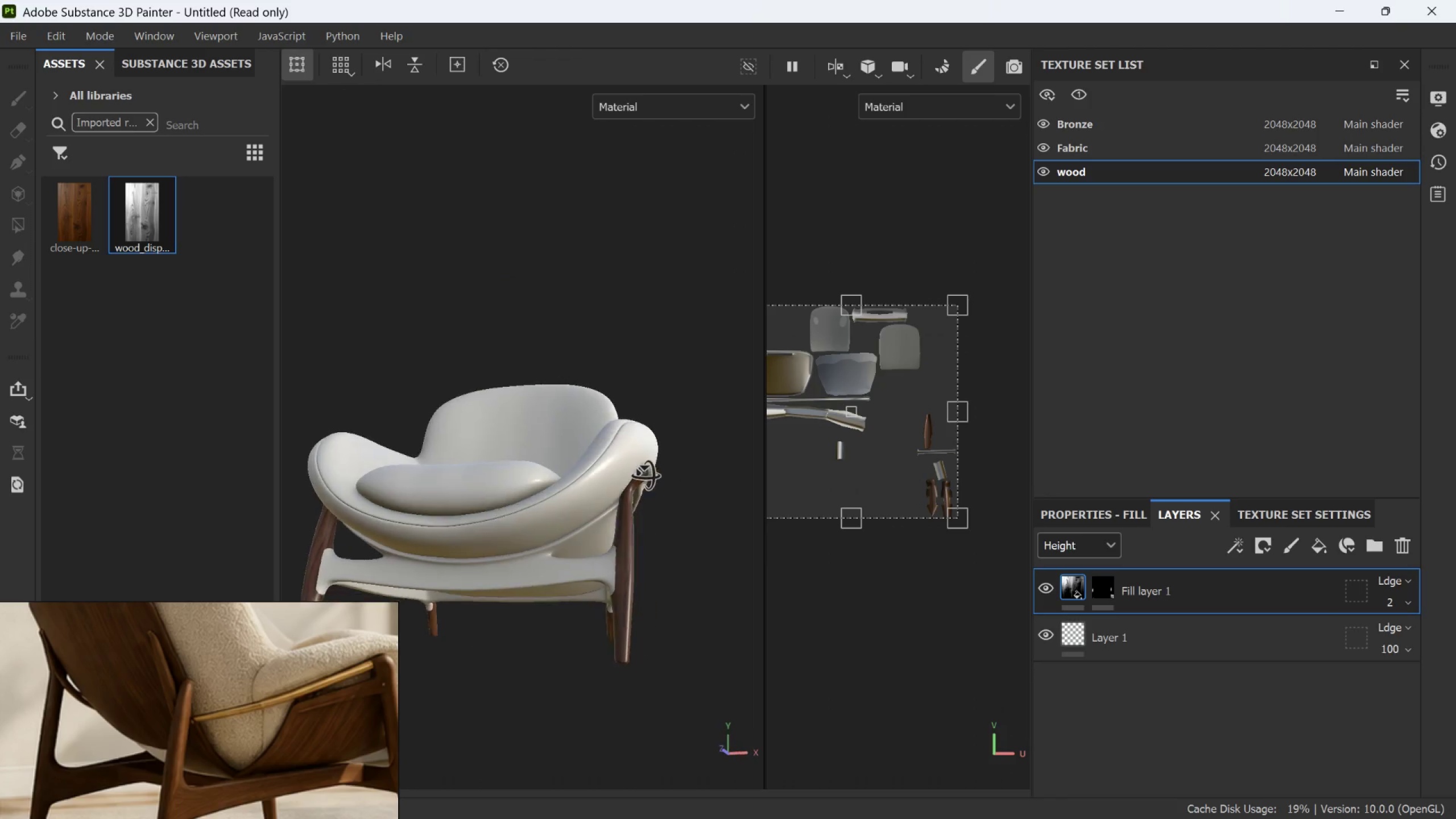 
key(Alt+AltLeft)
 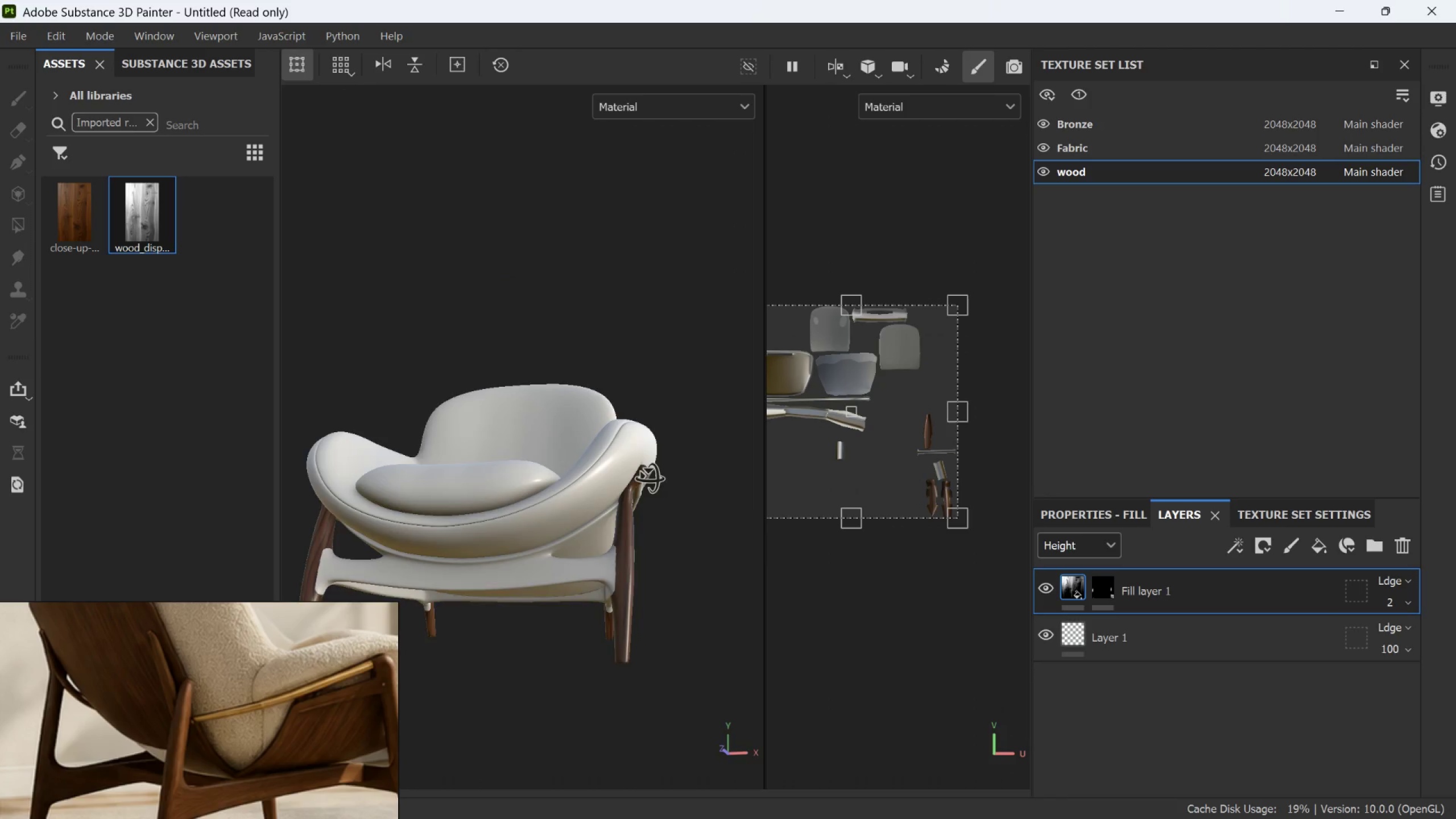 
key(Alt+AltLeft)
 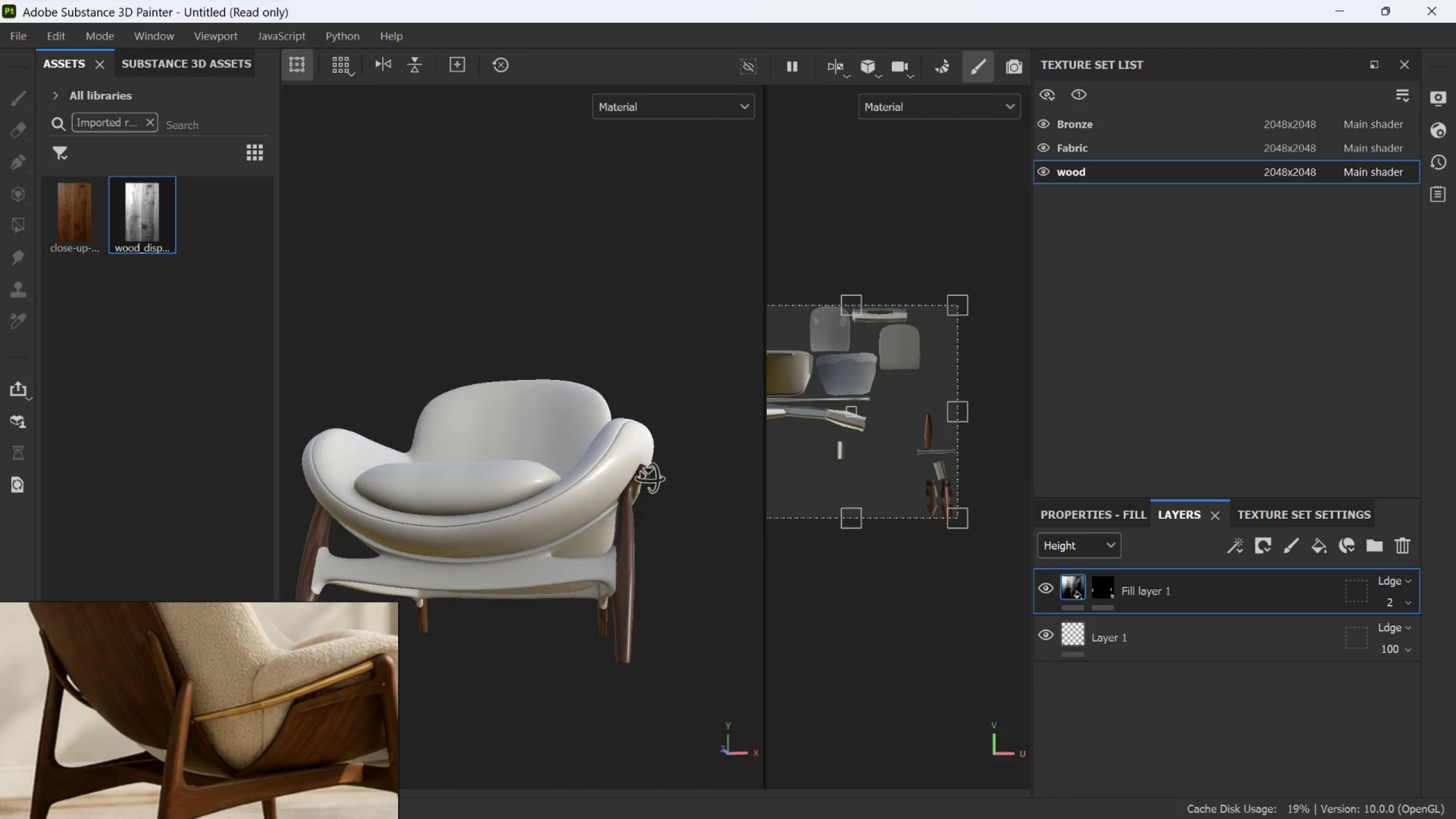 
key(Alt+AltLeft)
 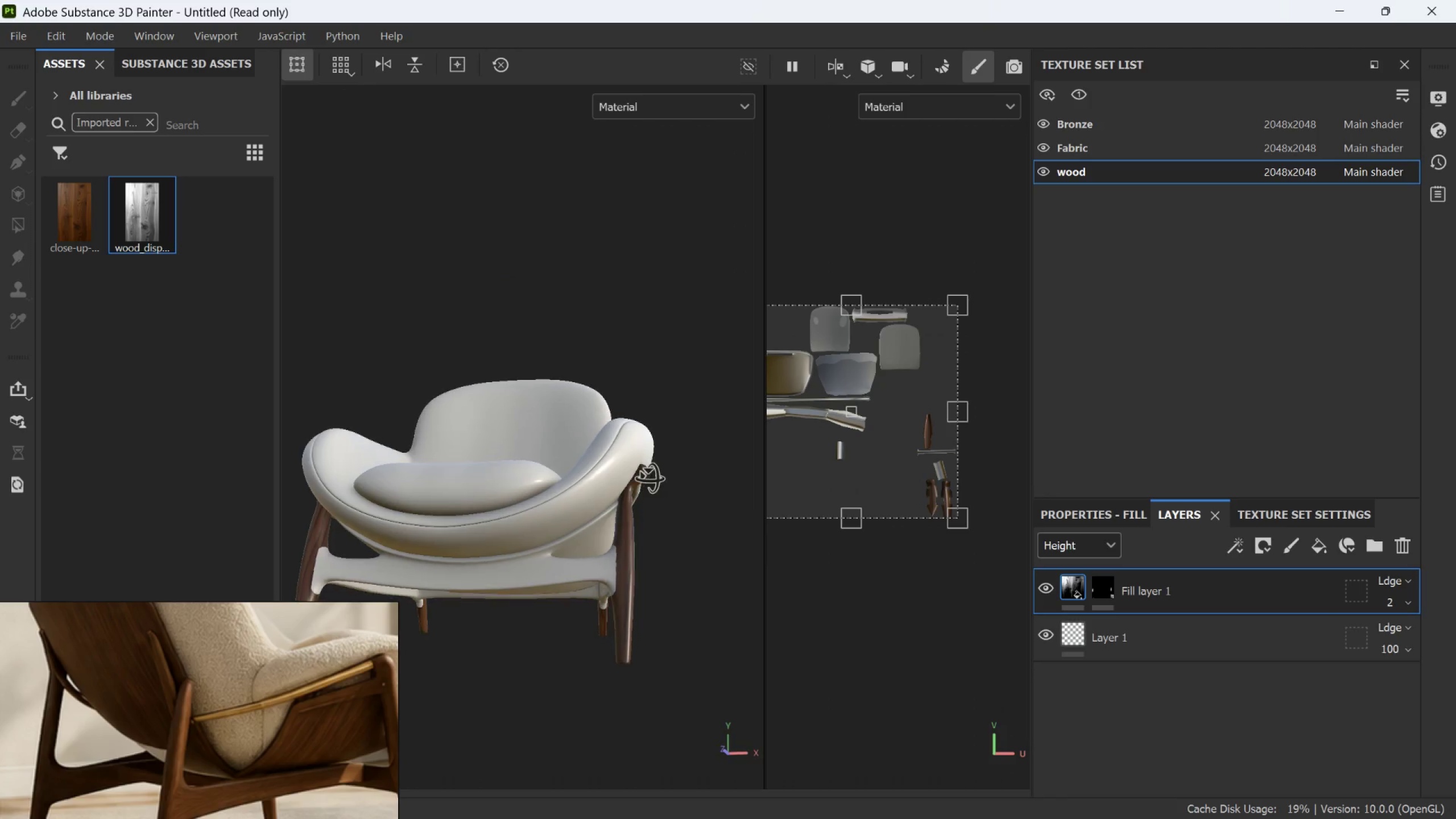 
key(Alt+AltLeft)
 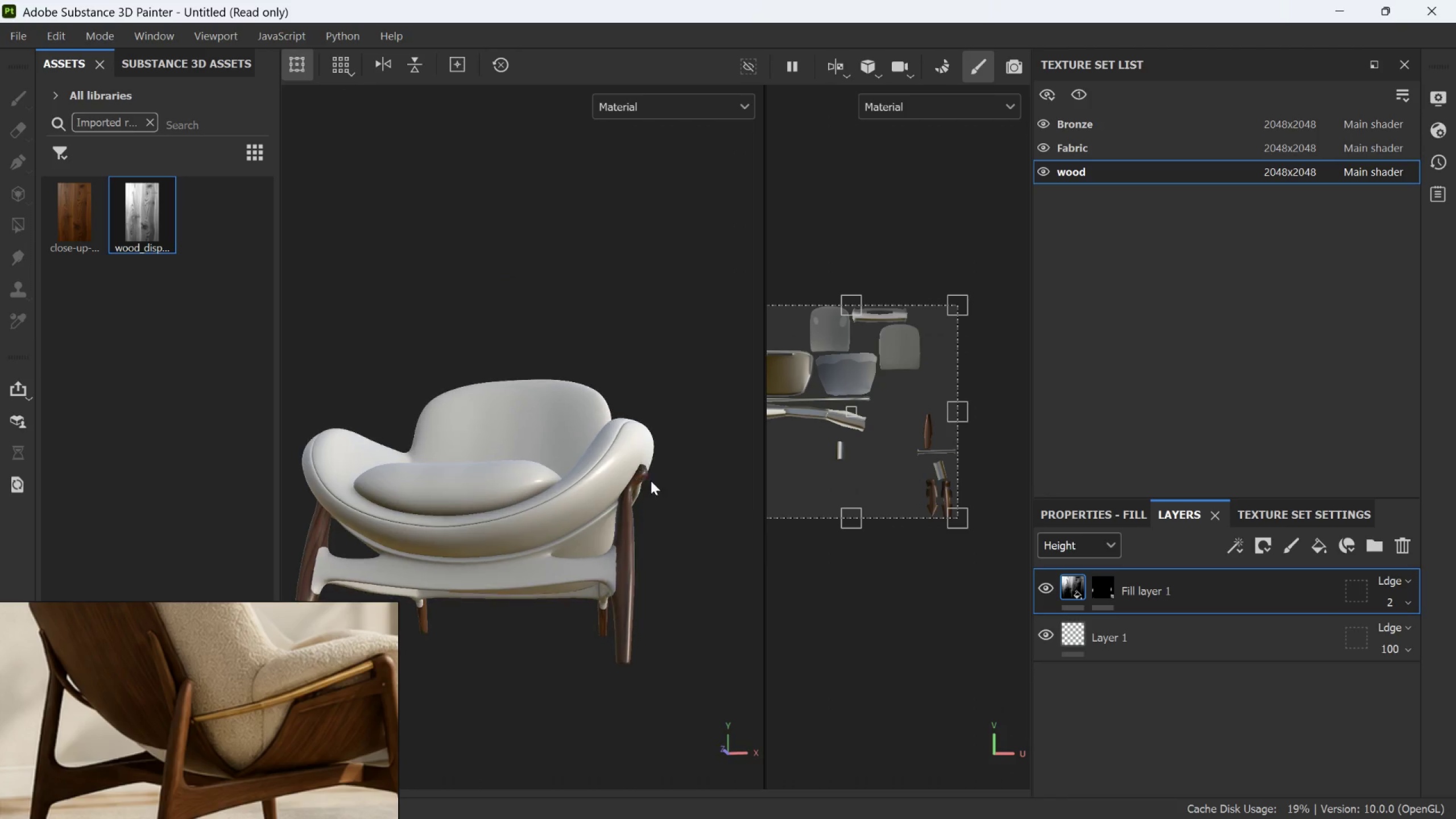 
key(Alt+AltLeft)
 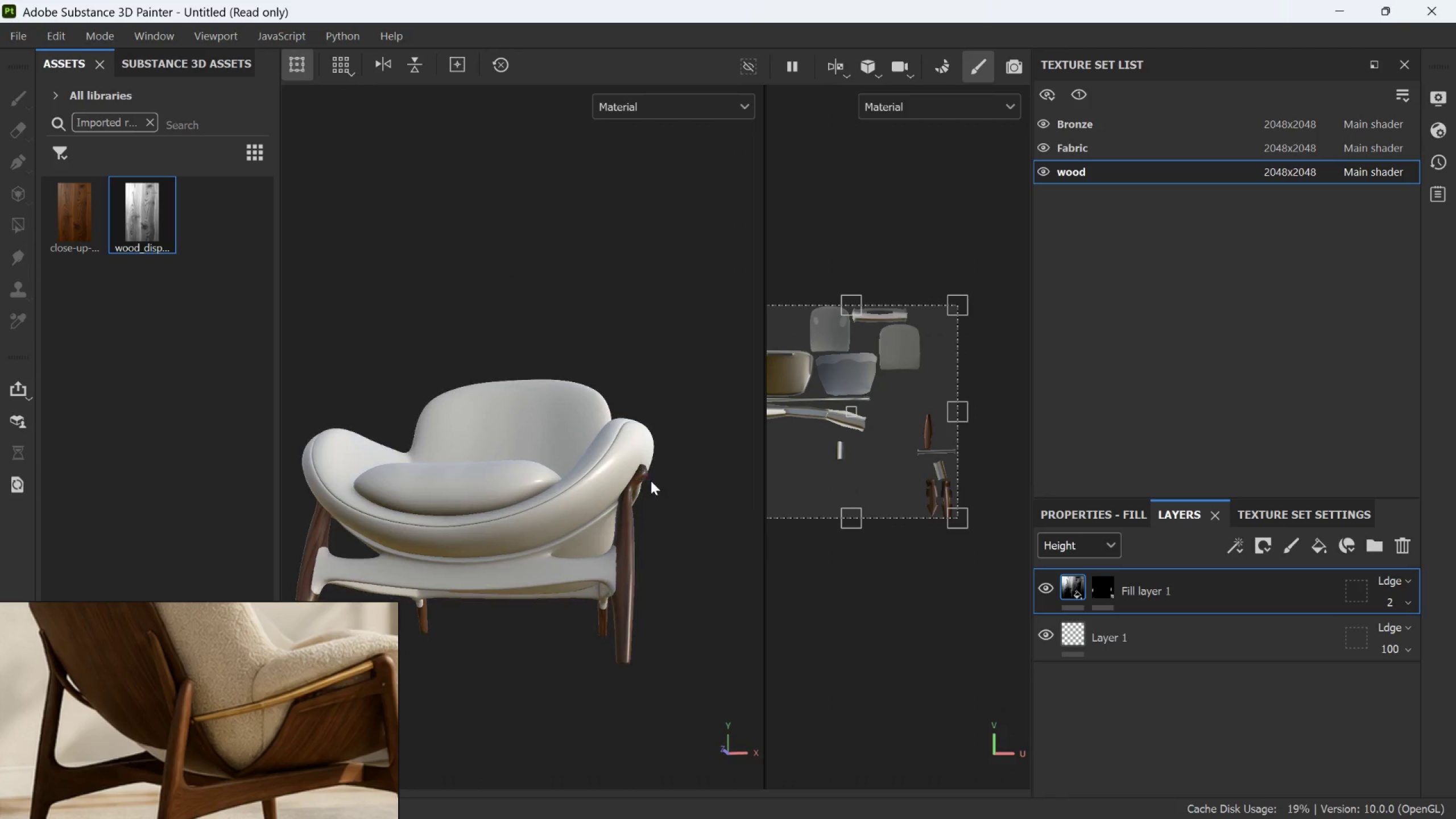 
key(Alt+AltLeft)
 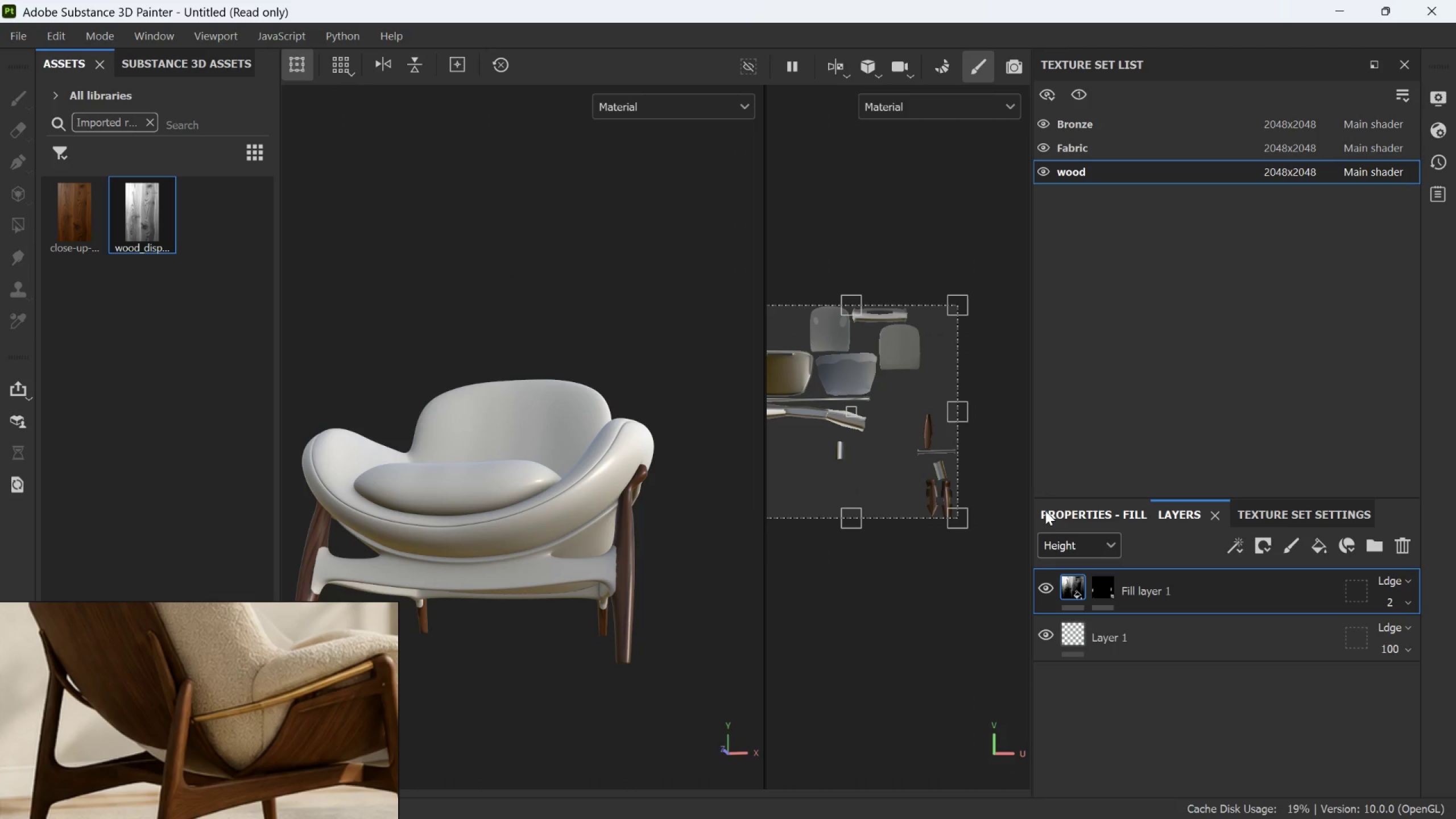 
left_click([1045, 511])
 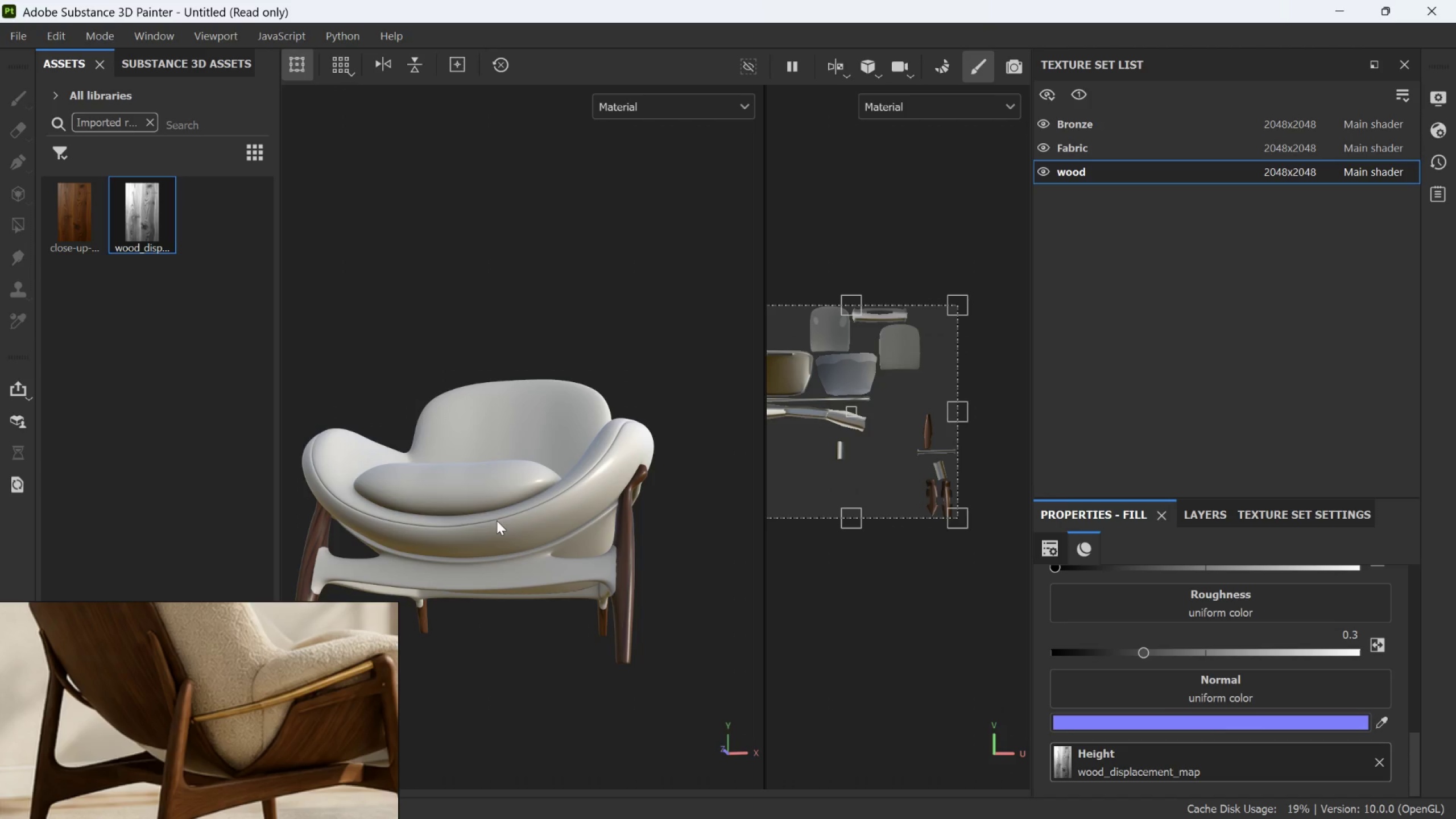 
hold_key(key=AltLeft, duration=1.5)
left_click_drag(start_coordinate=[462, 554], to_coordinate=[805, 560])
 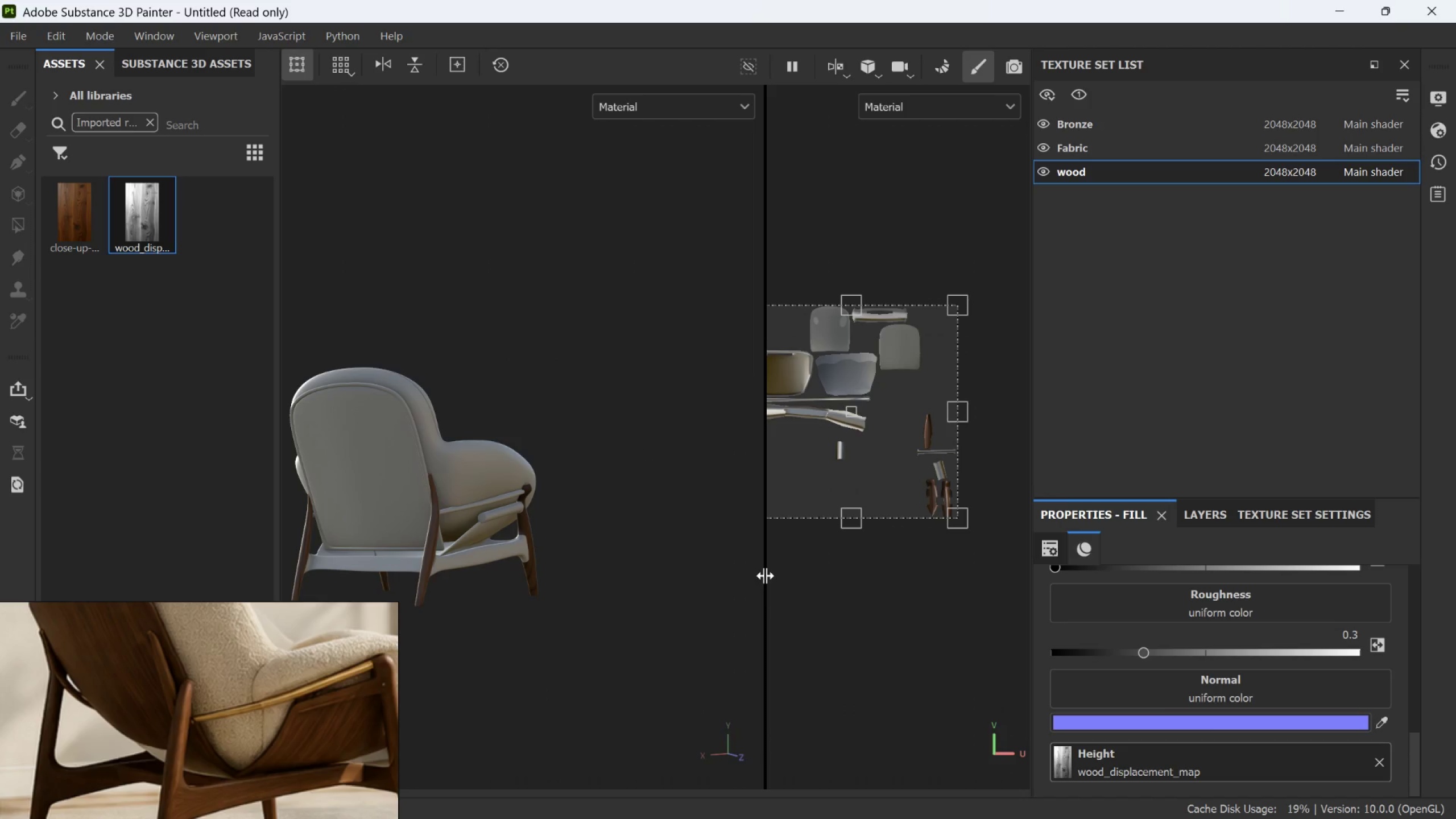 
scroll: coordinate [497, 517], scroll_direction: down, amount: 7.0
 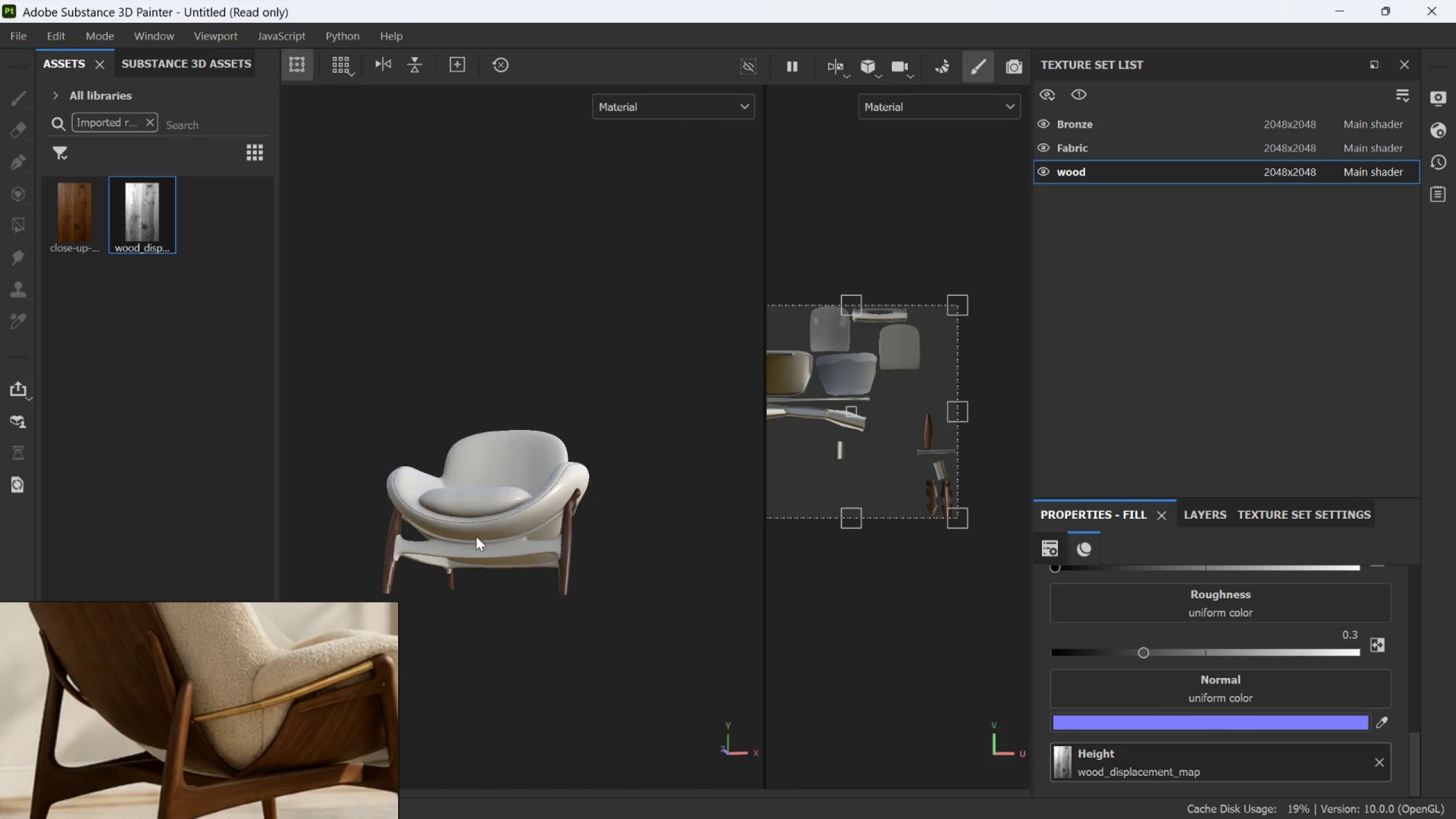 
hold_key(key=AltLeft, duration=1.53)
 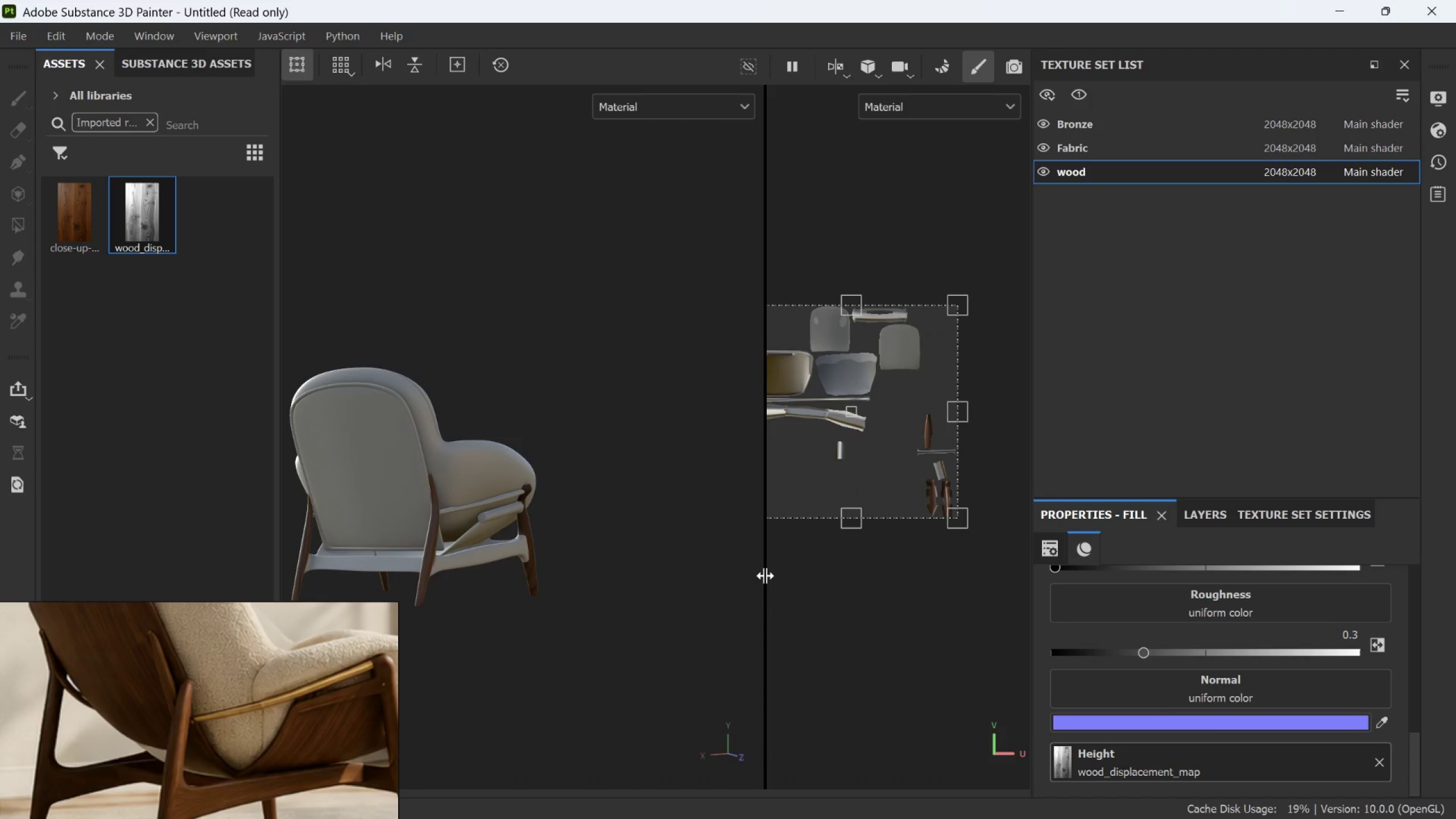 
key(Alt+AltLeft)
 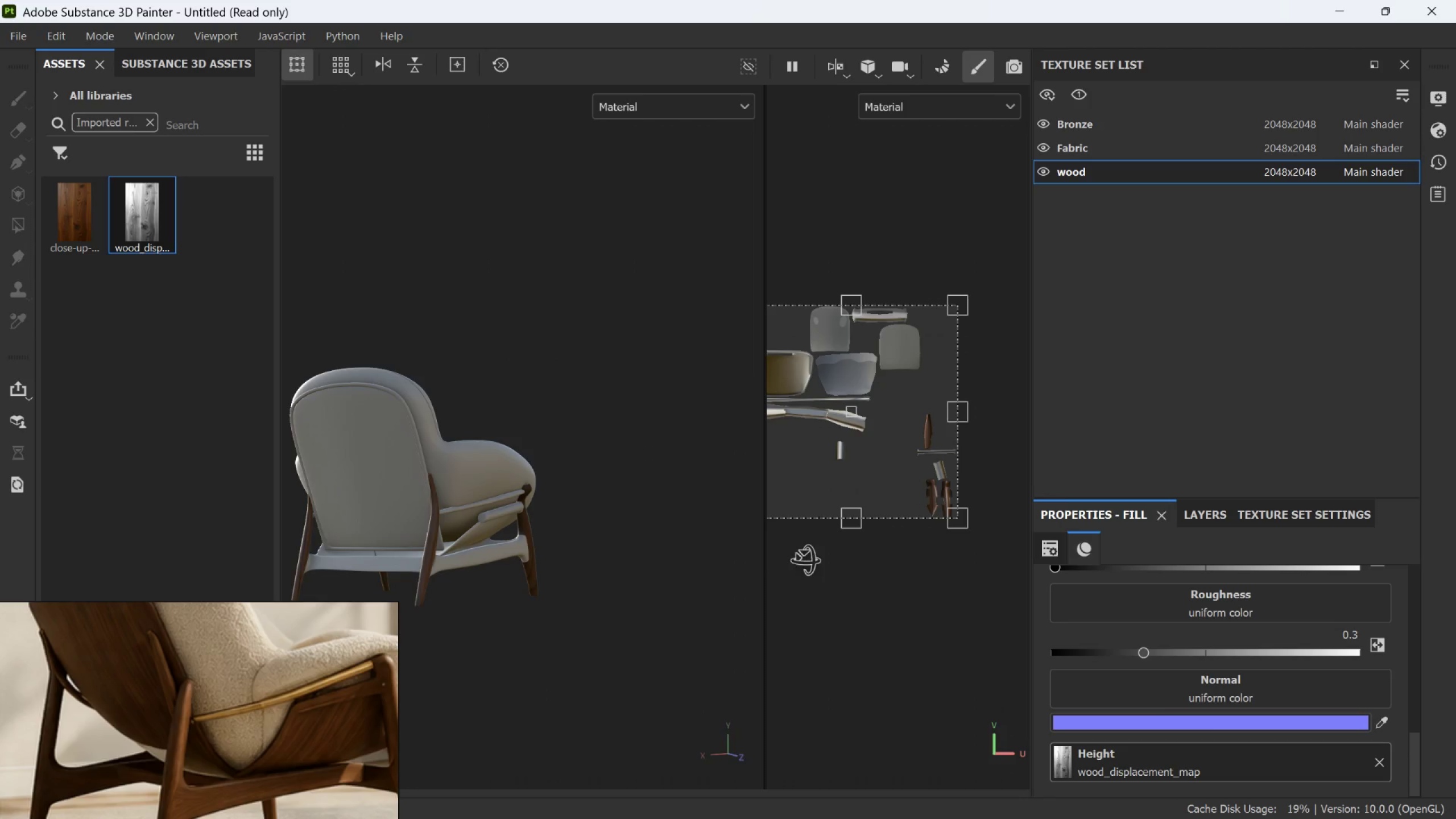 
key(Alt+AltLeft)
 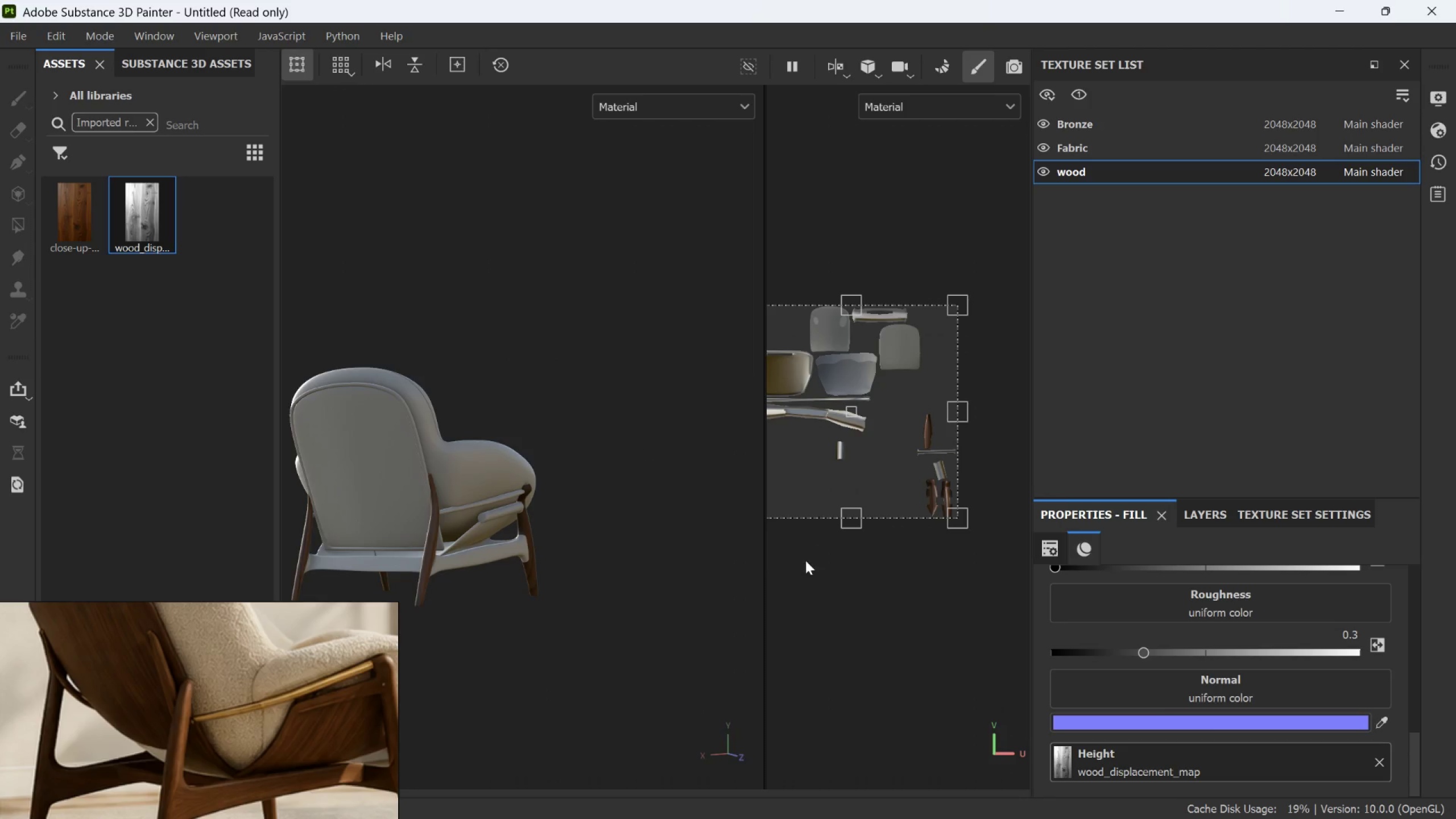 
key(Alt+AltLeft)
 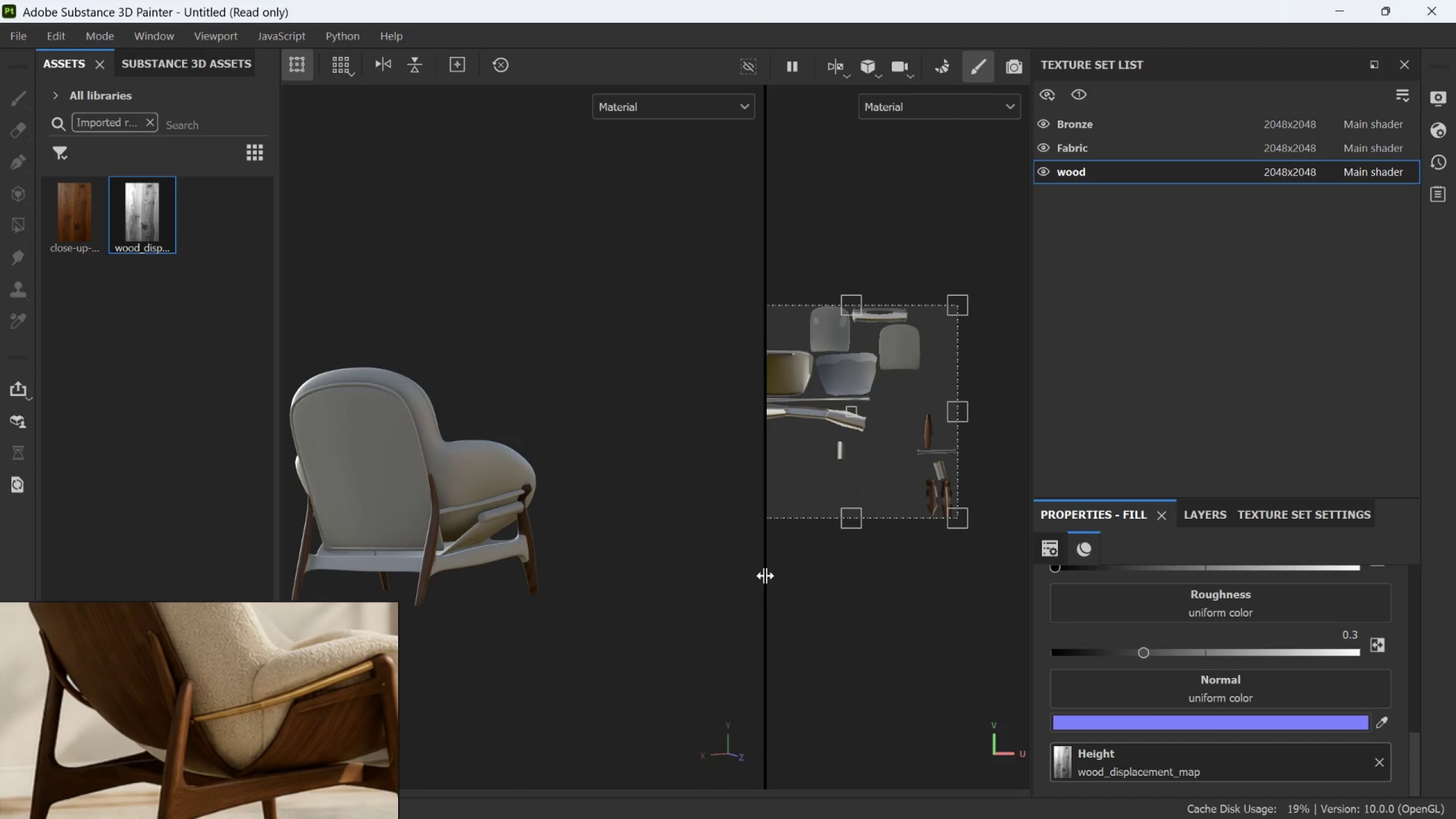 
scroll: coordinate [765, 576], scroll_direction: down, amount: 3.0
 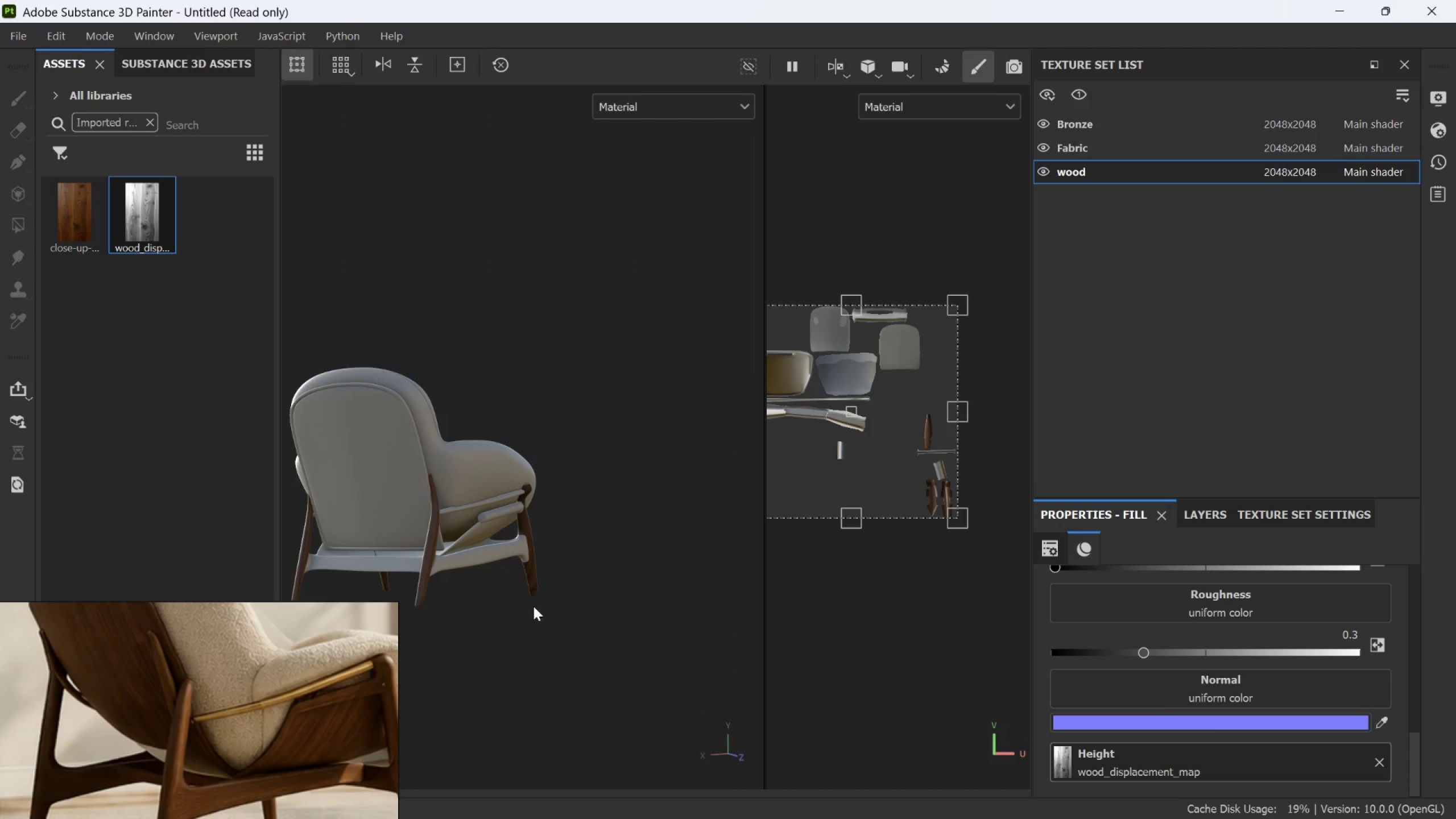 
scroll: coordinate [502, 553], scroll_direction: up, amount: 8.0
 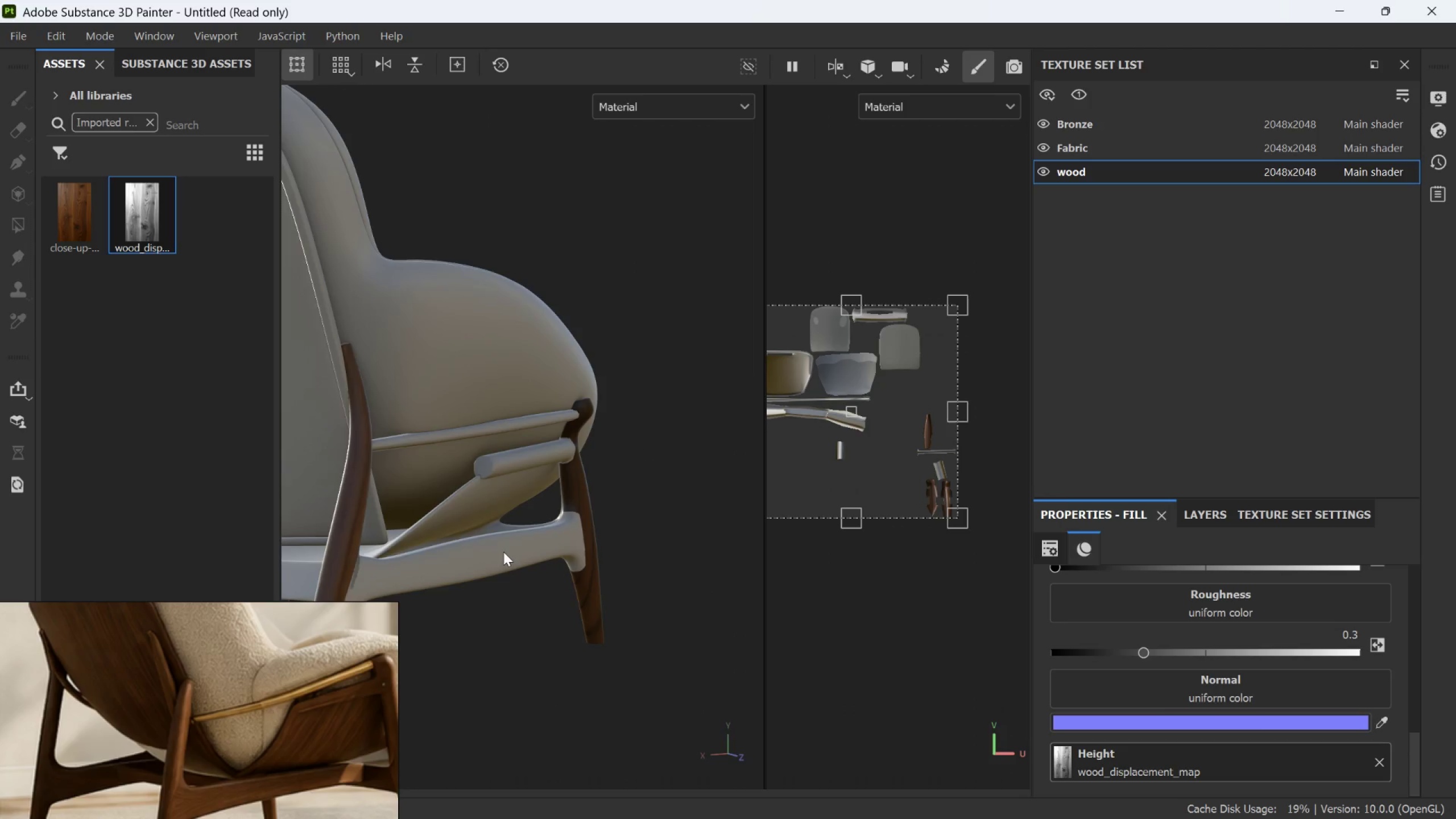 
scroll: coordinate [503, 552], scroll_direction: down, amount: 7.0
 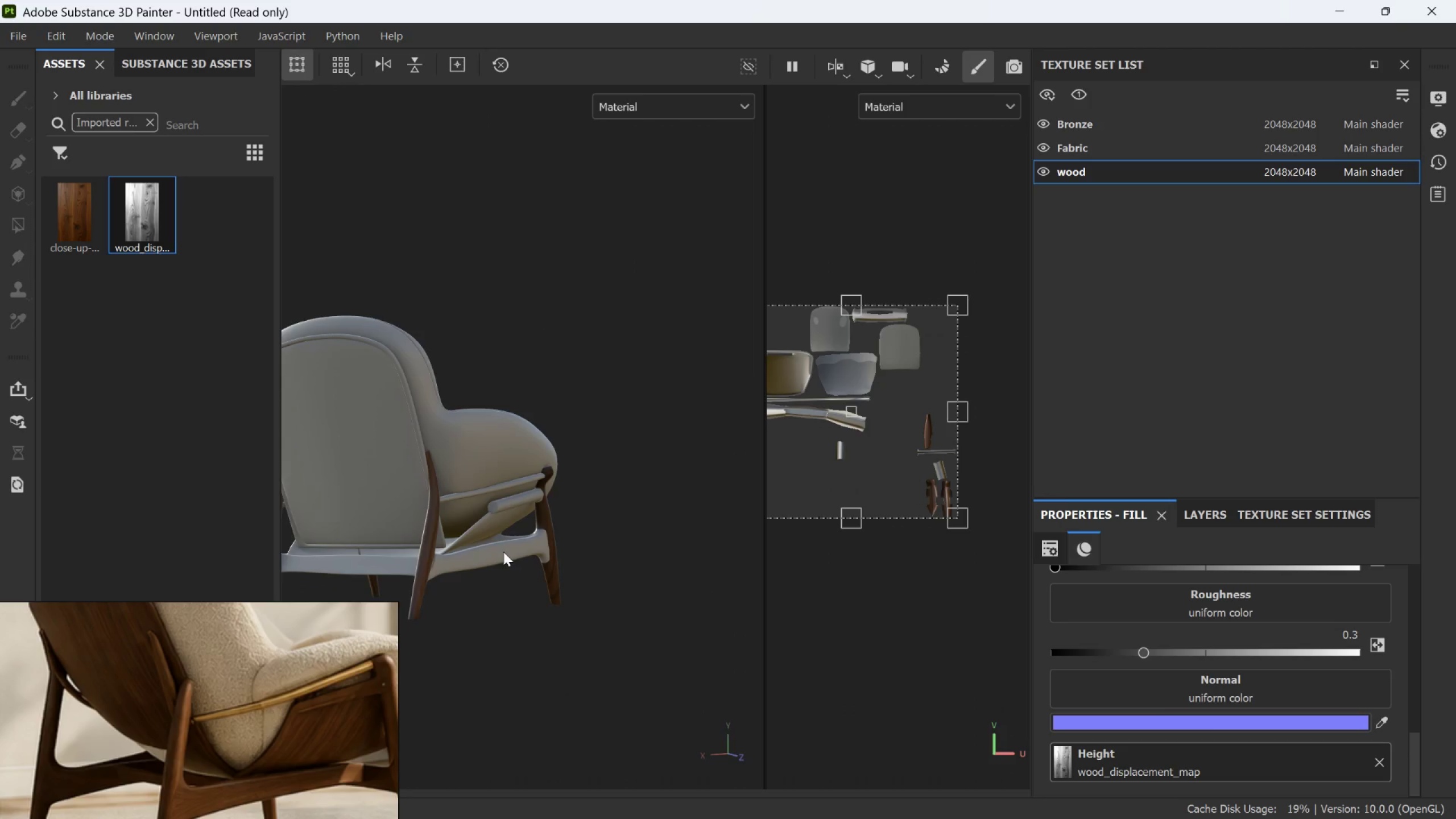 
hold_key(key=AltLeft, duration=0.88)
left_click_drag(start_coordinate=[512, 560], to_coordinate=[344, 561])
 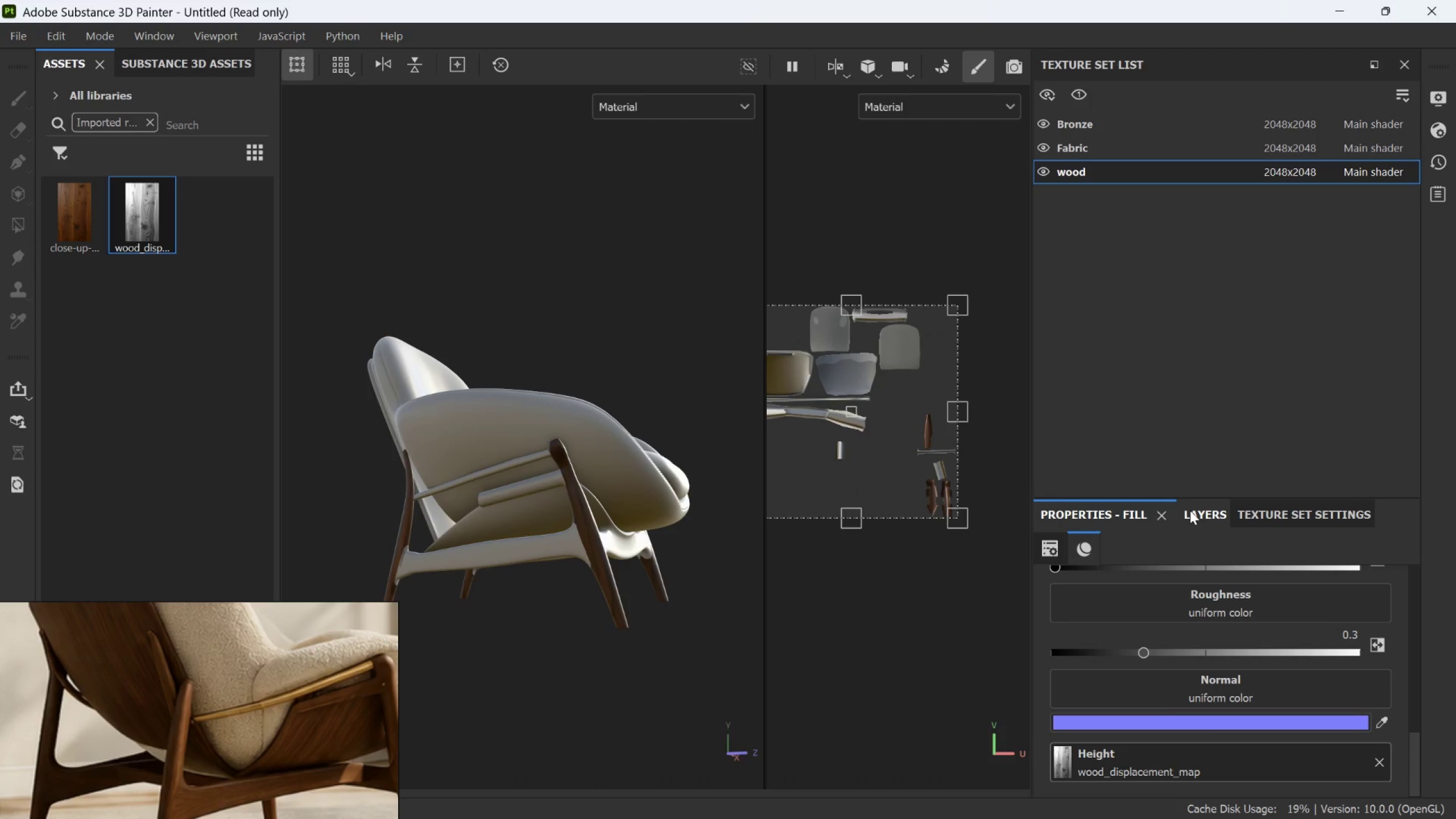 
scroll: coordinate [503, 552], scroll_direction: up, amount: 2.0
 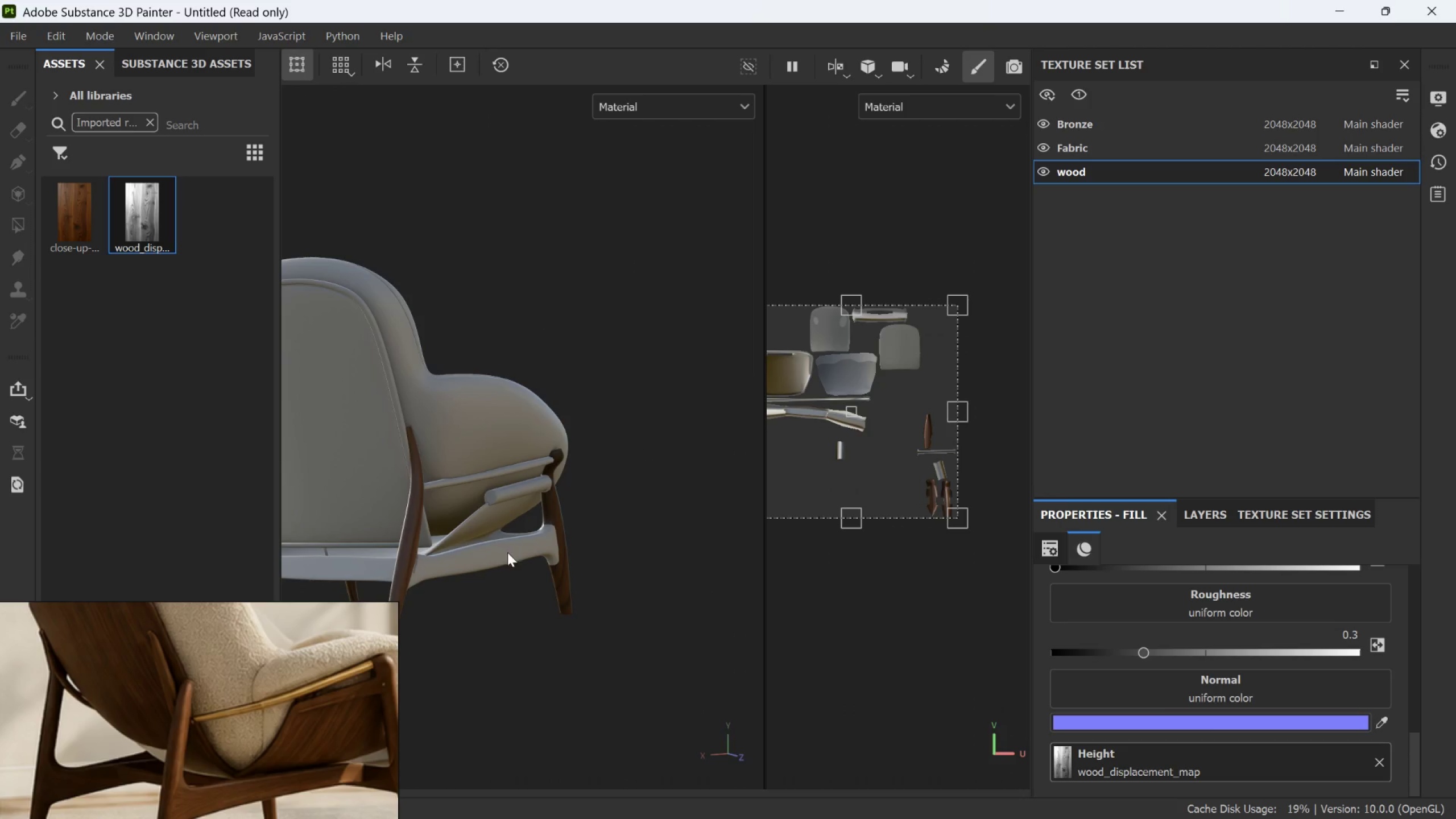 
left_click([1190, 510])
 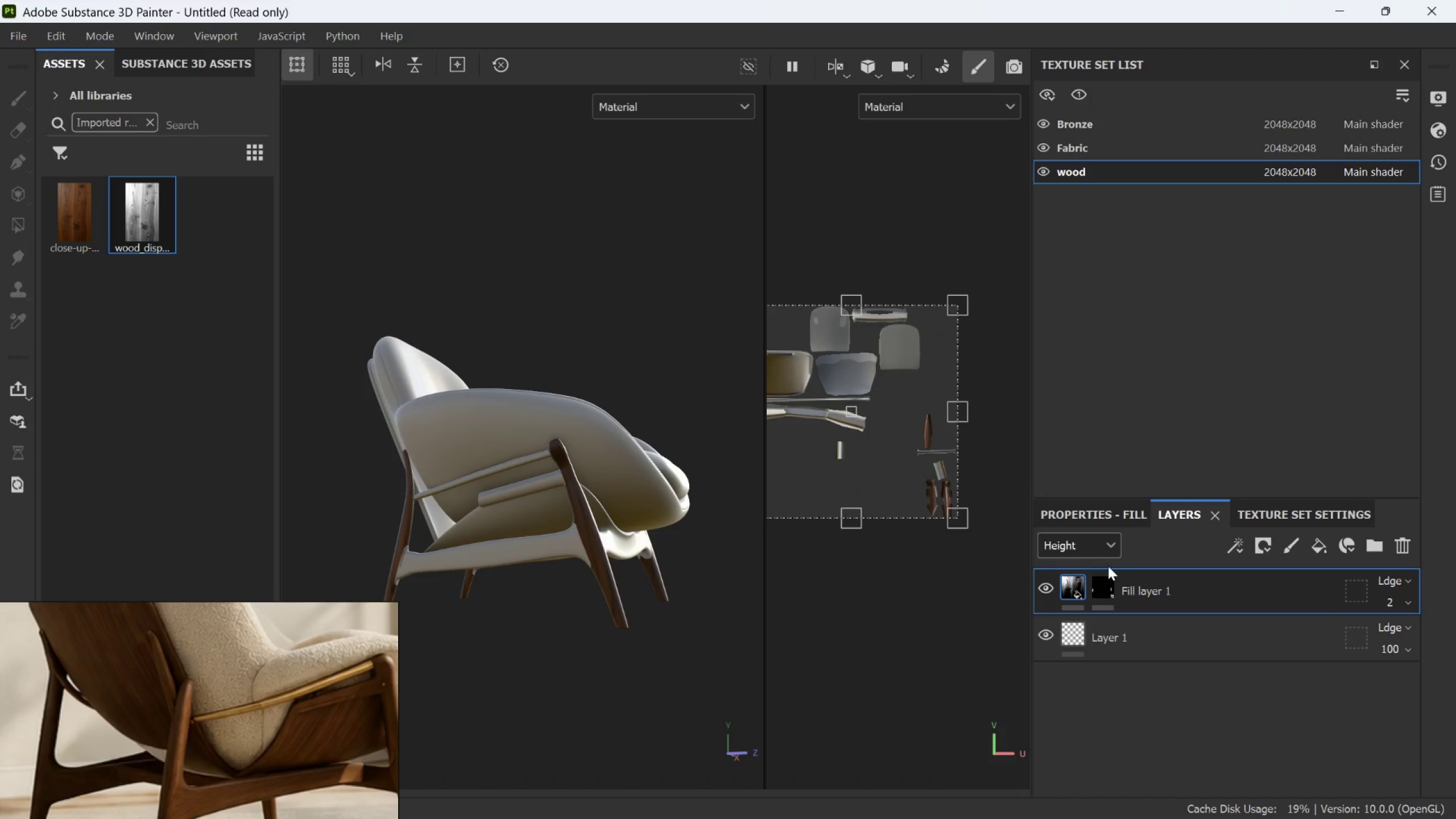 
left_click([1084, 547])
 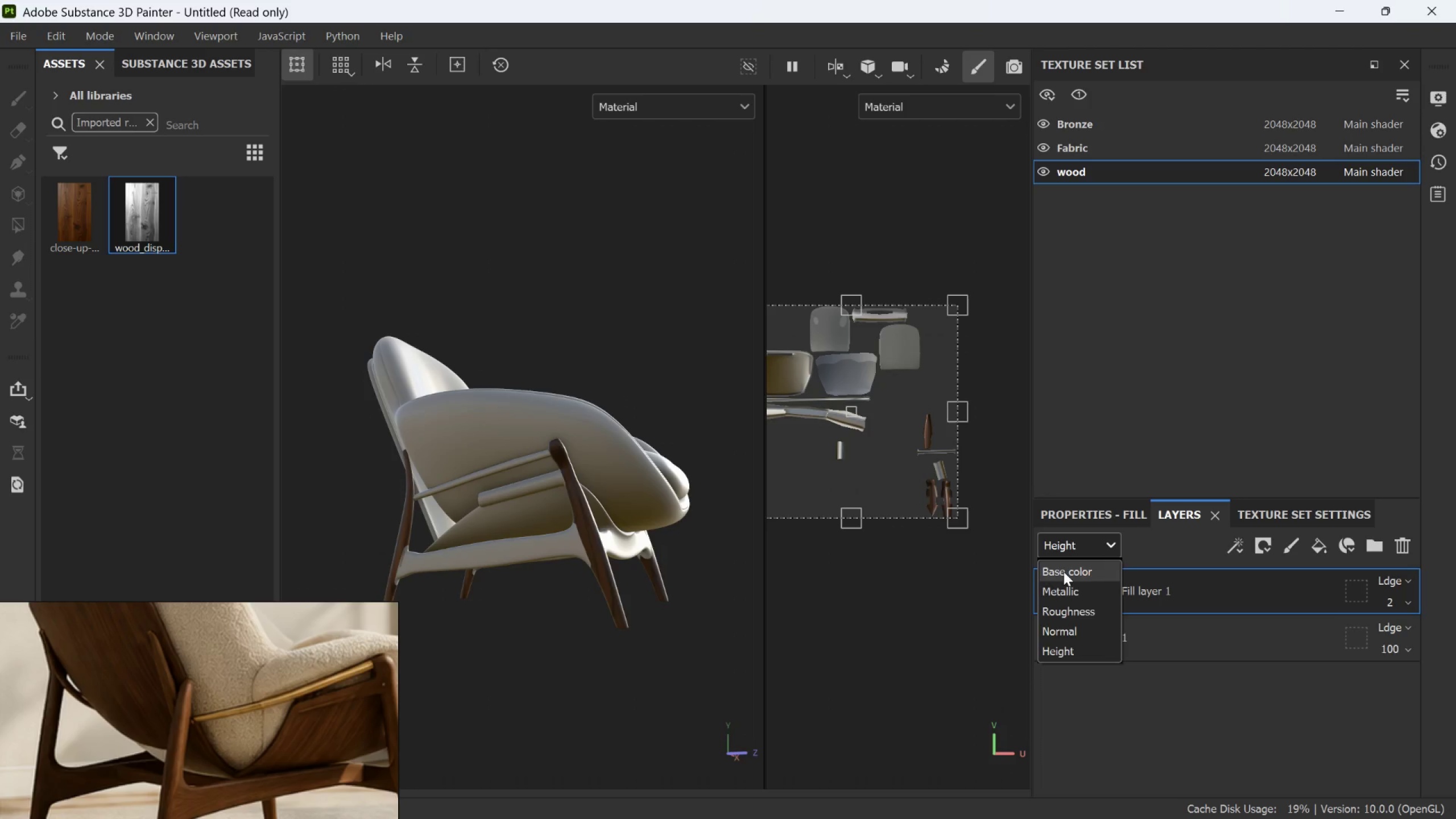 
left_click([1064, 572])
 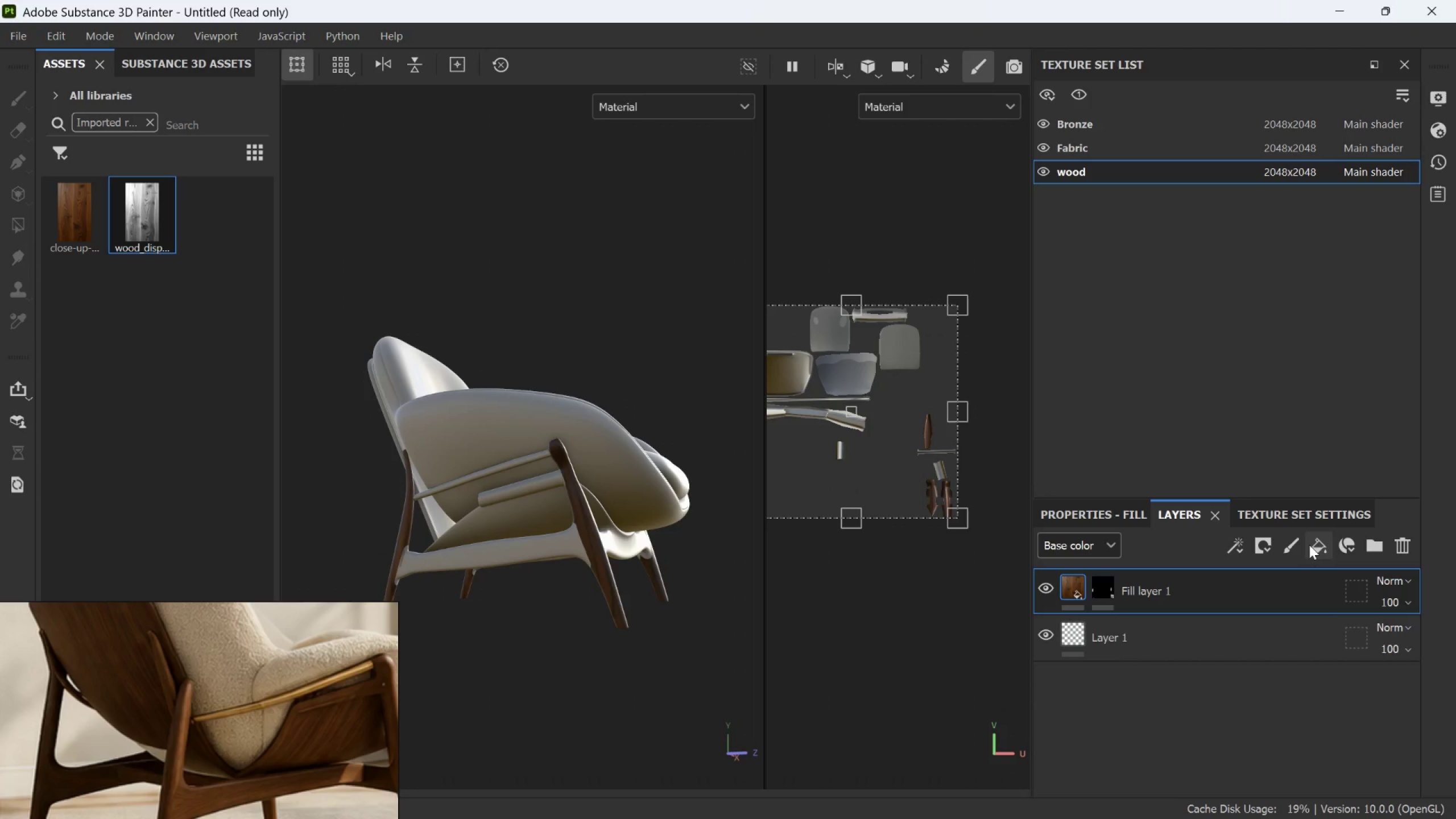 
left_click([1309, 545])
 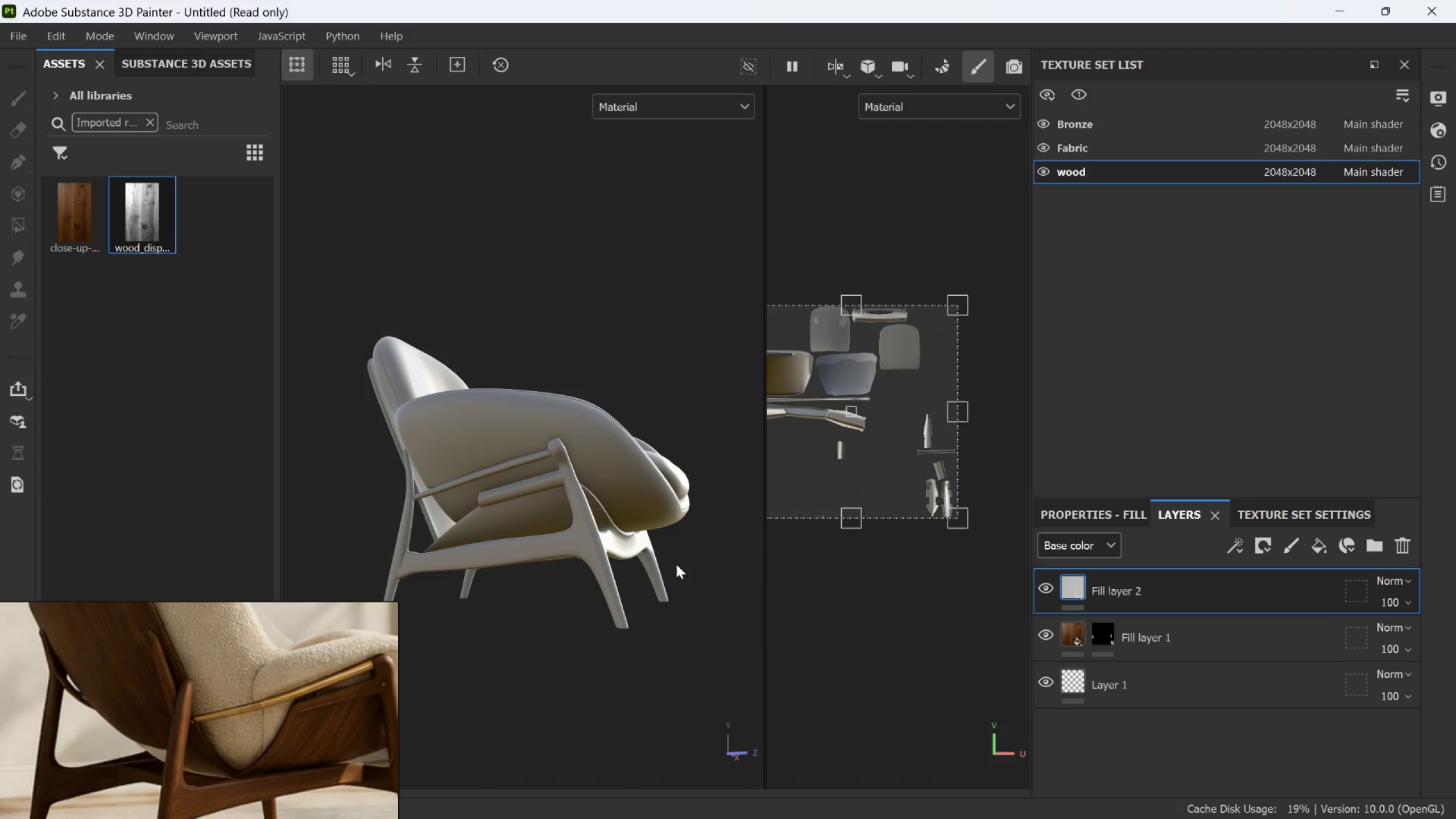 
scroll: coordinate [625, 572], scroll_direction: up, amount: 4.0
 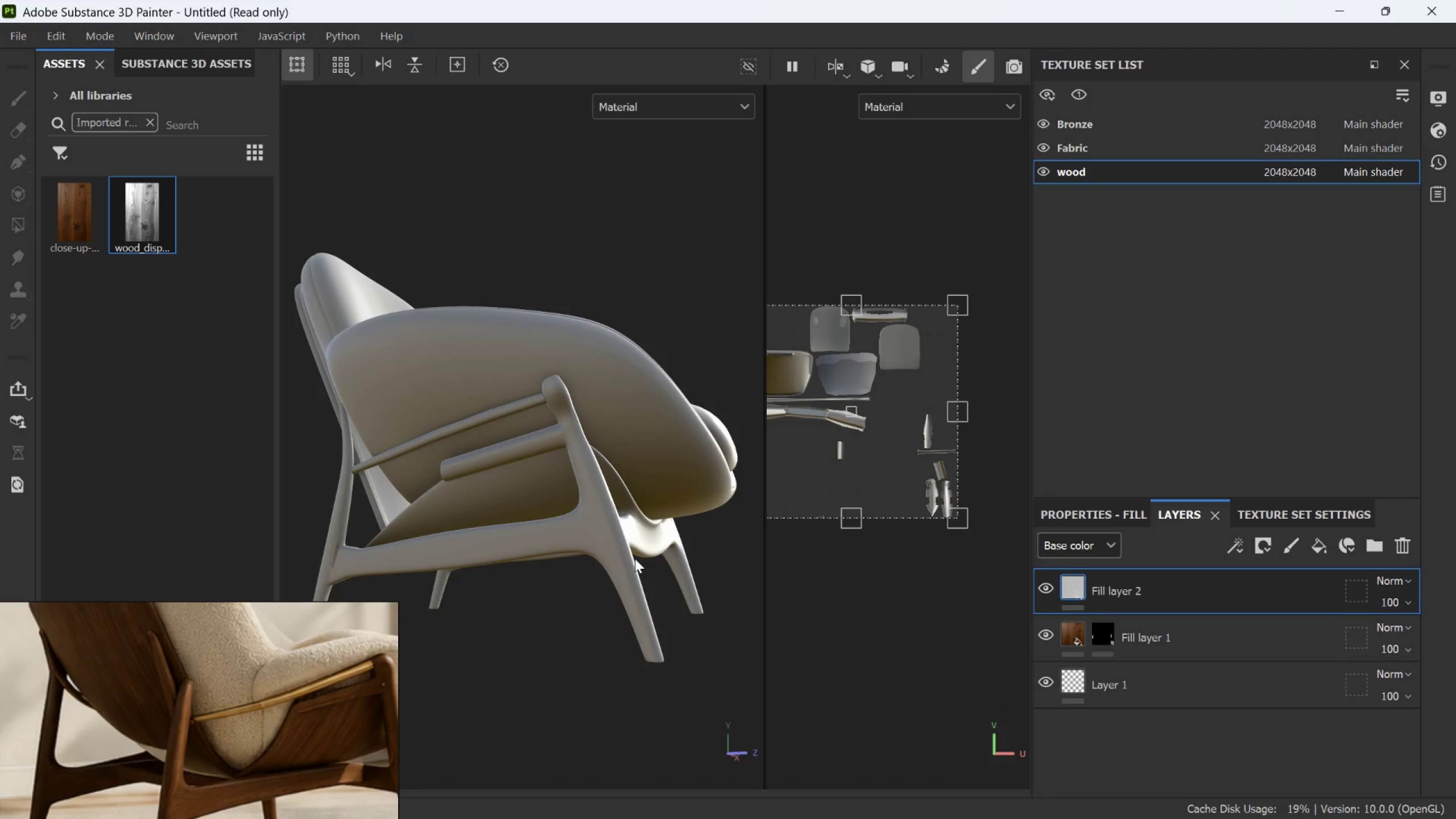 
scroll: coordinate [635, 559], scroll_direction: down, amount: 3.0
 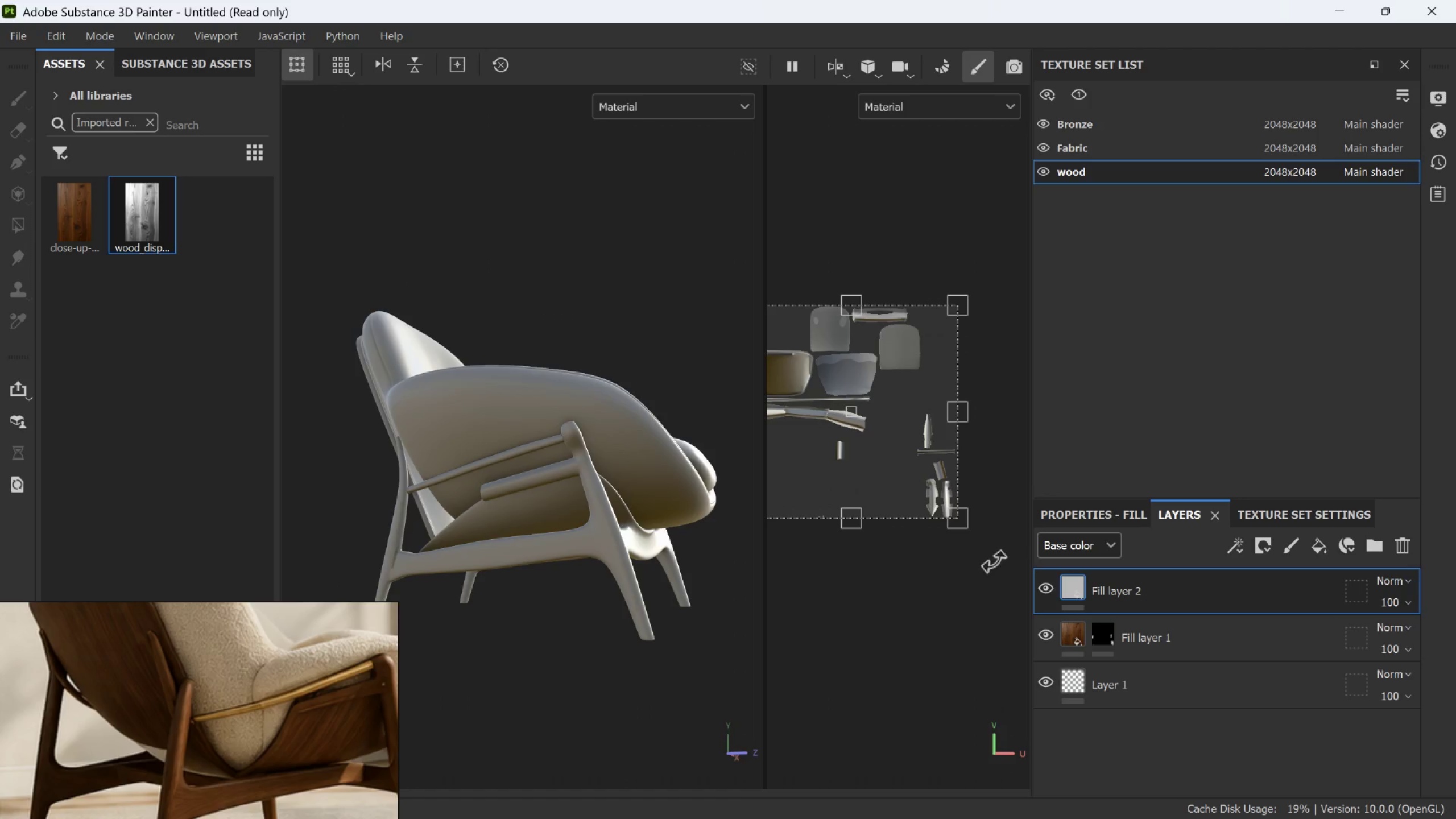 
left_click([1072, 507])
 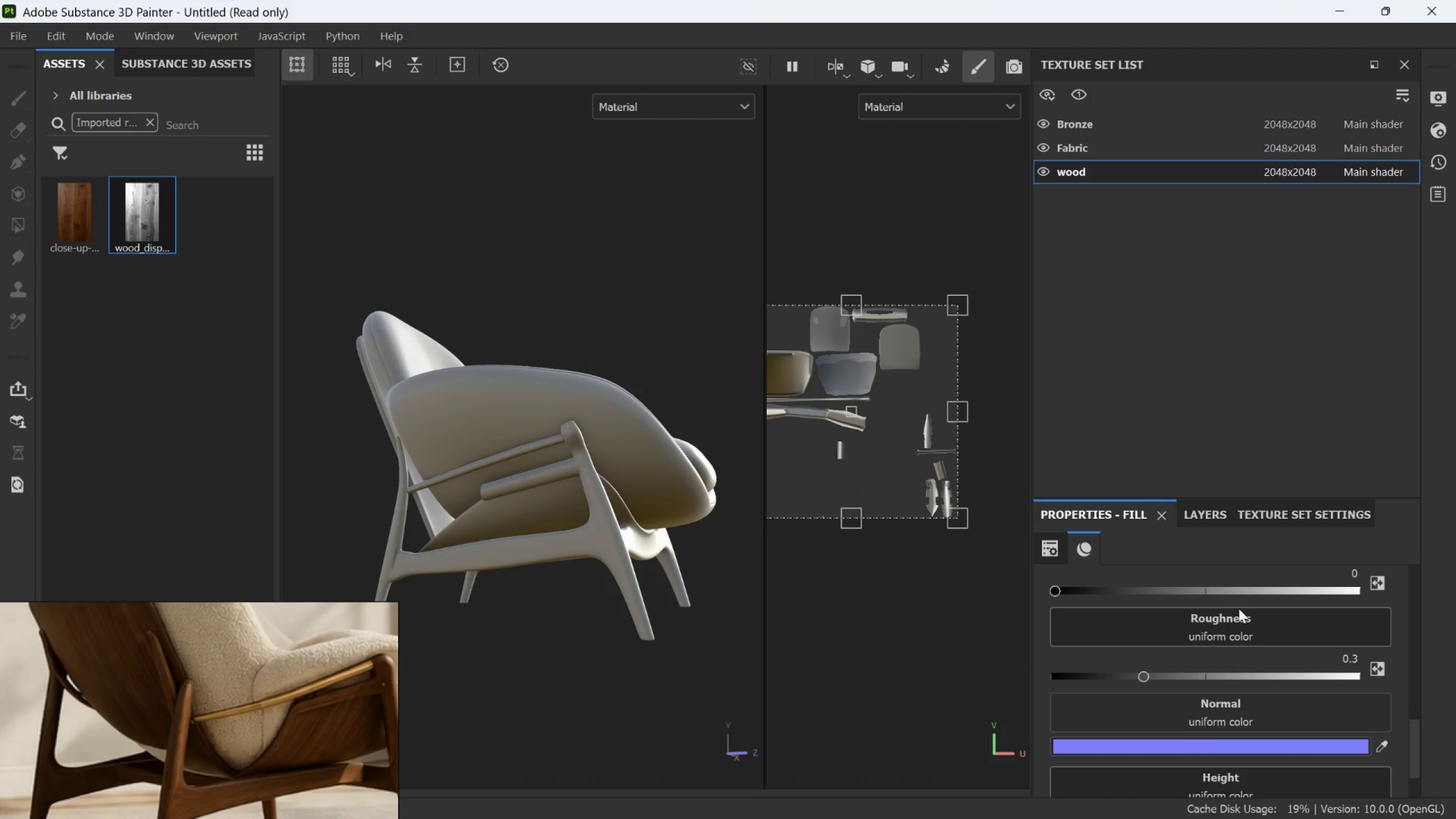 
scroll: coordinate [1239, 610], scroll_direction: up, amount: 5.0
 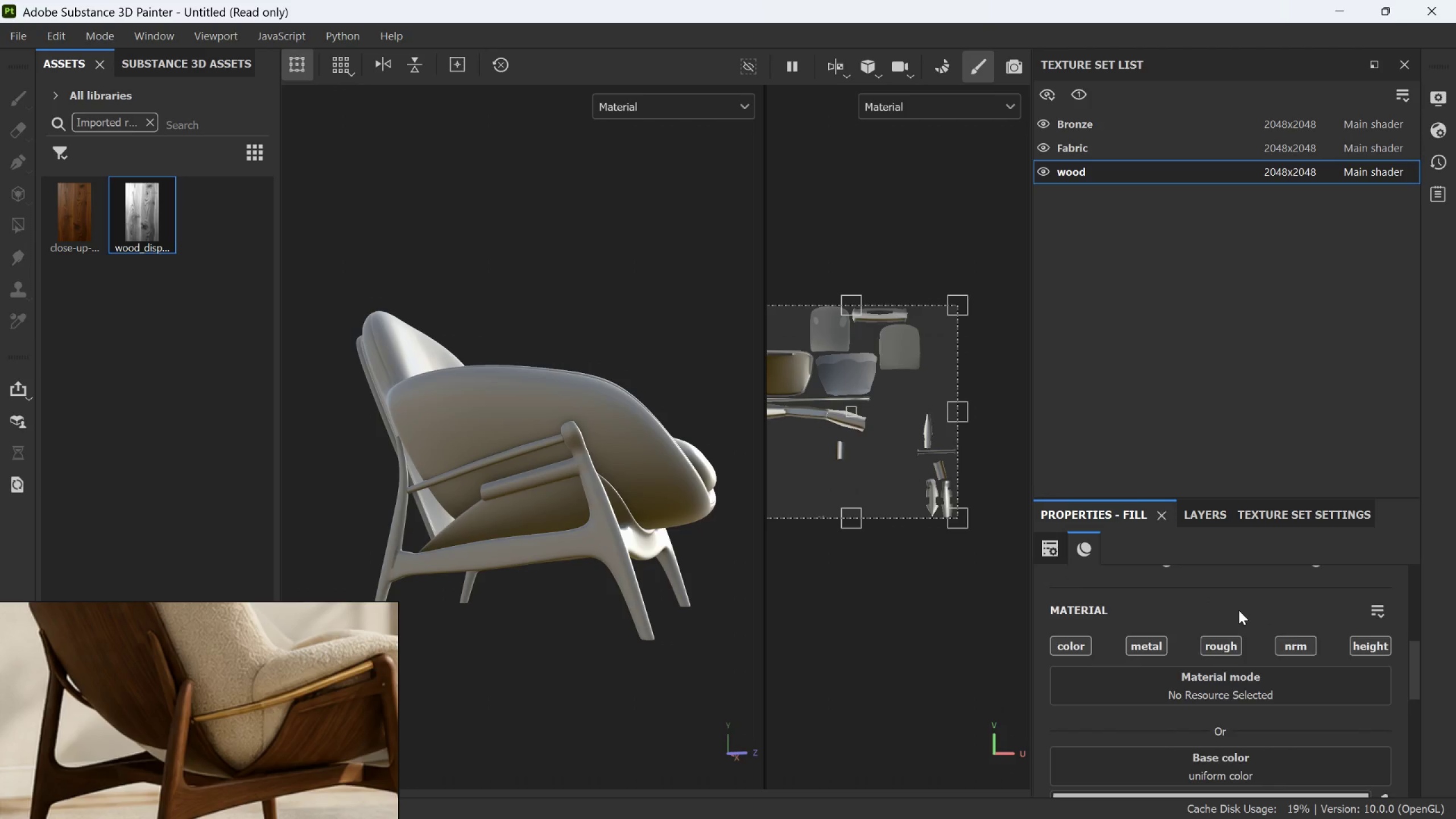 
scroll: coordinate [1239, 610], scroll_direction: down, amount: 2.0
 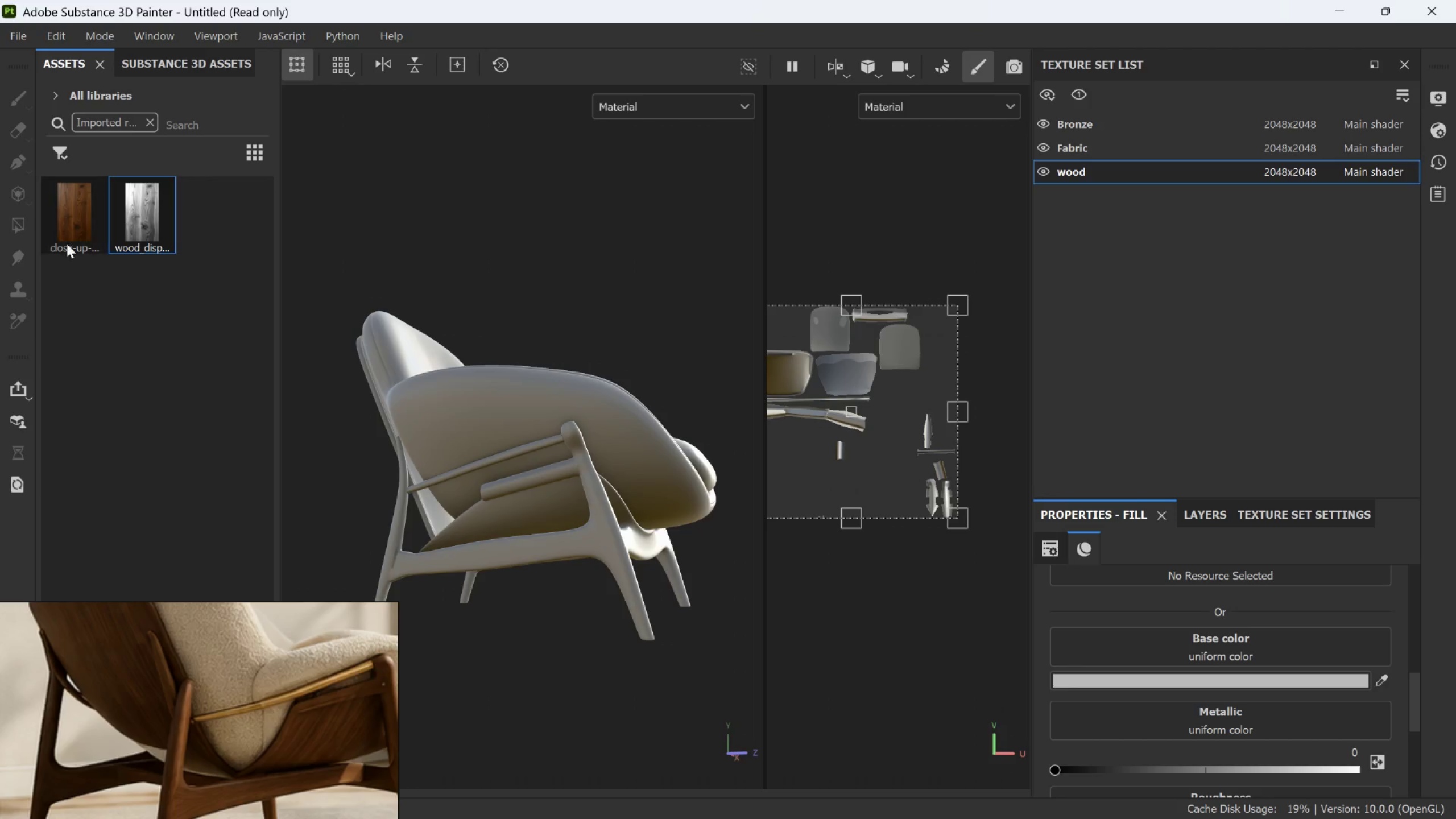 
left_click_drag(start_coordinate=[76, 228], to_coordinate=[1116, 653])
 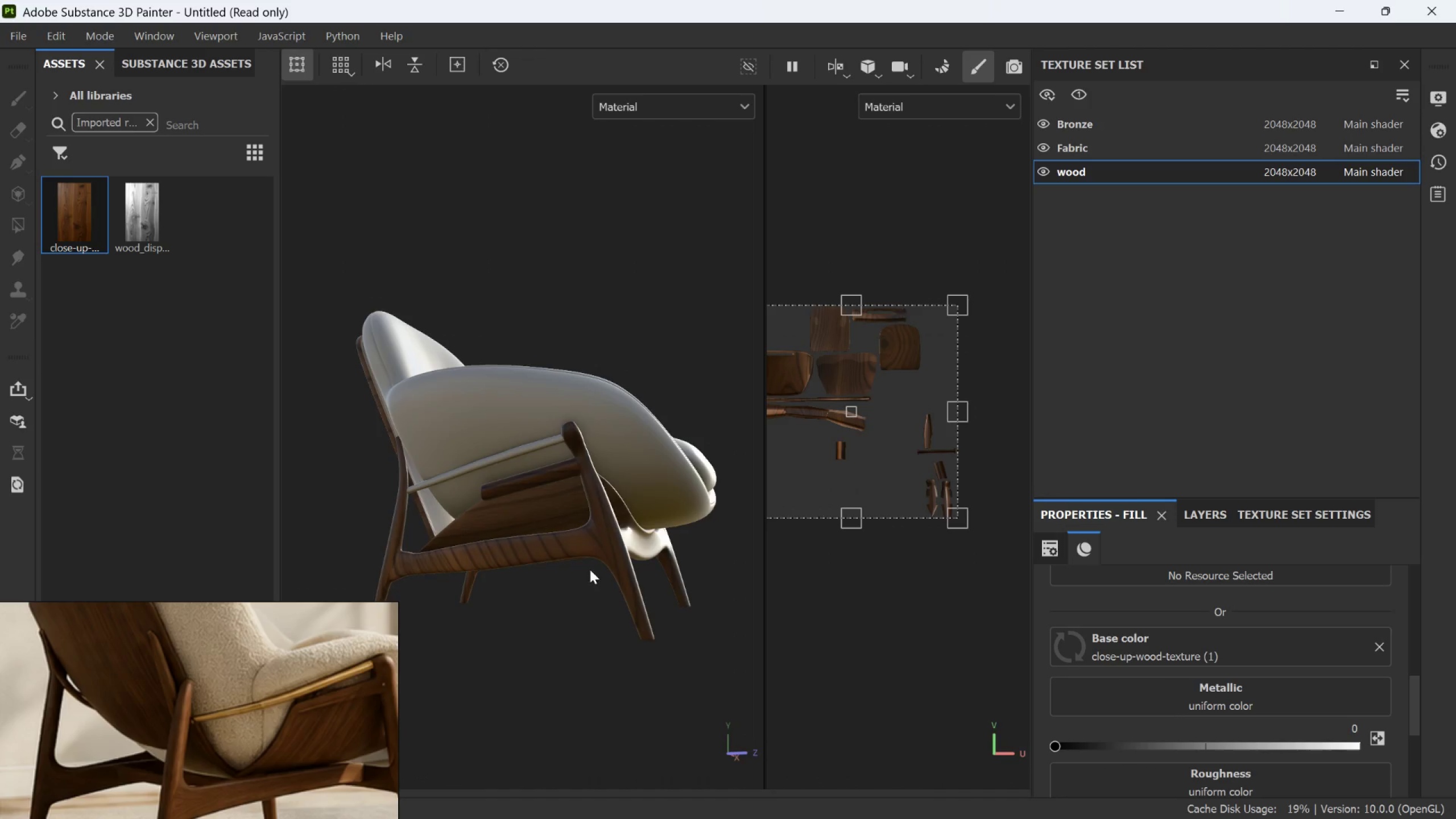 
scroll: coordinate [593, 561], scroll_direction: up, amount: 2.0
 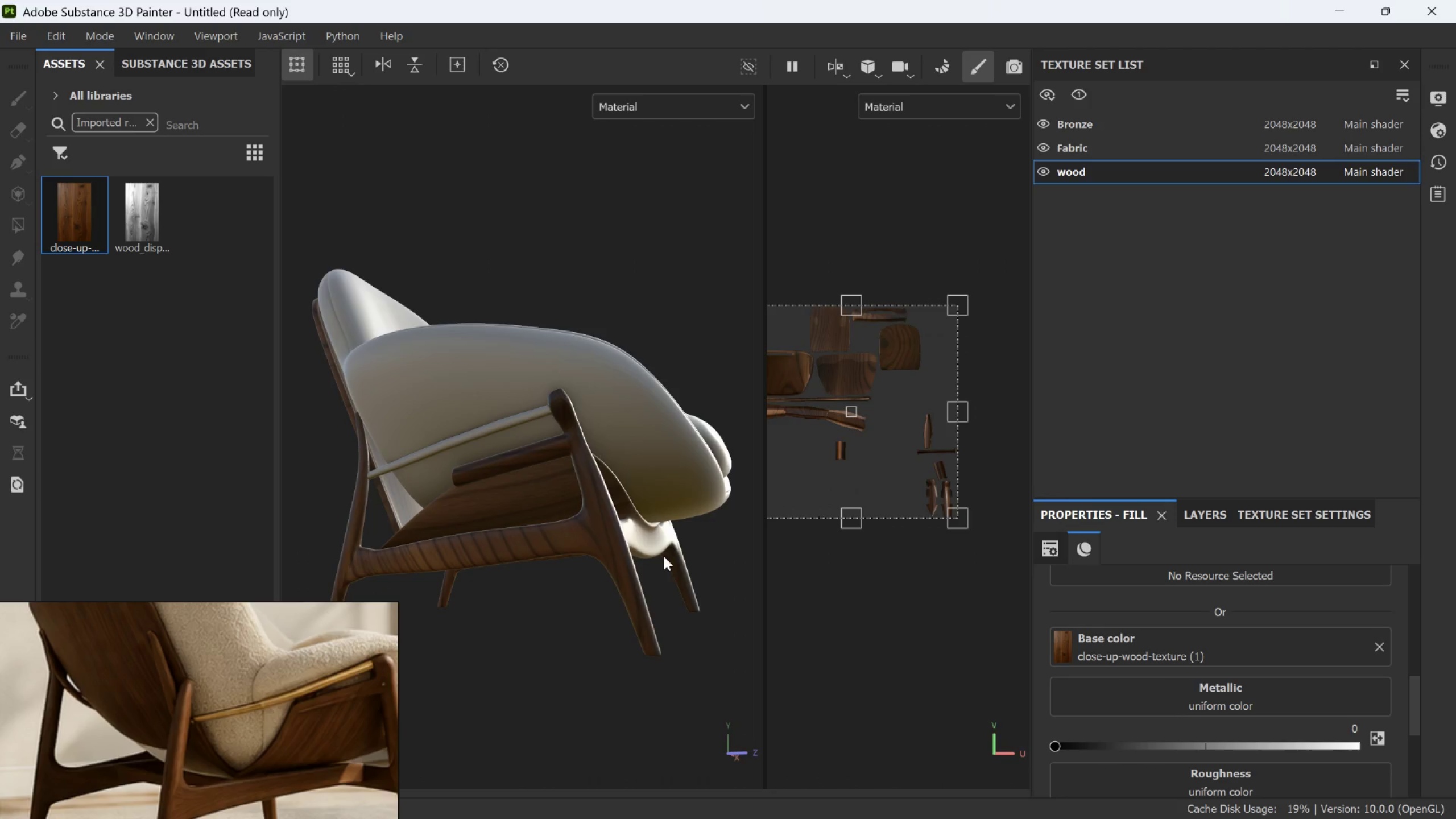 
hold_key(key=AltLeft, duration=1.52)
left_click_drag(start_coordinate=[652, 565], to_coordinate=[547, 614])
 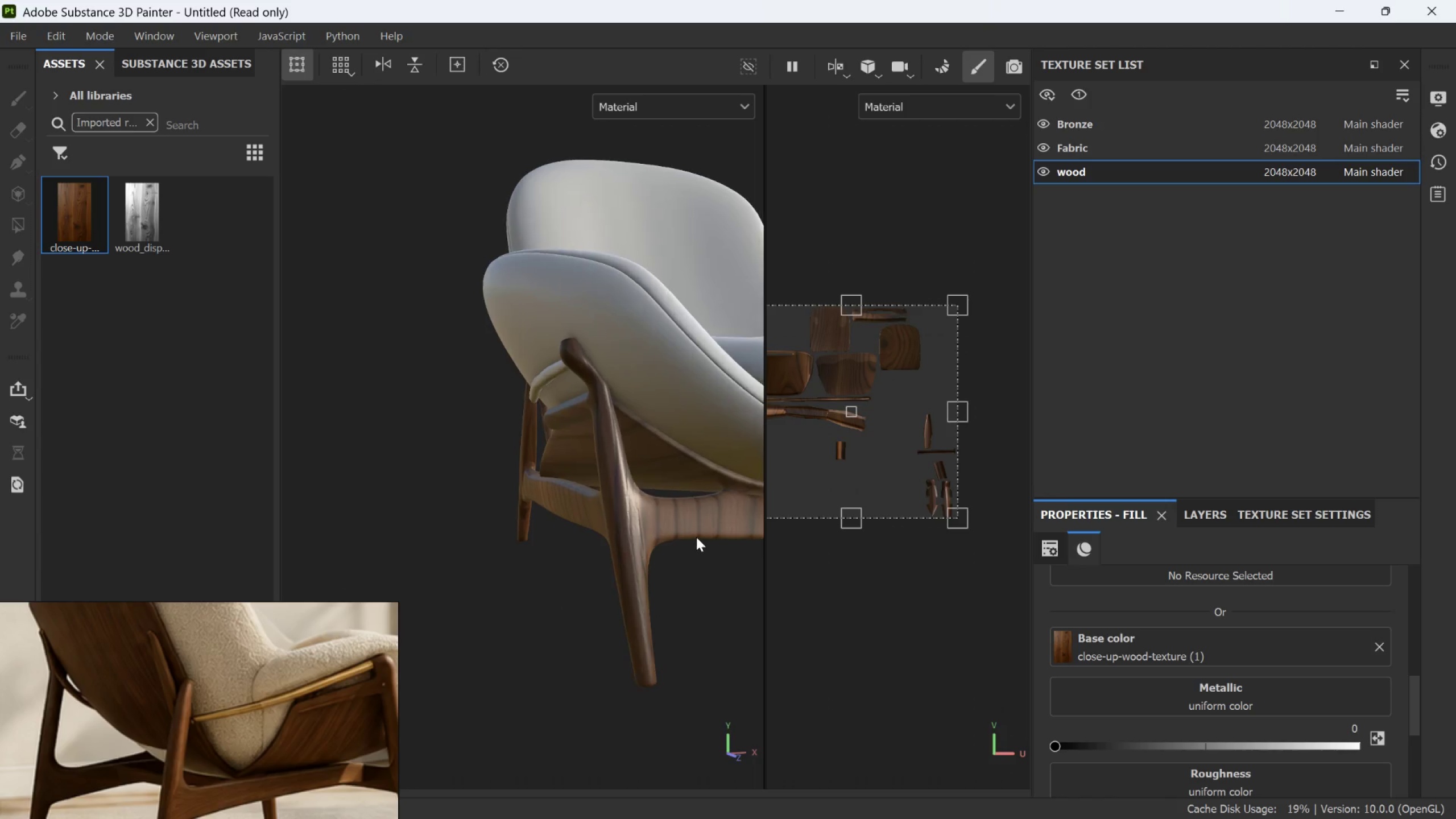 
scroll: coordinate [661, 557], scroll_direction: up, amount: 1.0
 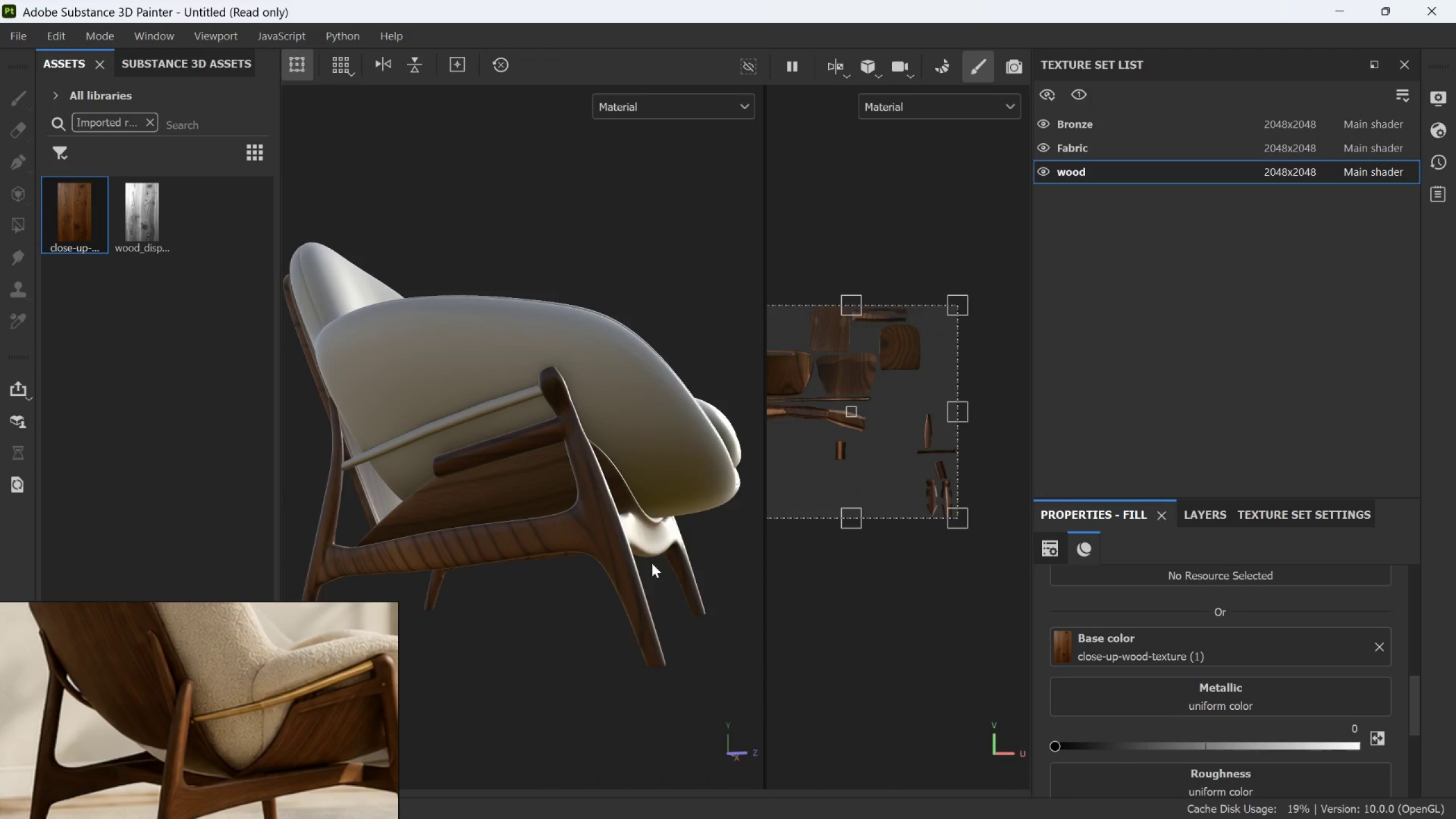 
hold_key(key=AltLeft, duration=1.51)
 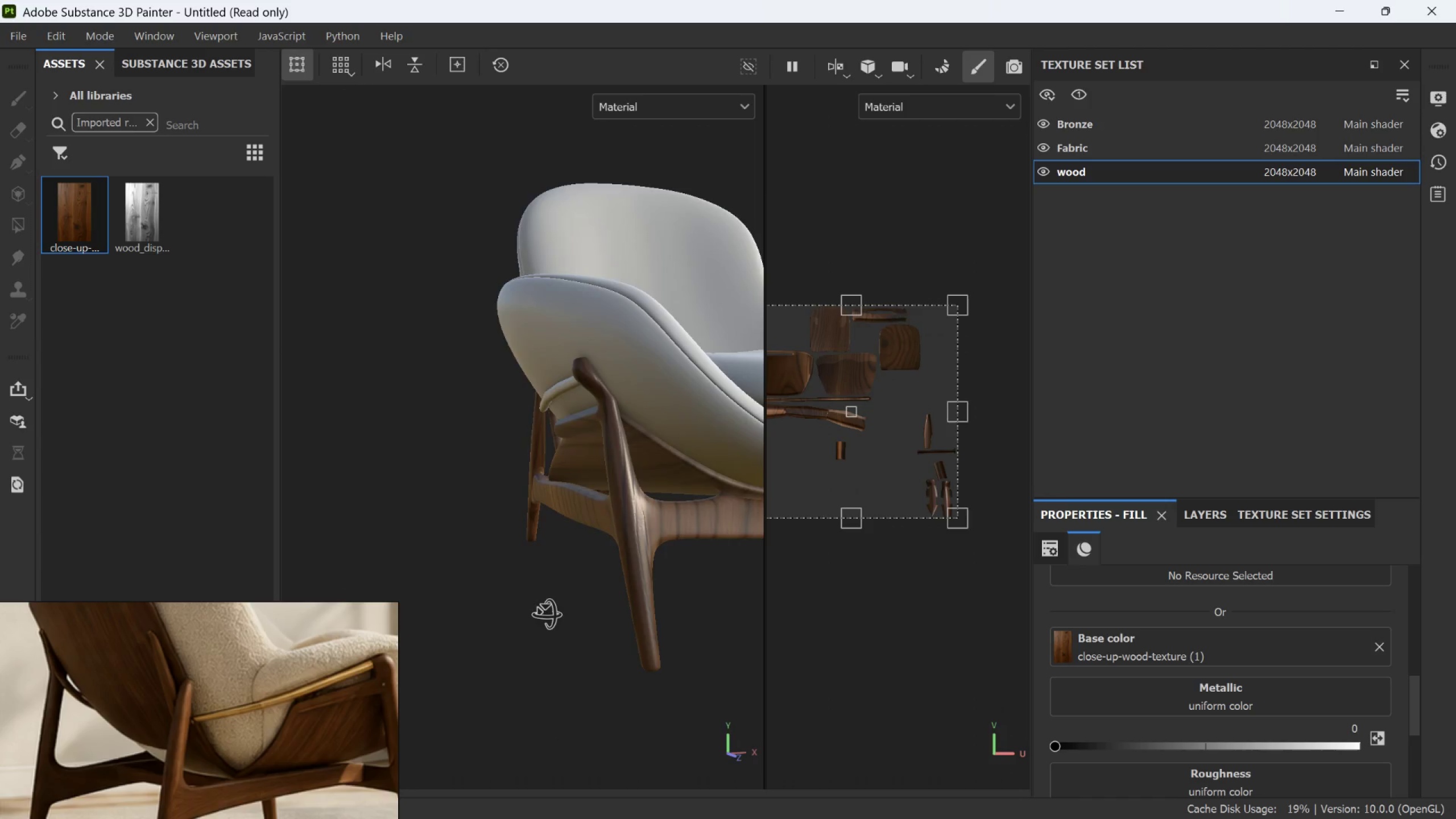 
hold_key(key=AltLeft, duration=0.75)
 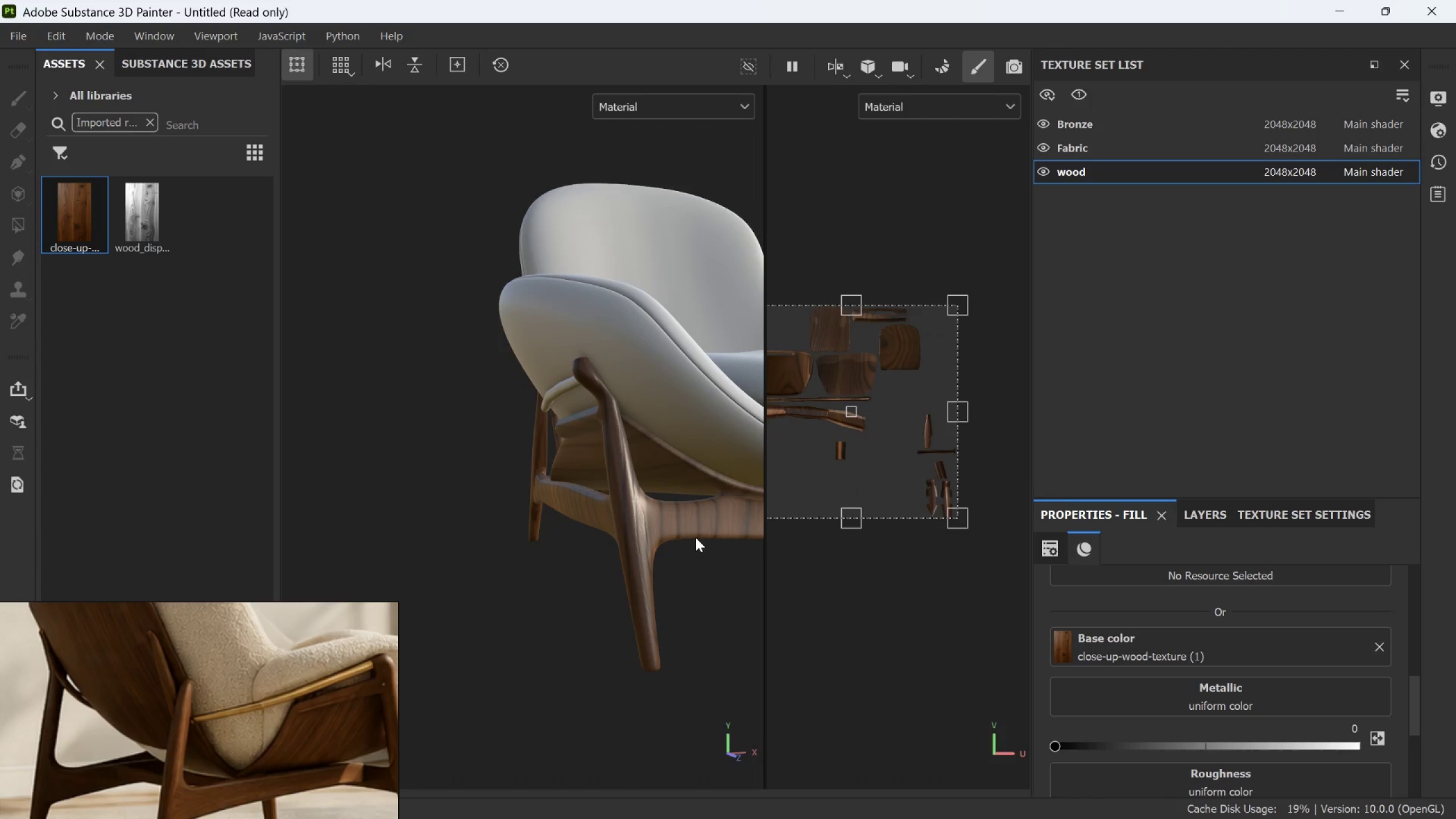 
scroll: coordinate [696, 537], scroll_direction: up, amount: 2.0
 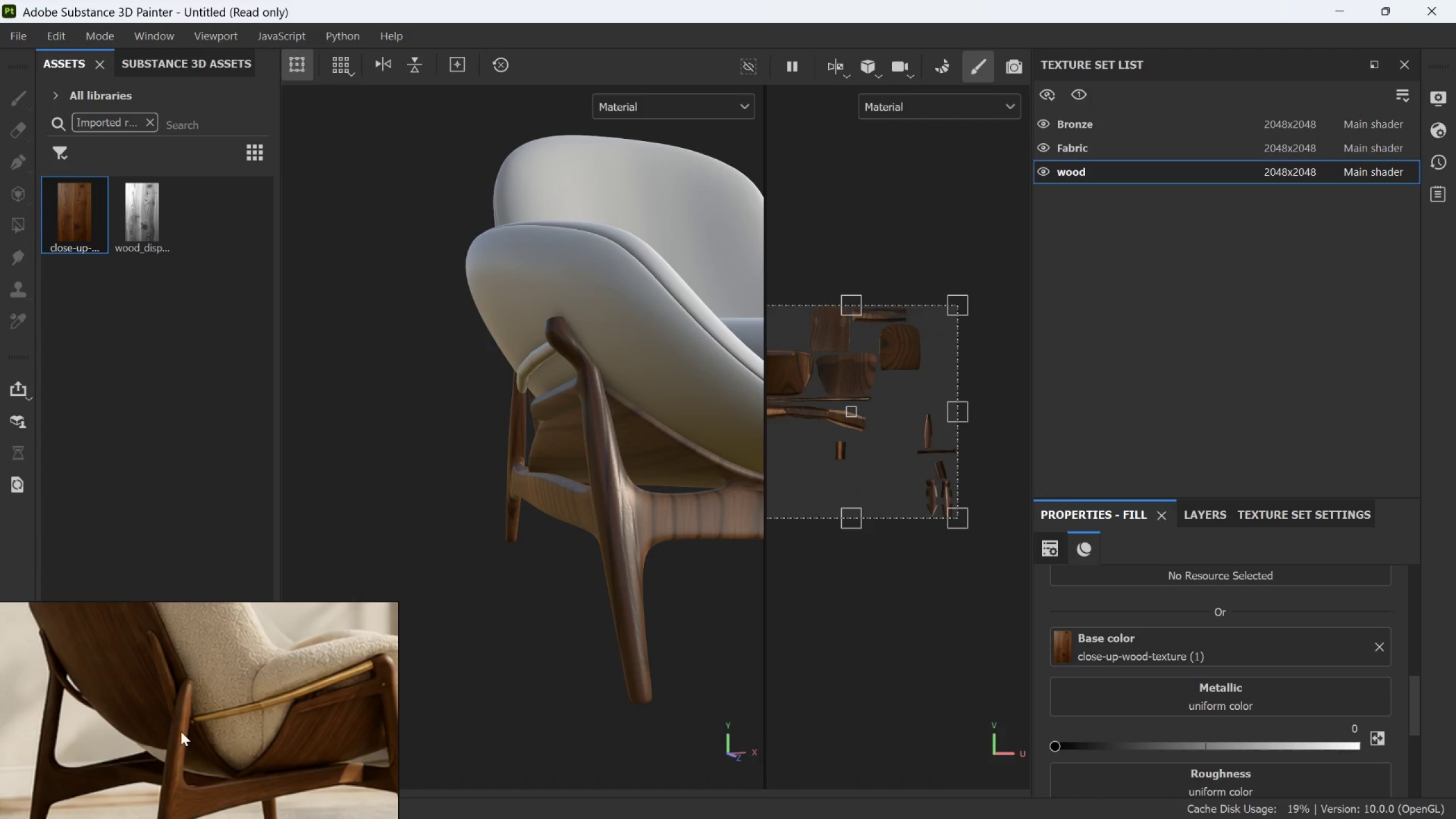 
scroll: coordinate [184, 767], scroll_direction: down, amount: 9.0
 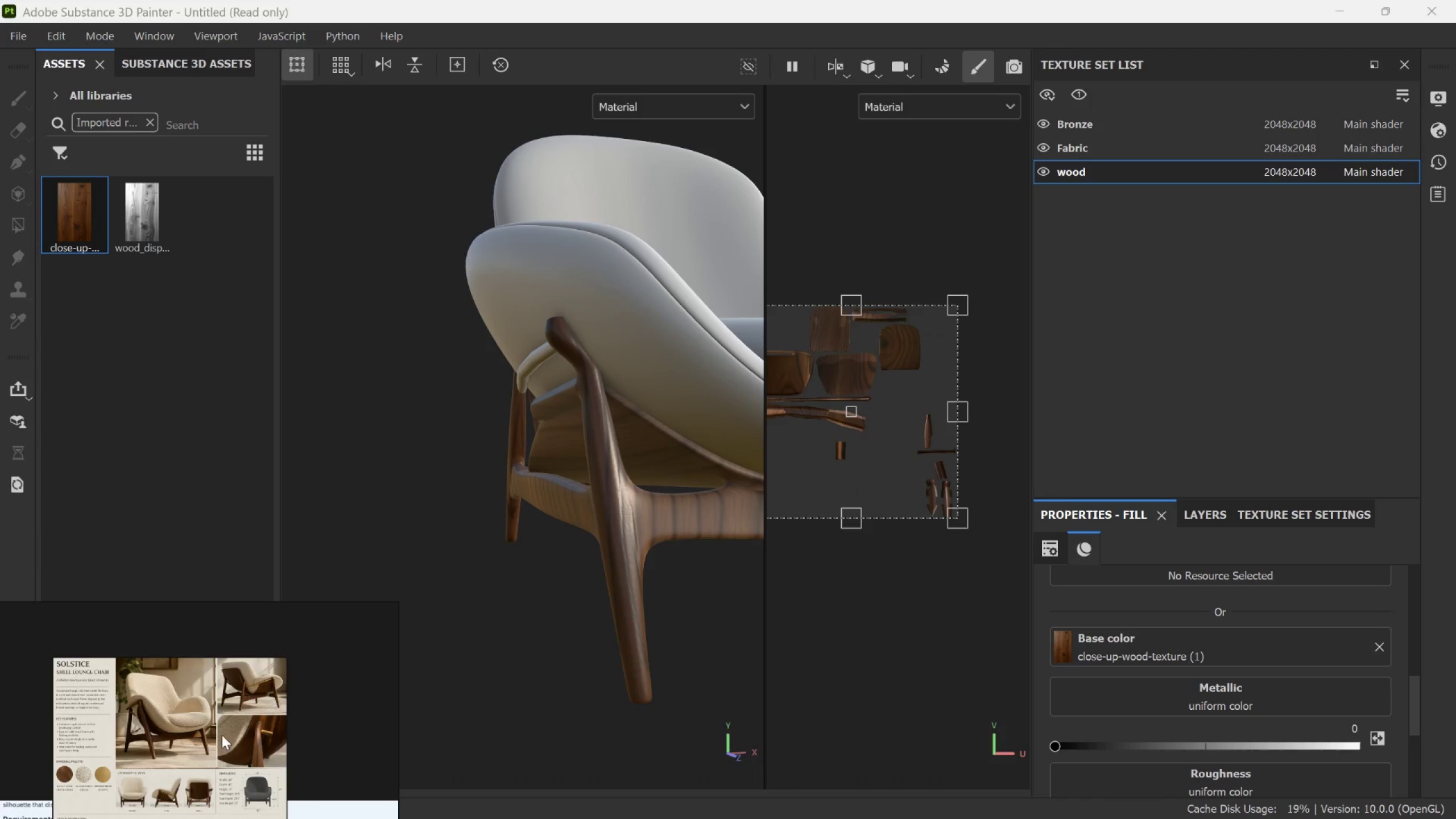 
scroll: coordinate [162, 721], scroll_direction: up, amount: 11.0
 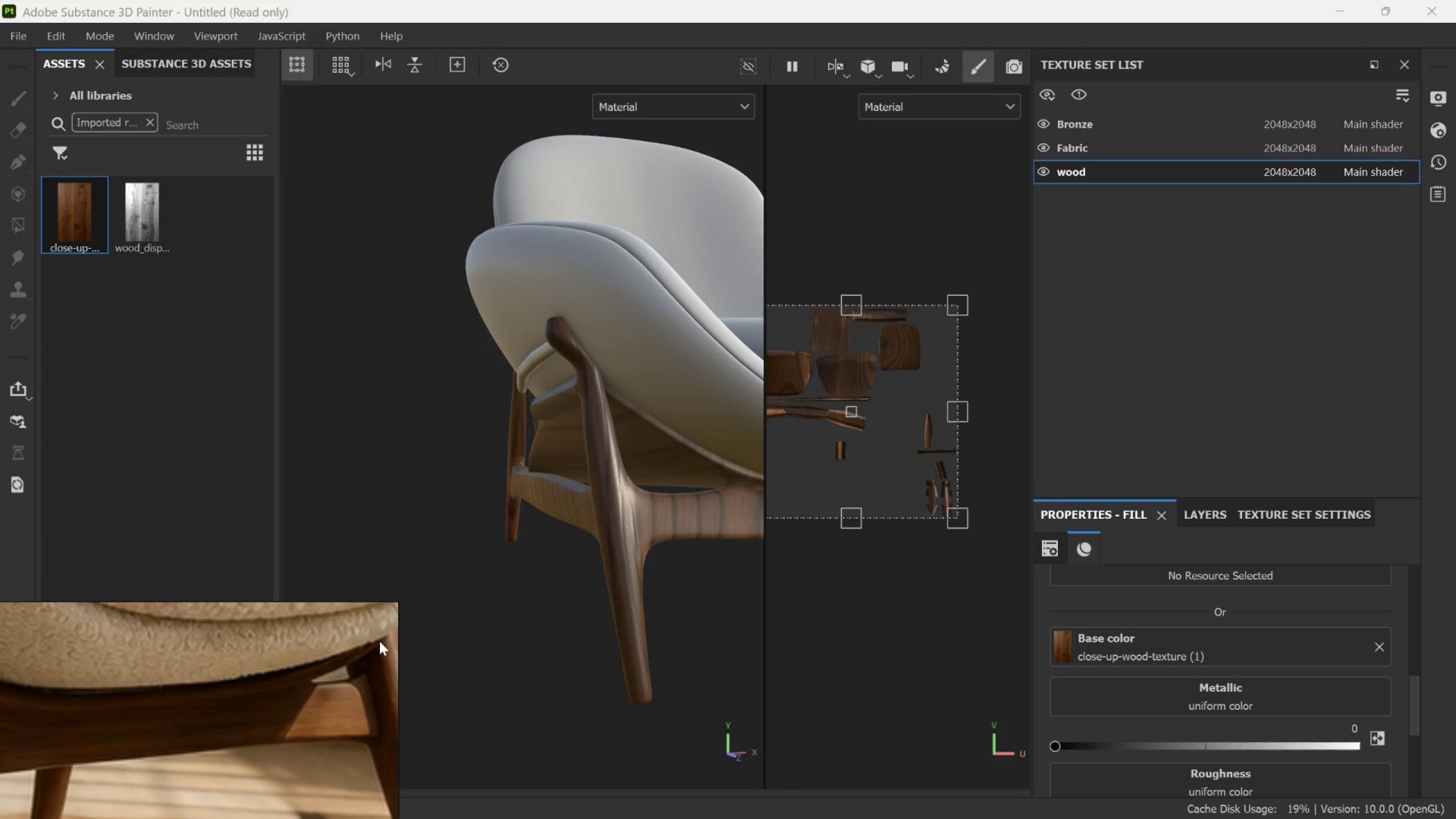 
scroll: coordinate [402, 623], scroll_direction: down, amount: 4.0
 